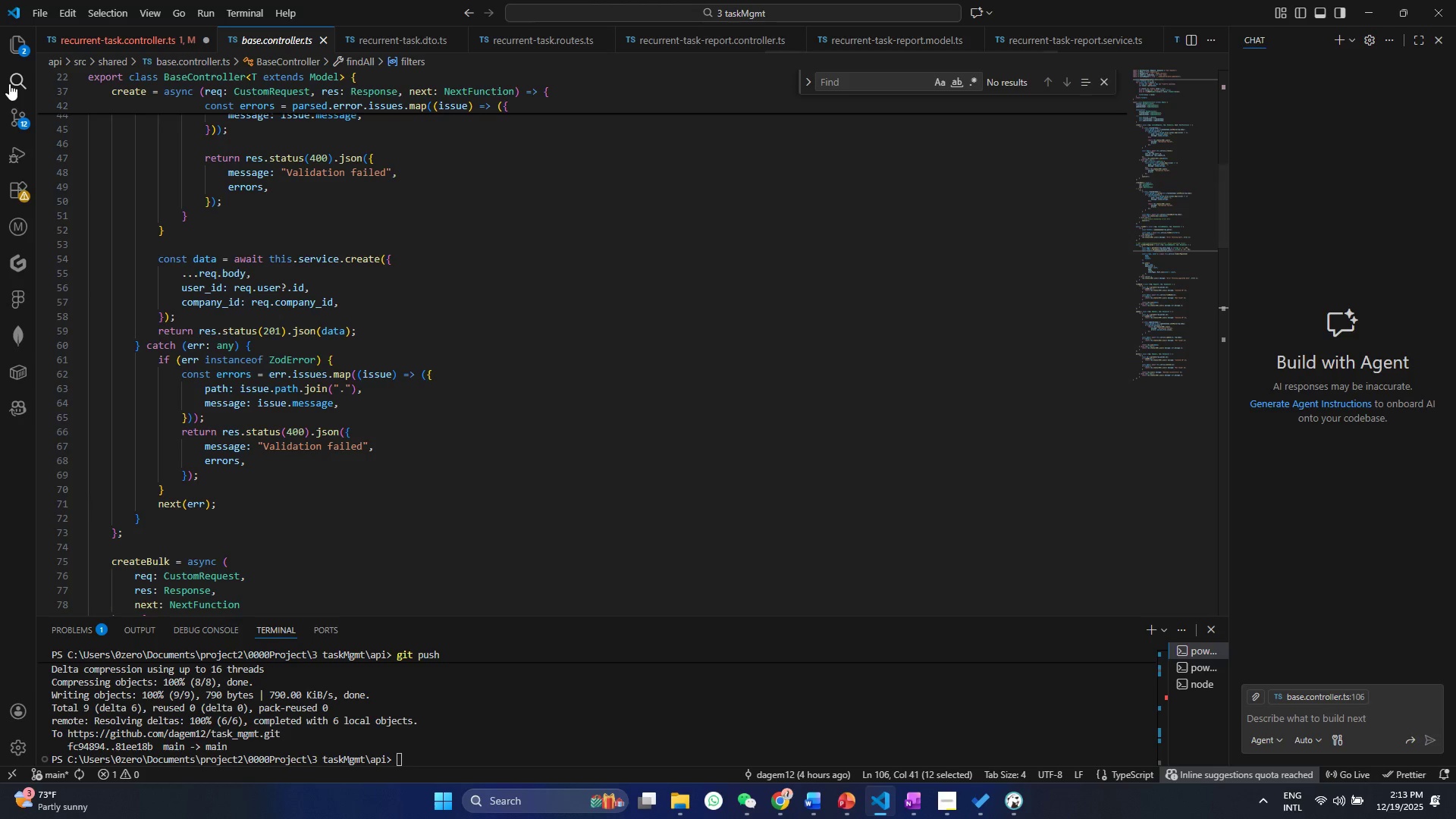 
left_click([9, 83])
 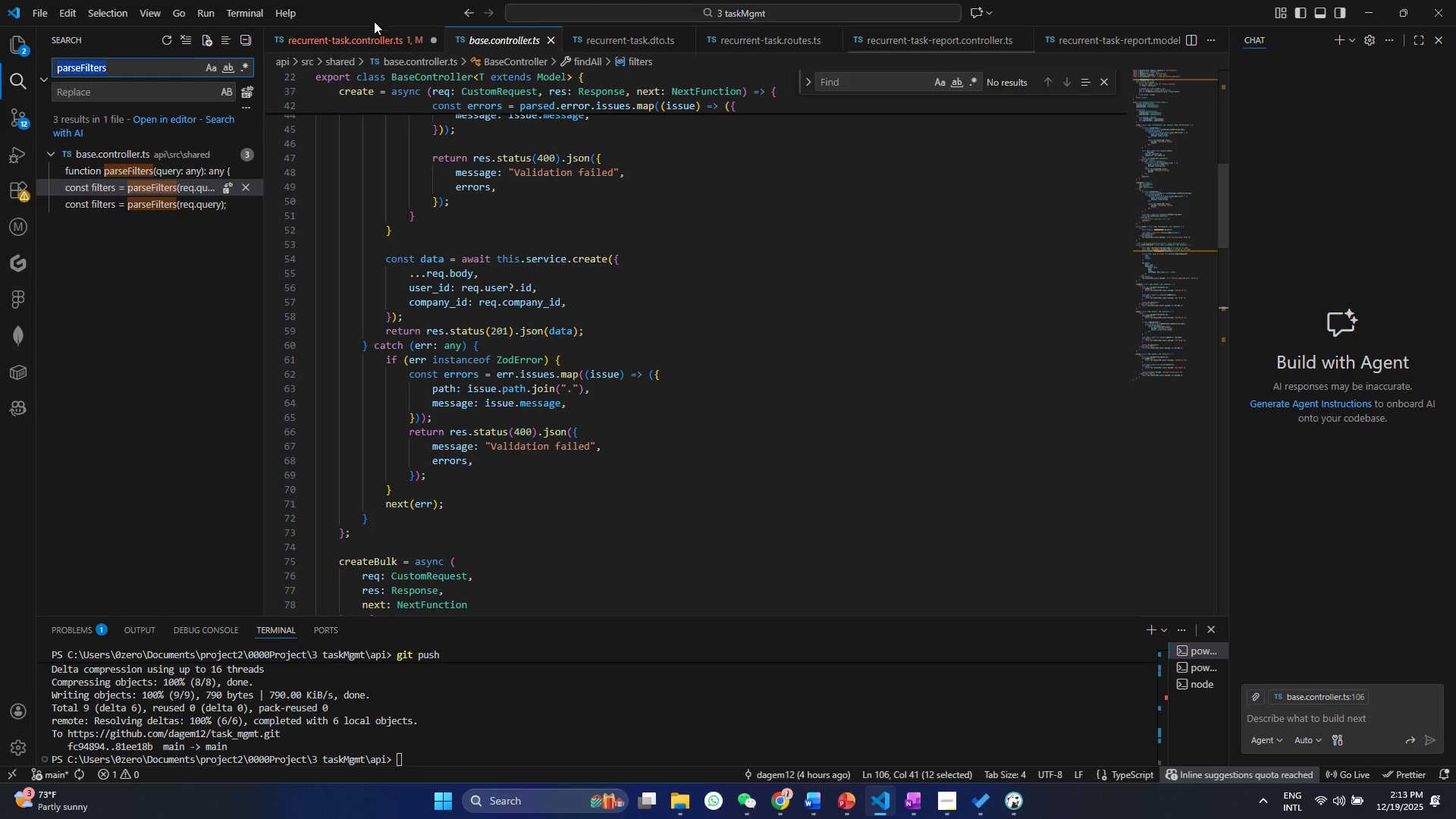 
left_click([374, 31])
 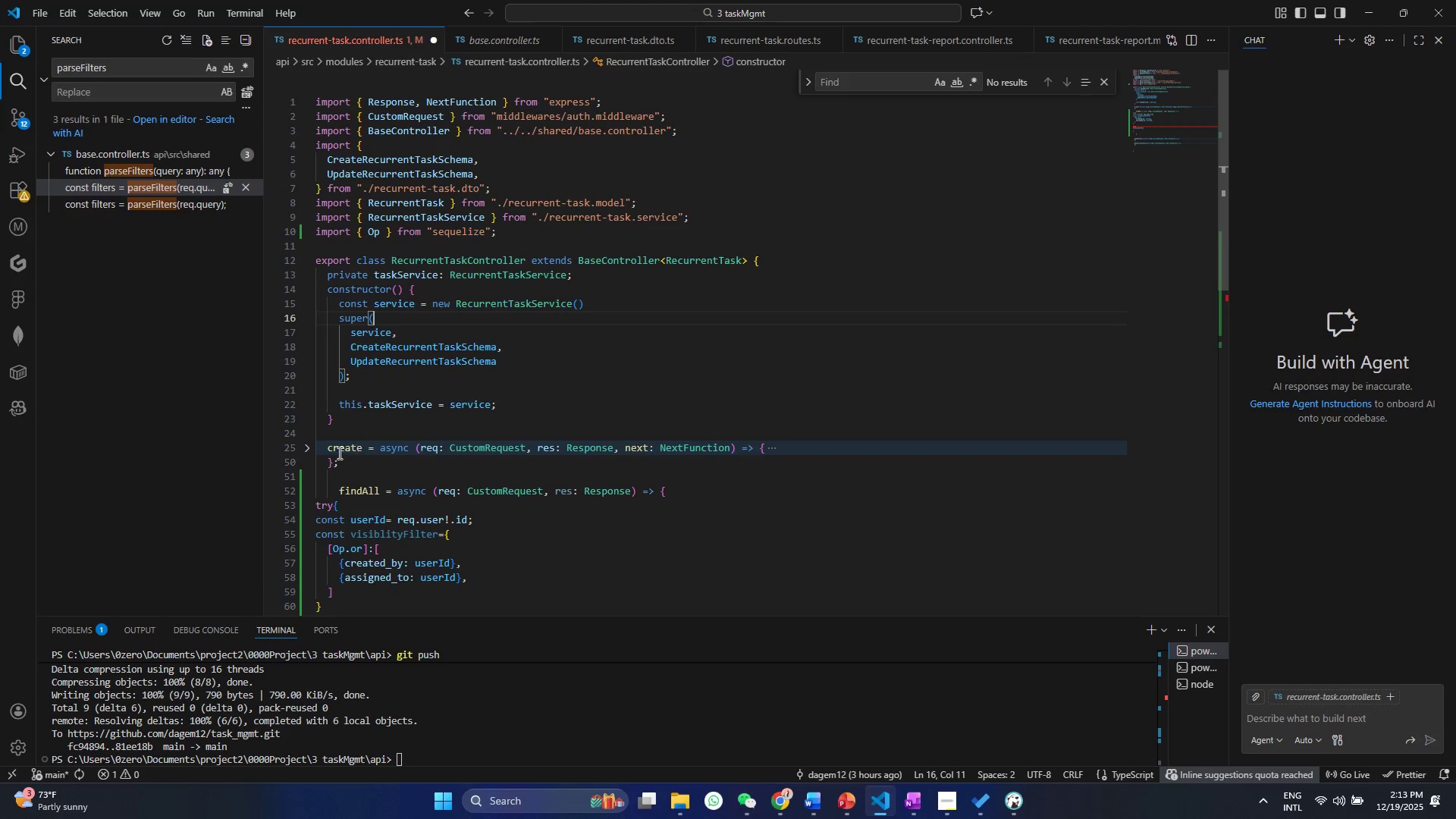 
scroll: coordinate [393, 485], scroll_direction: down, amount: 1.0
 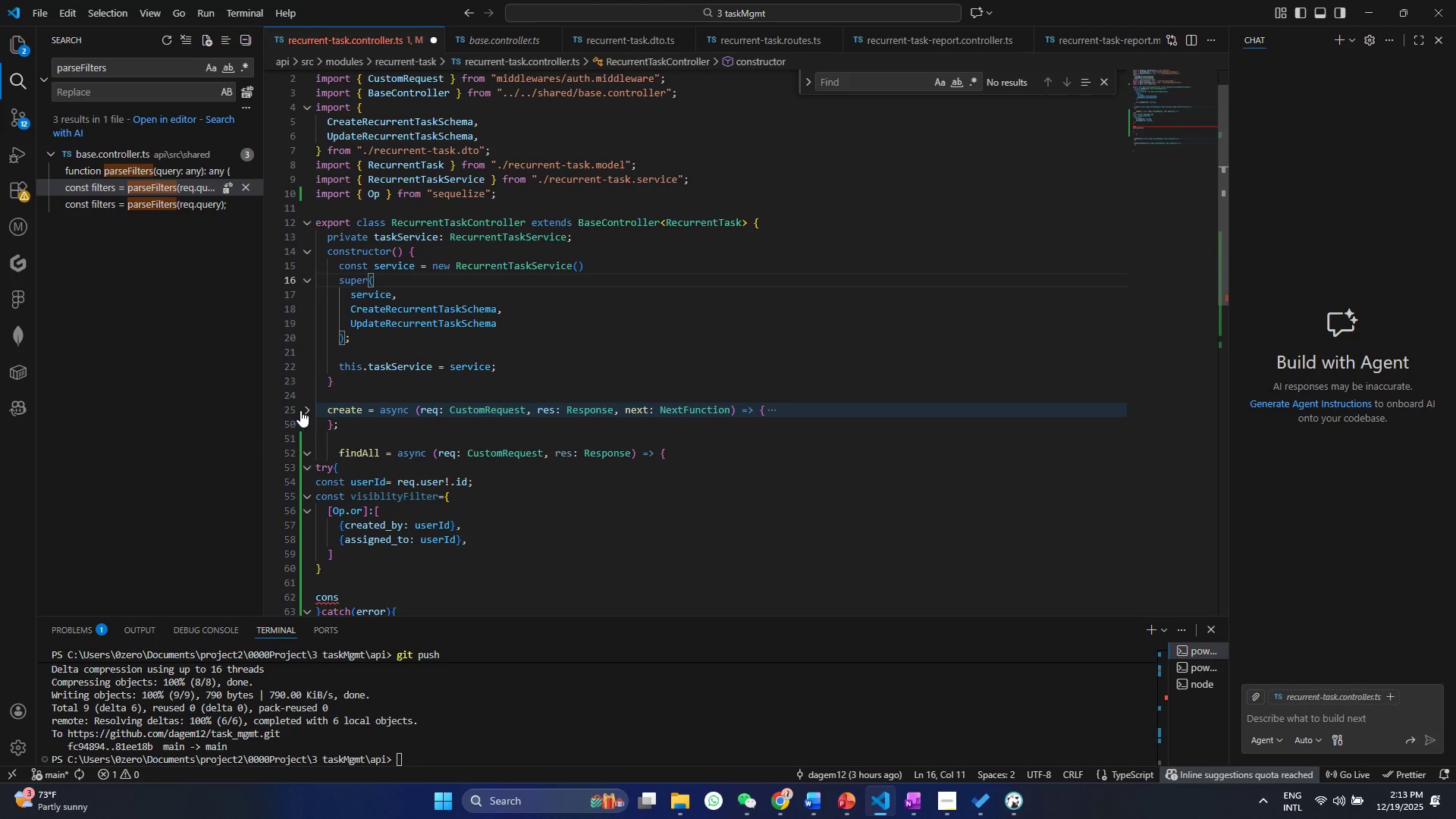 
left_click([300, 410])
 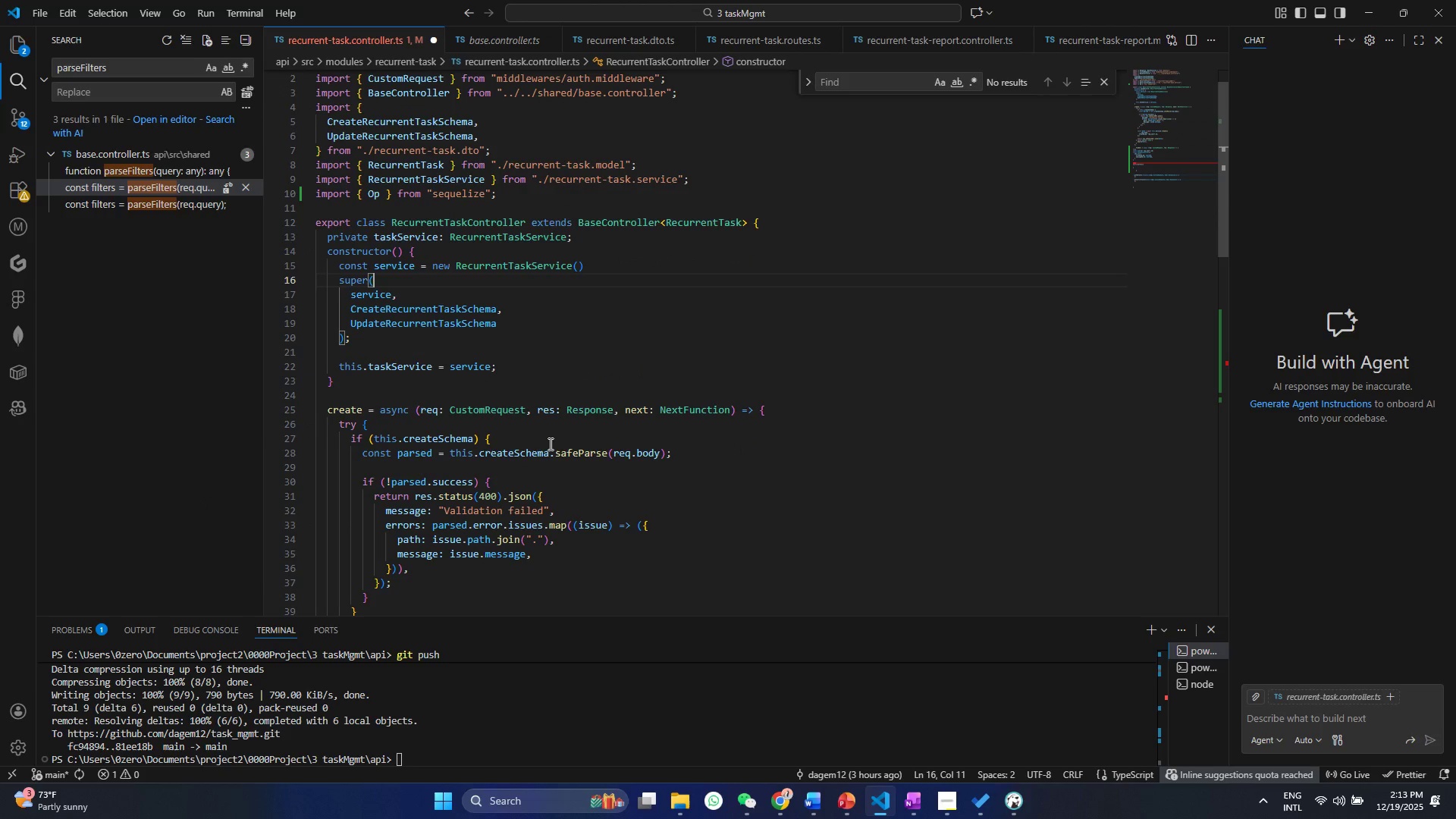 
scroll: coordinate [531, 444], scroll_direction: down, amount: 14.0
 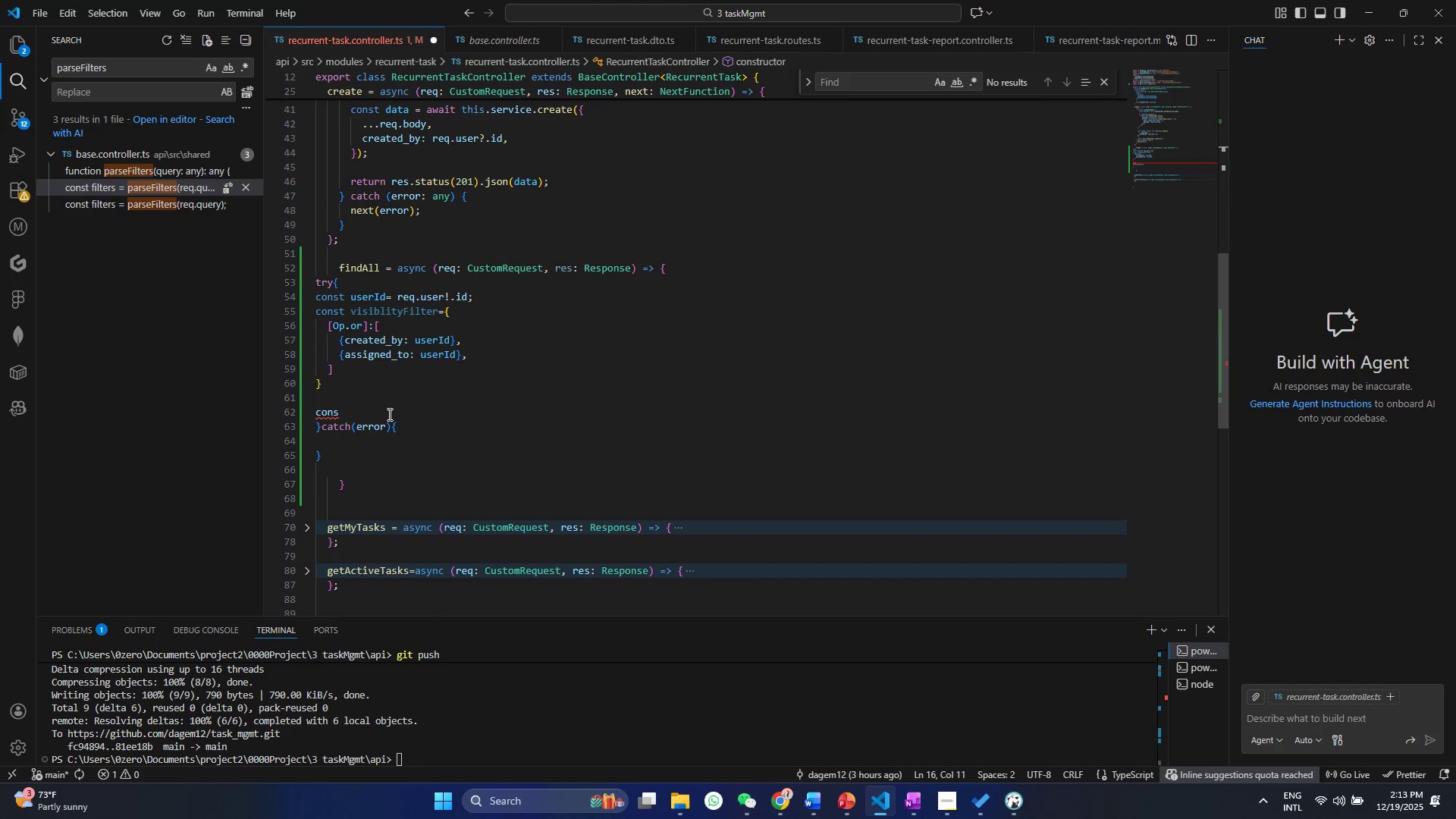 
left_click([387, 411])
 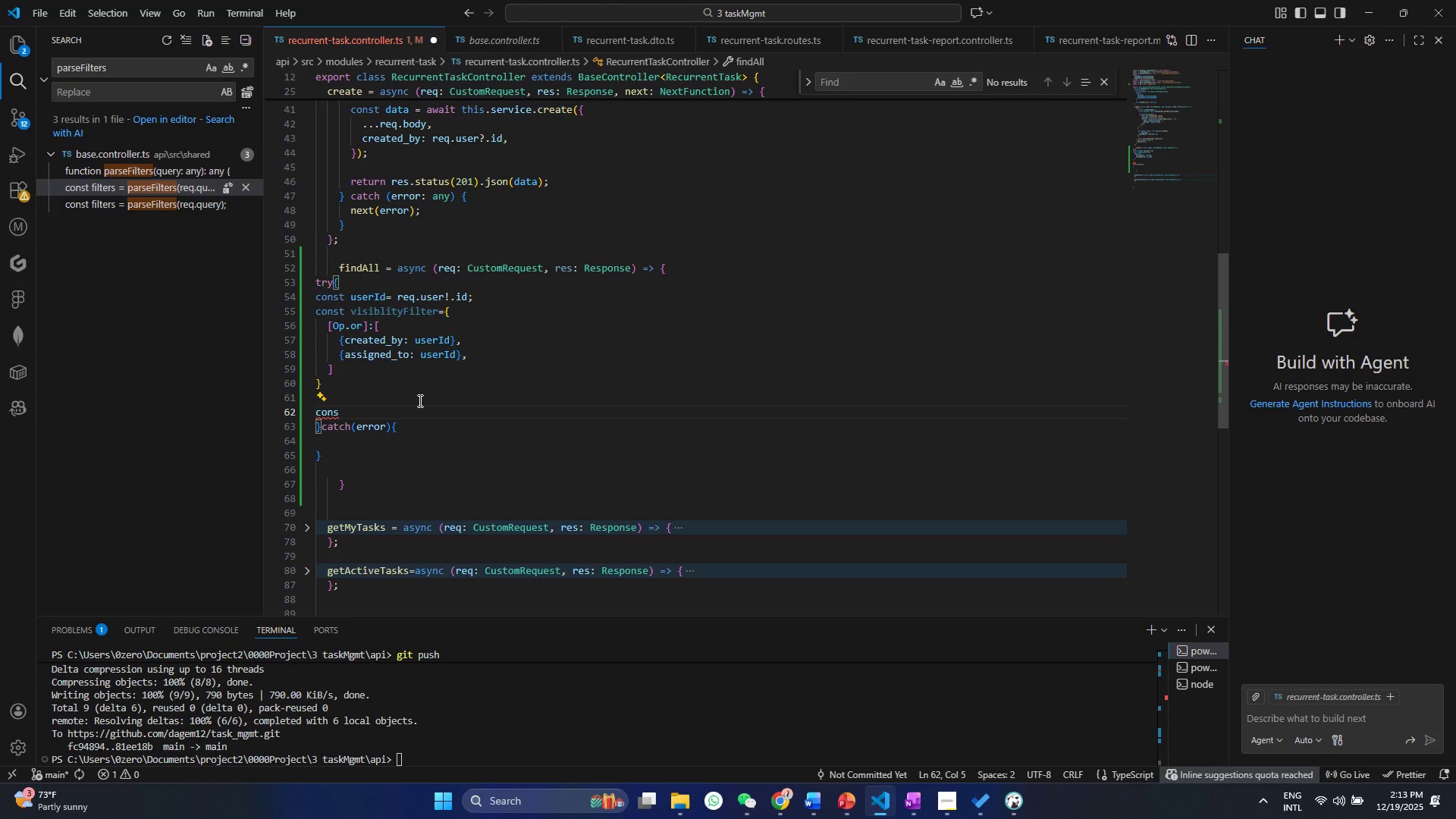 
type(t filter= this,pa)
key(Backspace)
key(Backspace)
key(Backspace)
type(.parese)
key(Backspace)
key(Backspace)
key(Backspace)
type(seFilters()
 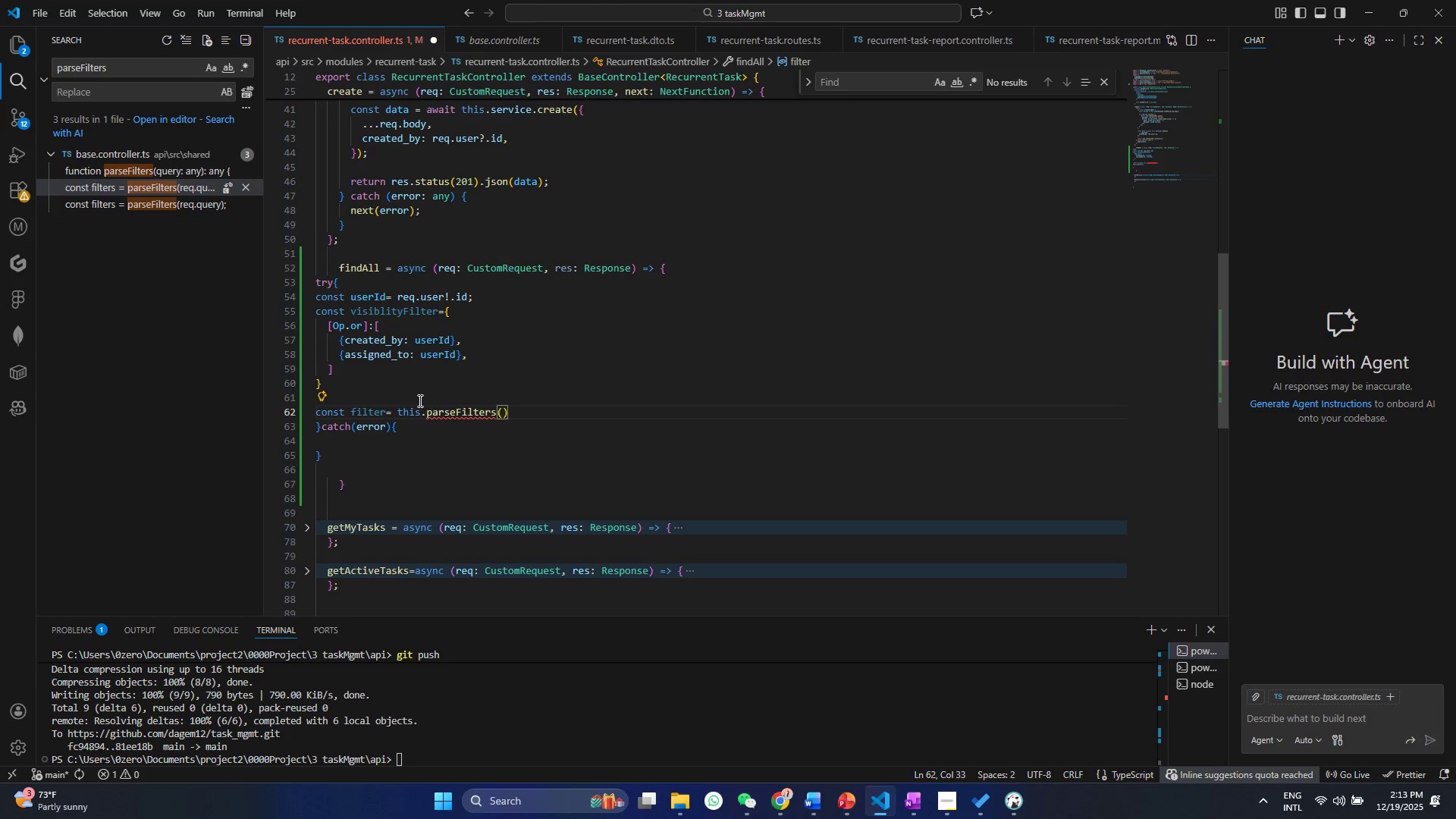 
key(ArrowRight)
 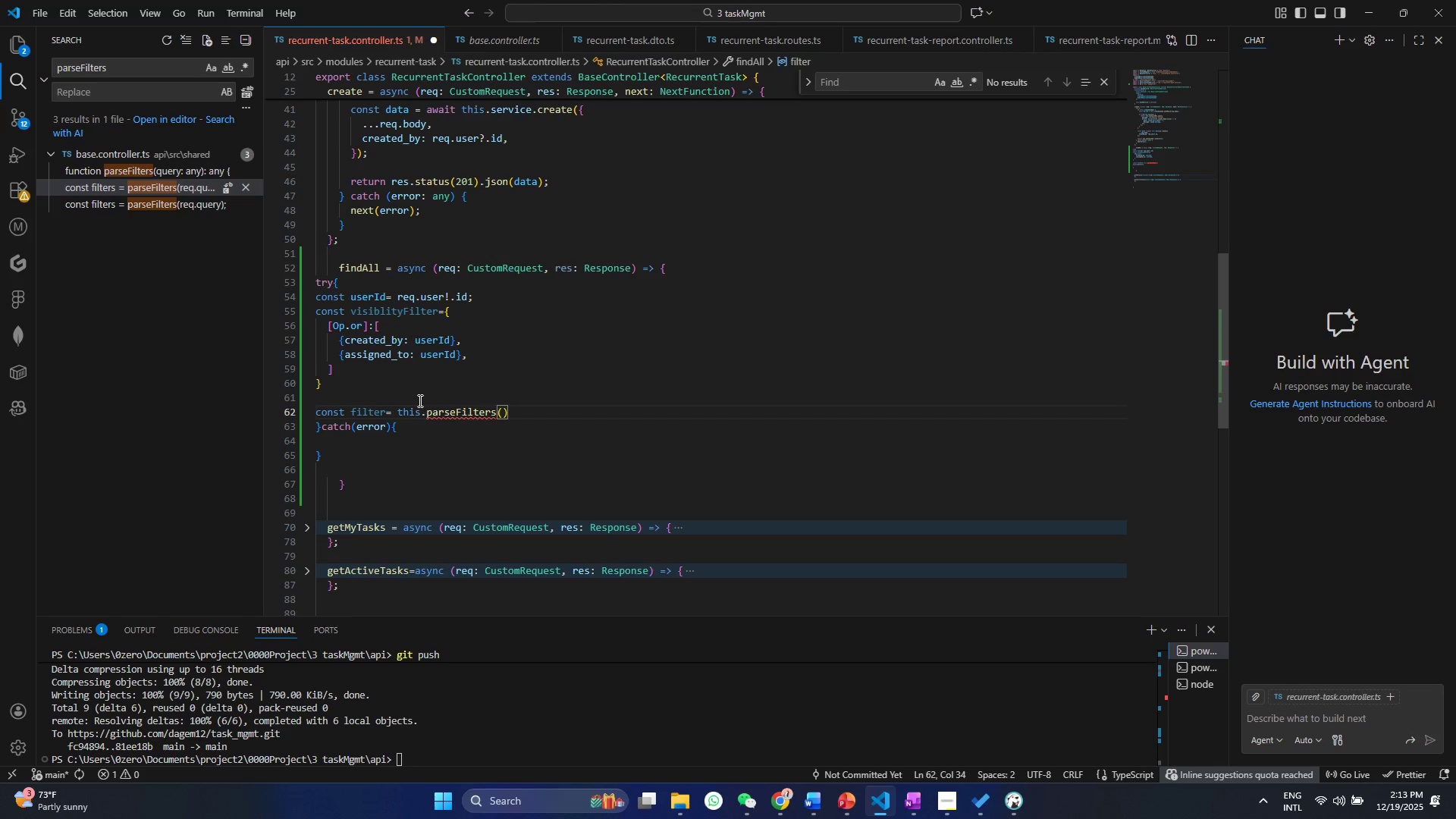 
key(Semicolon)
 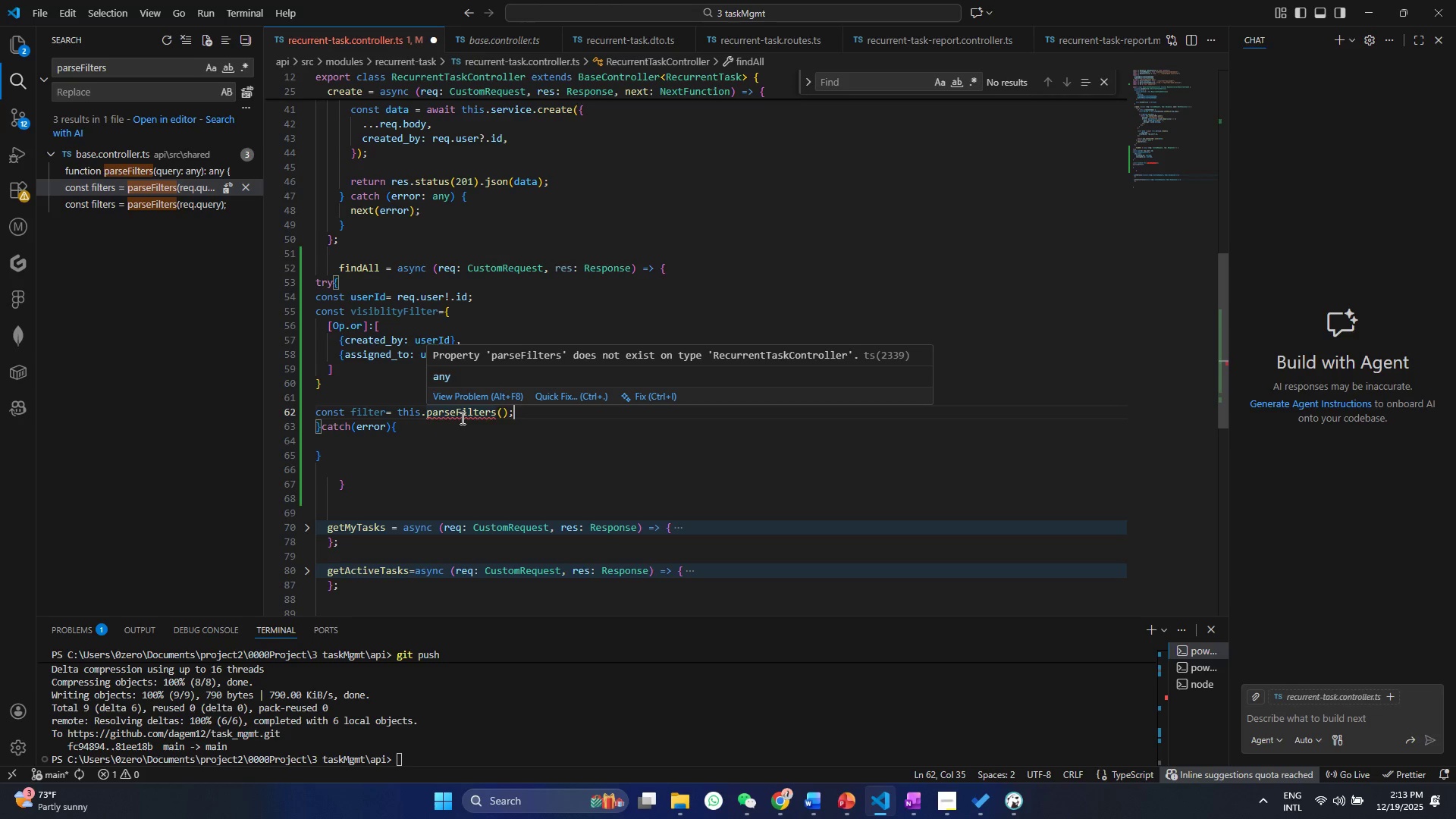 
wait(5.14)
 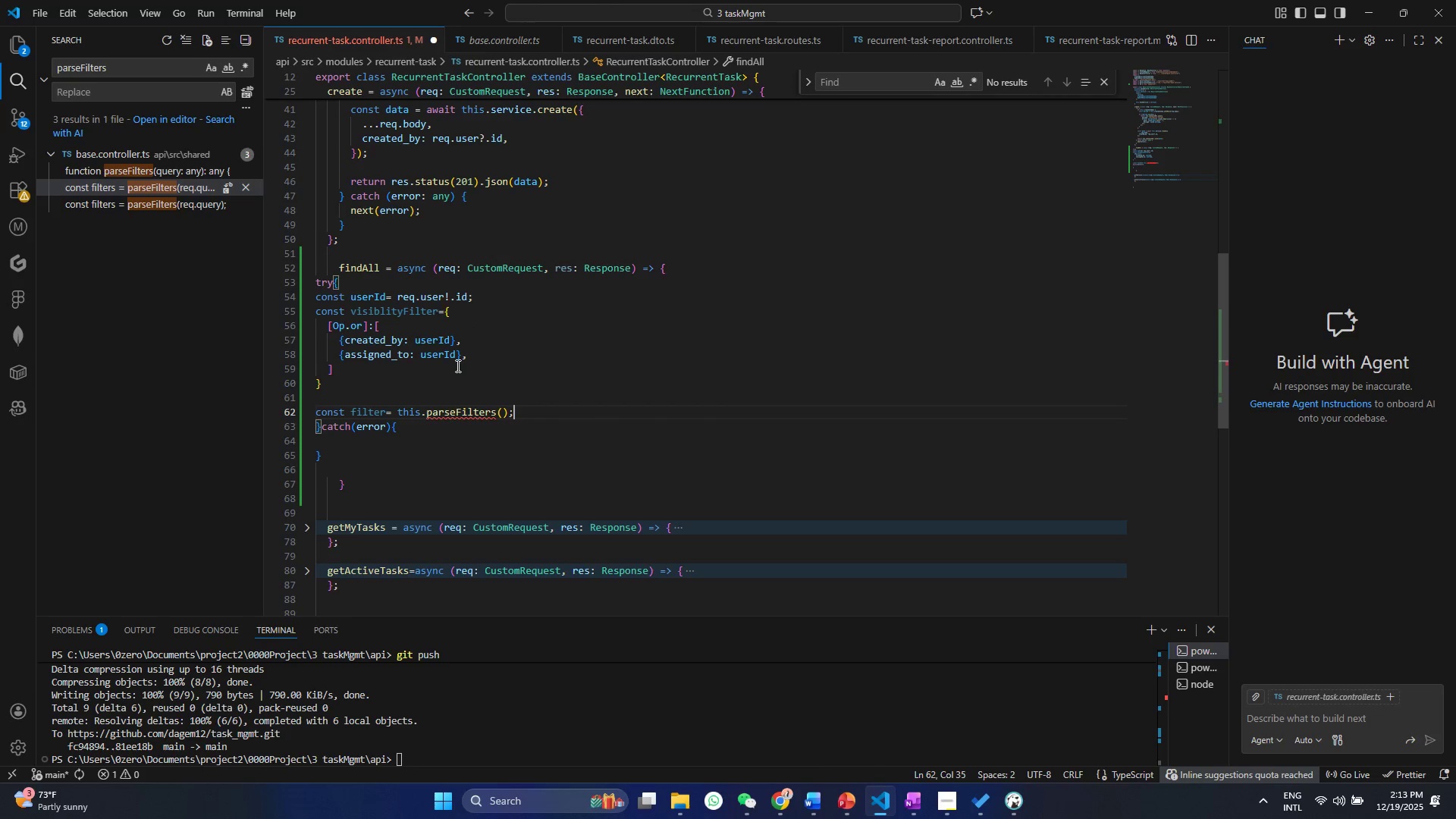 
scroll: coordinate [490, 235], scroll_direction: up, amount: 31.0
 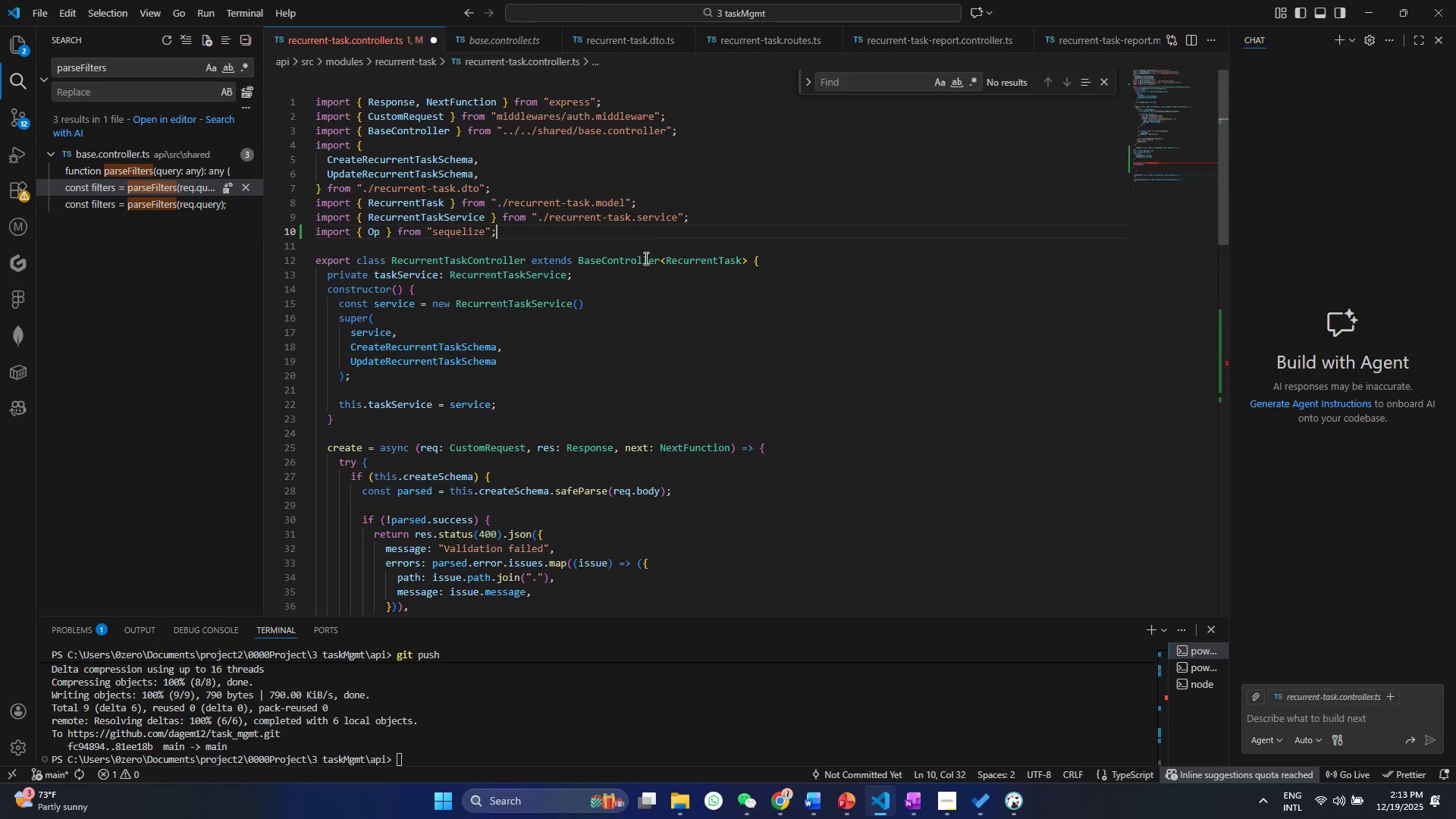 
double_click([644, 258])
 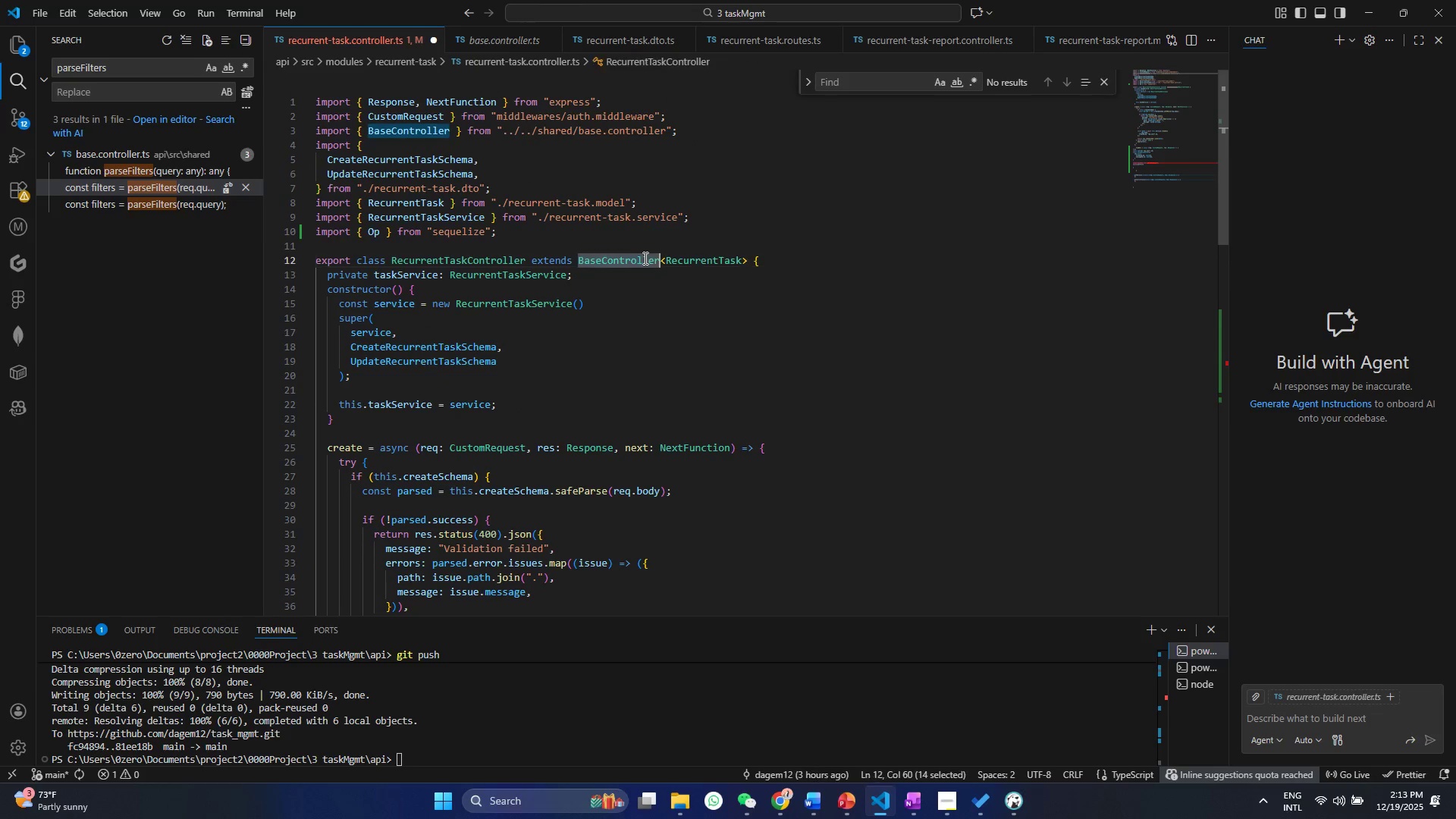 
triple_click([644, 258])
 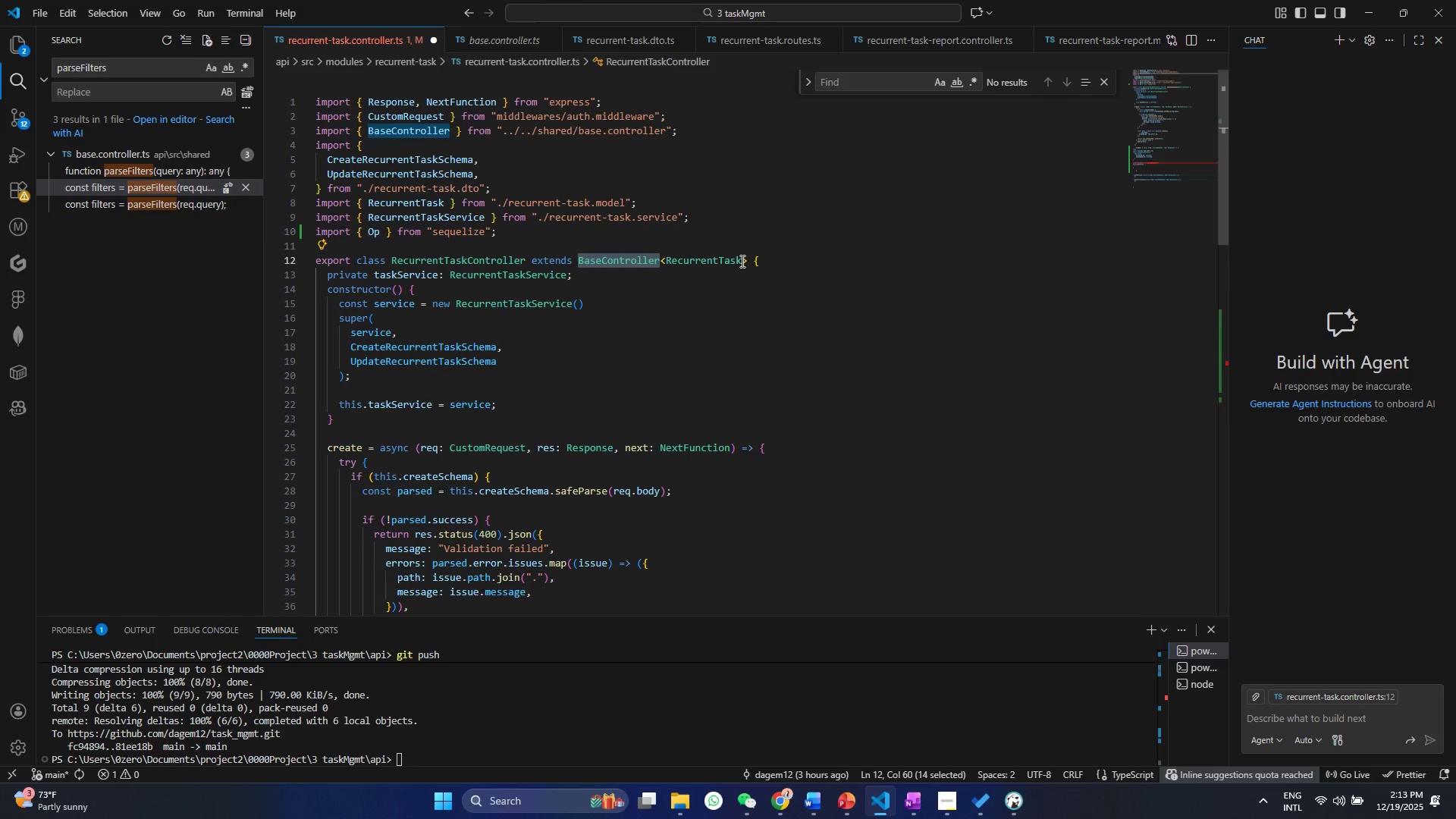 
left_click([739, 261])
 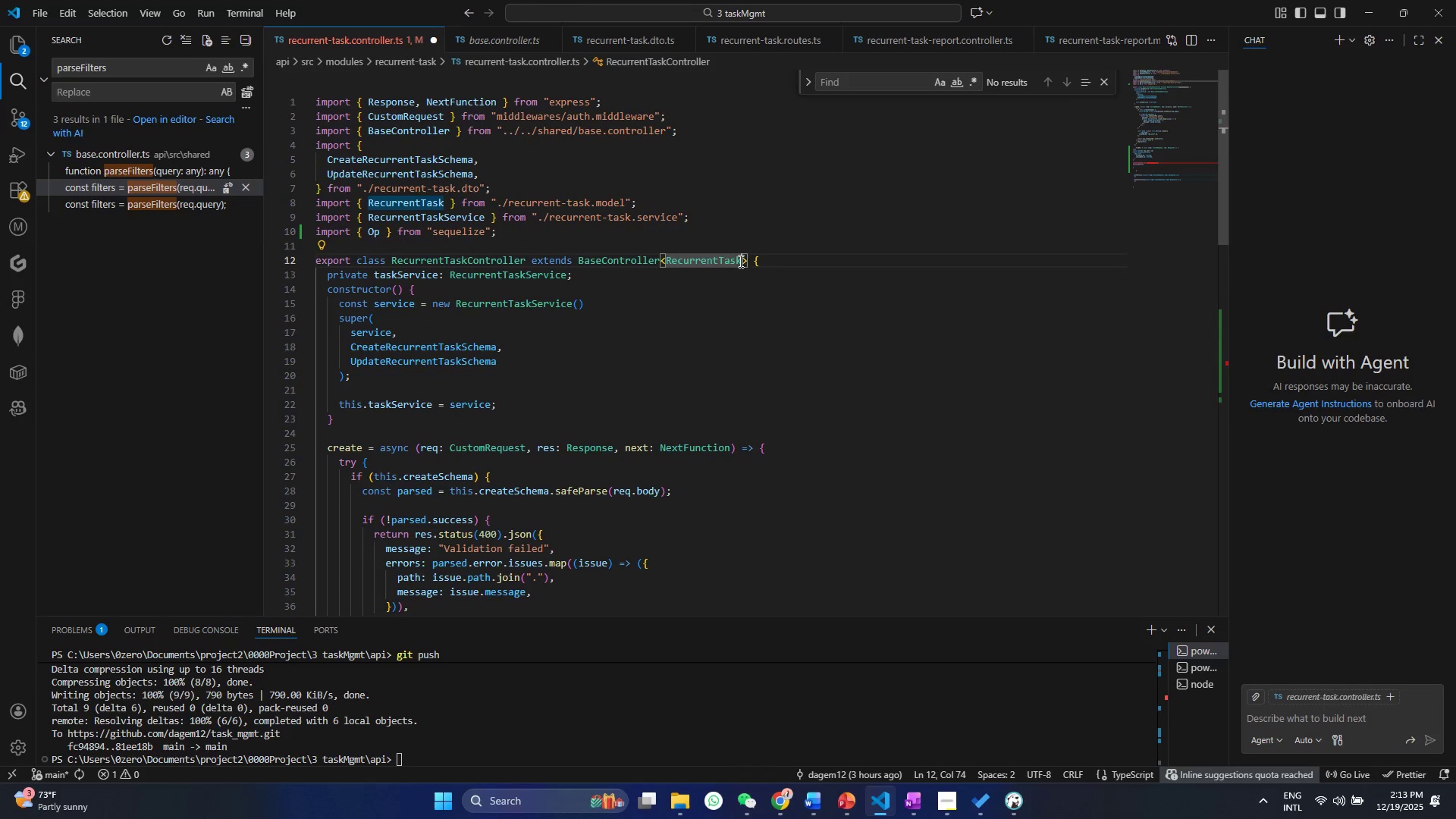 
hold_key(key=ControlLeft, duration=0.8)
left_click([632, 263])
 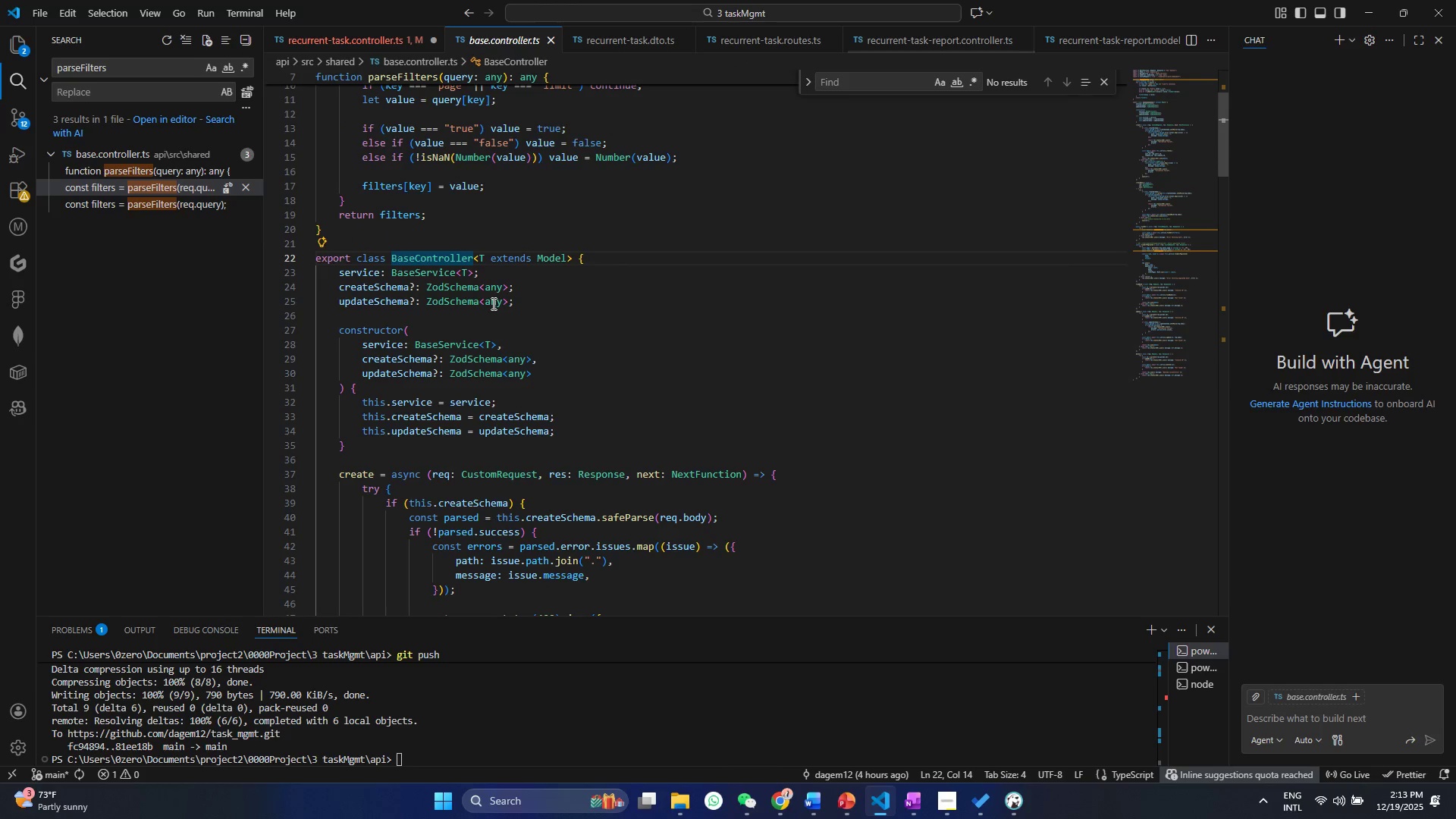 
scroll: coordinate [413, 328], scroll_direction: down, amount: 14.0
 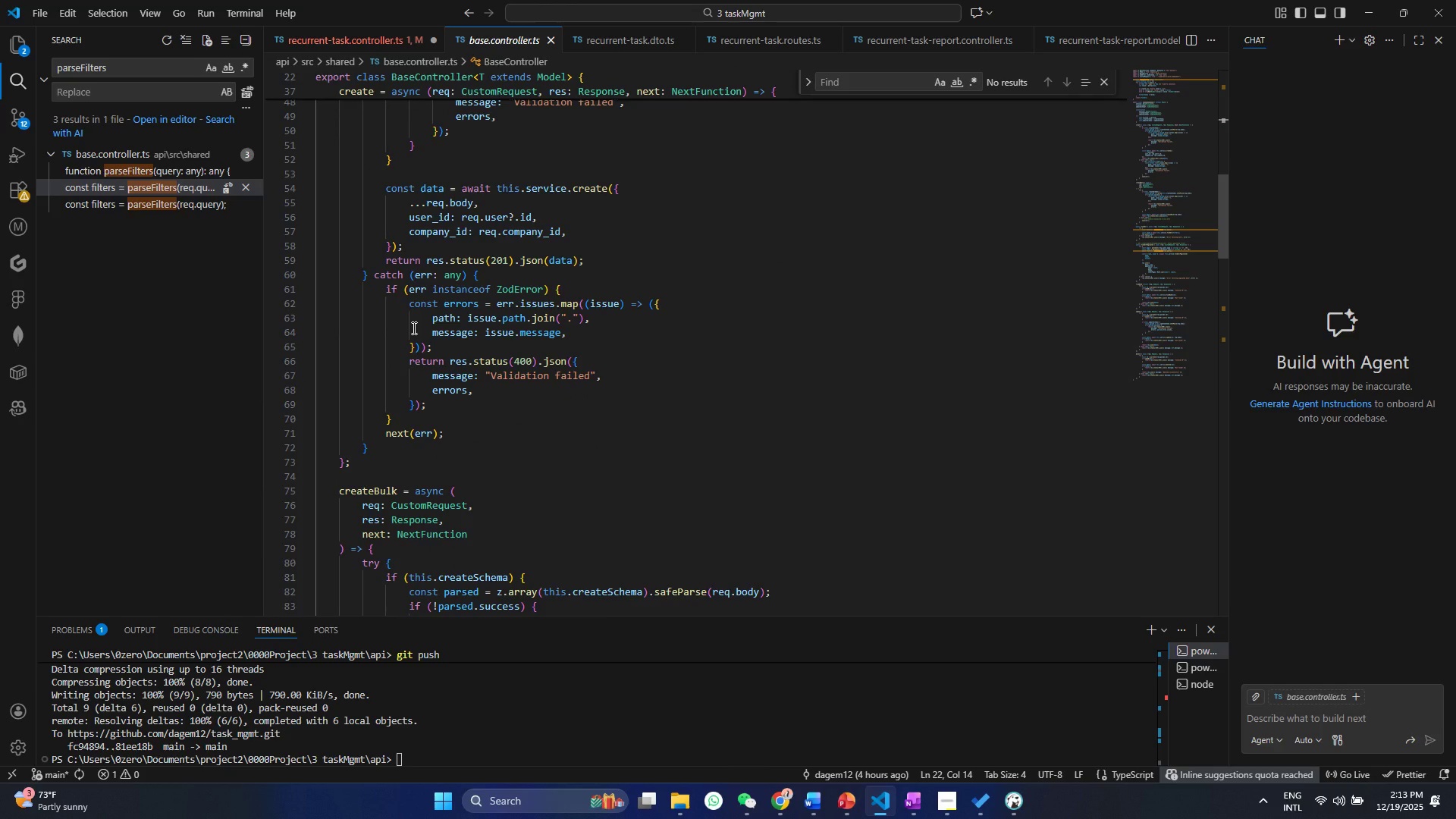 
scroll: coordinate [413, 328], scroll_direction: up, amount: 15.0
 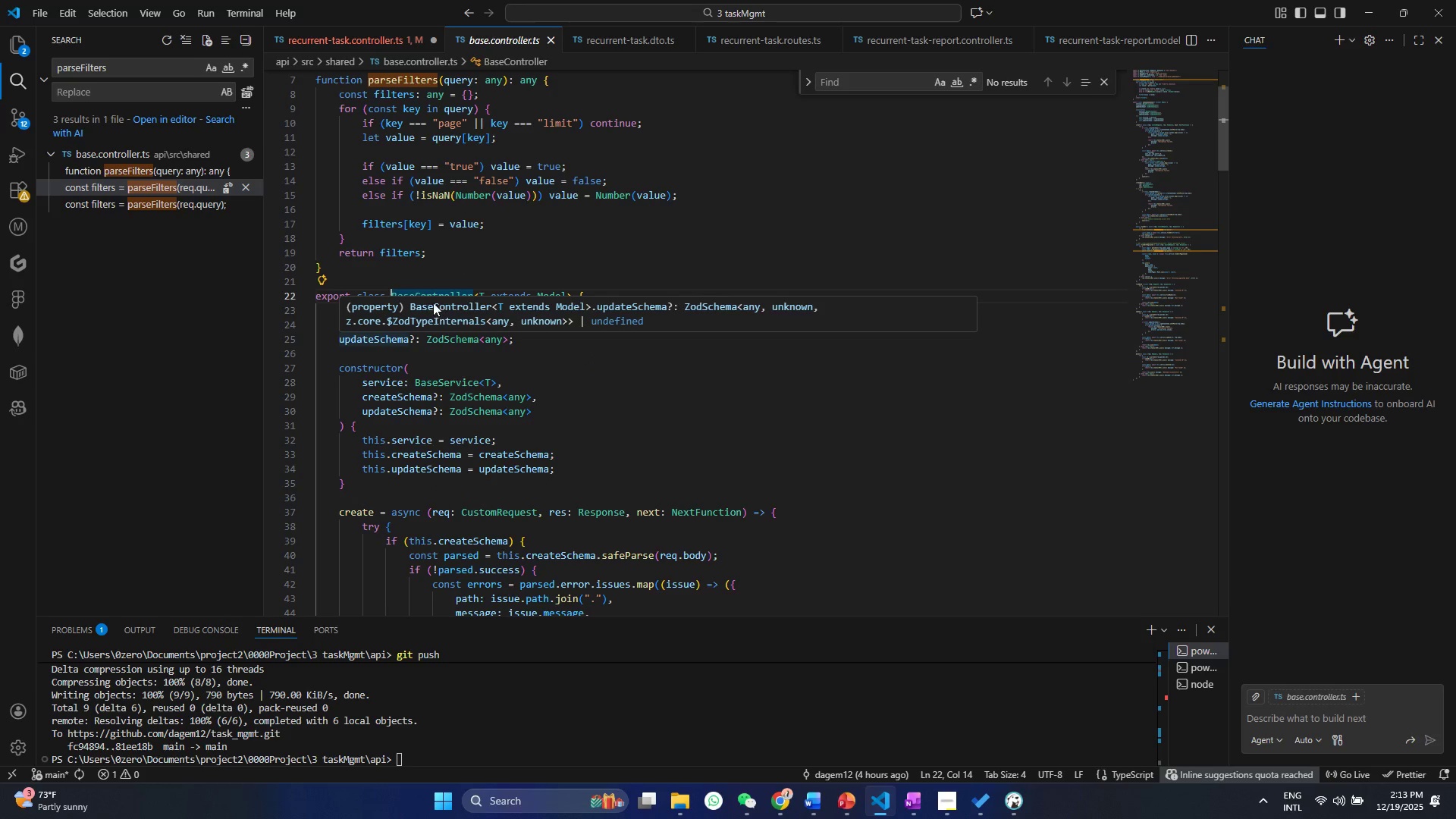 
left_click([463, 391])
 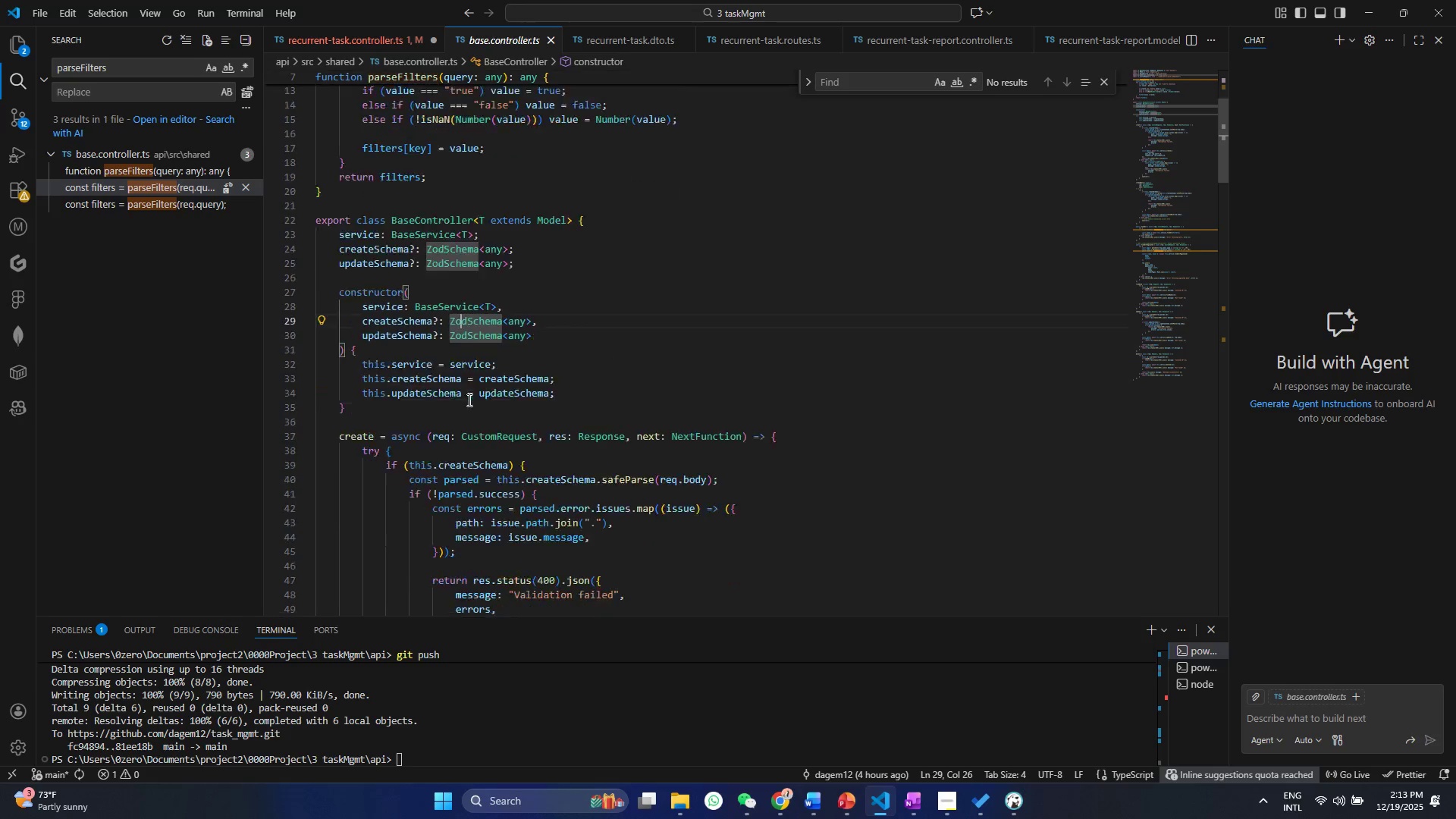 
scroll: coordinate [467, 403], scroll_direction: down, amount: 4.0
 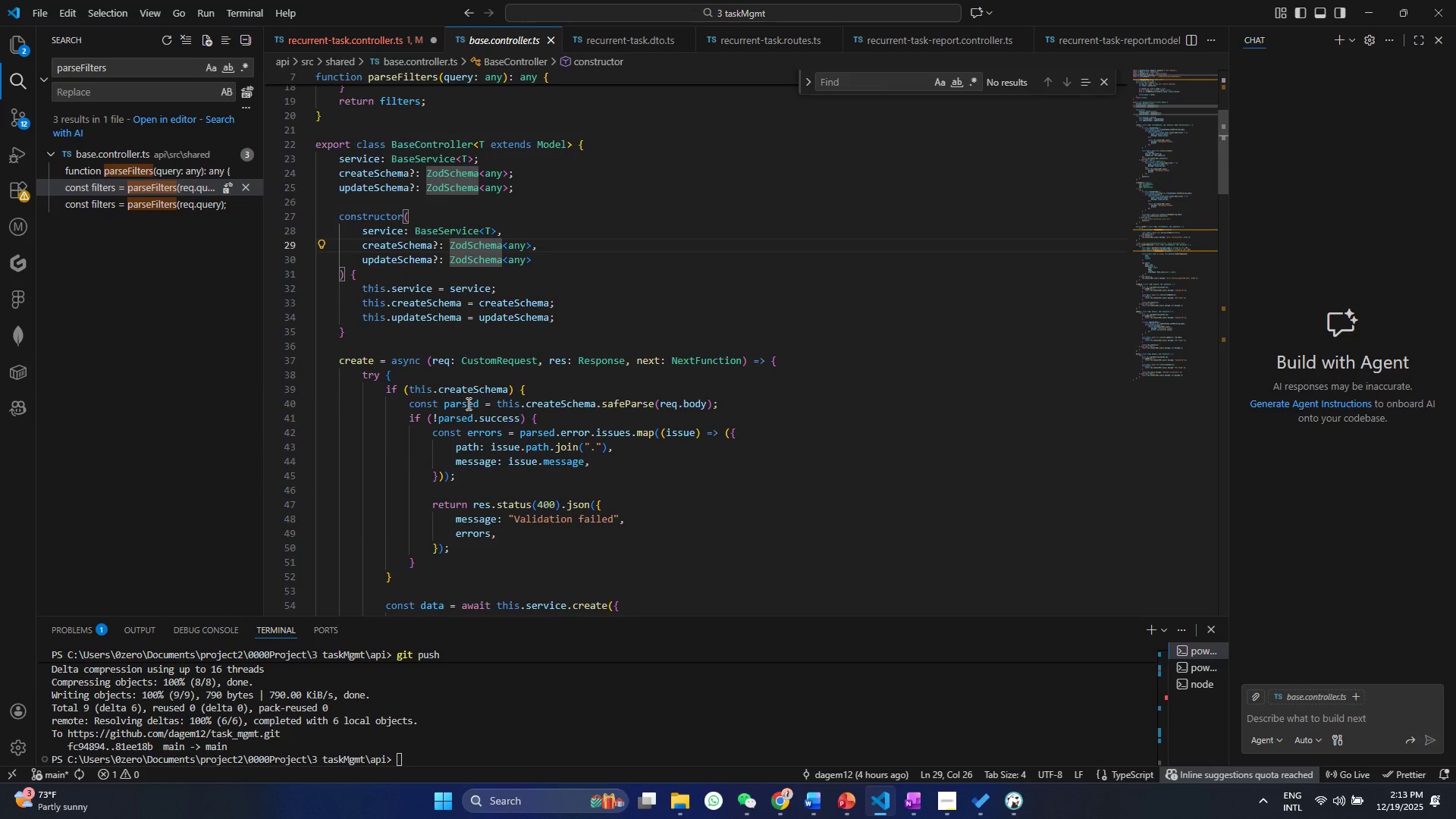 
scroll: coordinate [467, 403], scroll_direction: up, amount: 10.0
 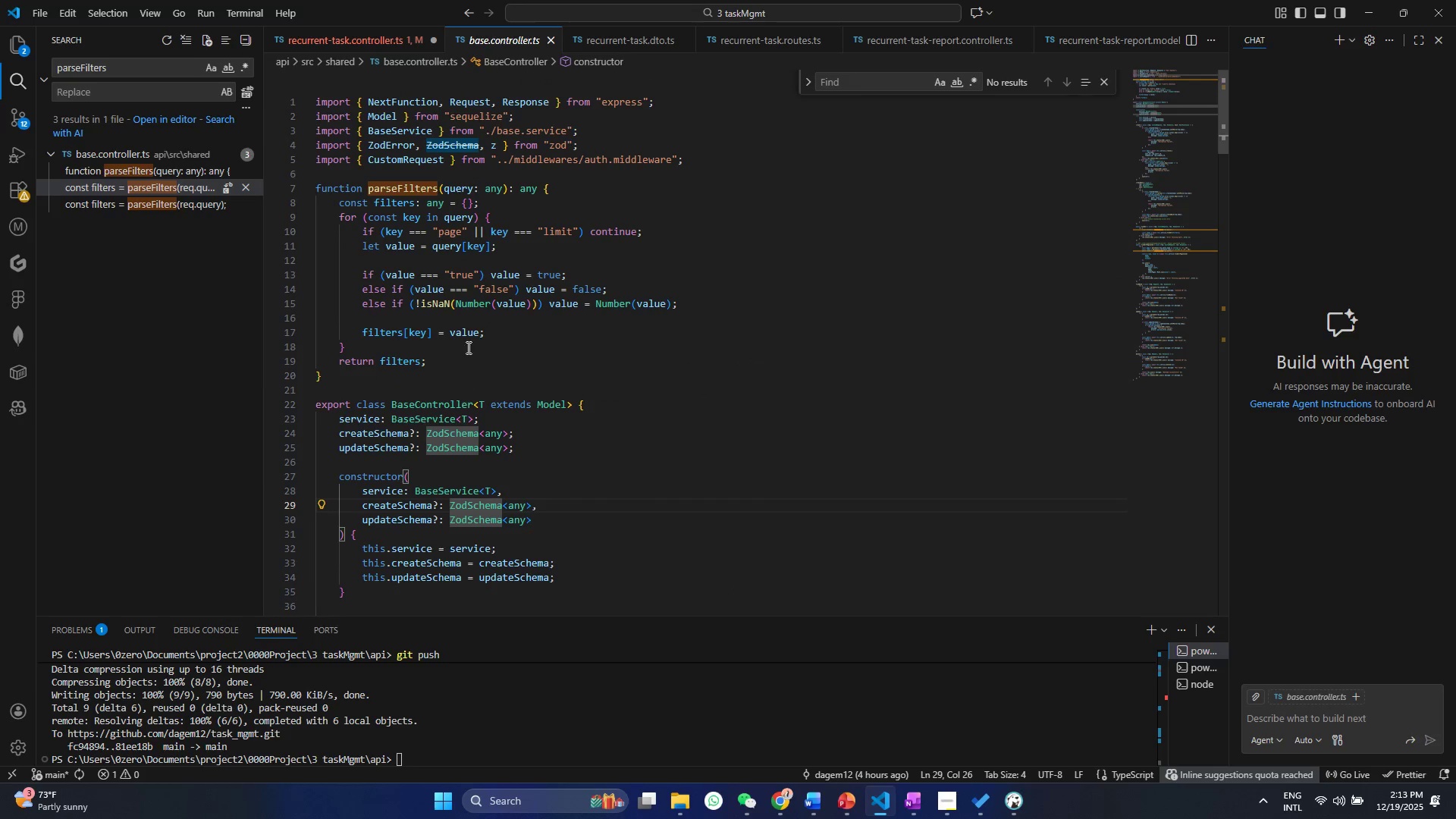 
left_click([467, 323])
 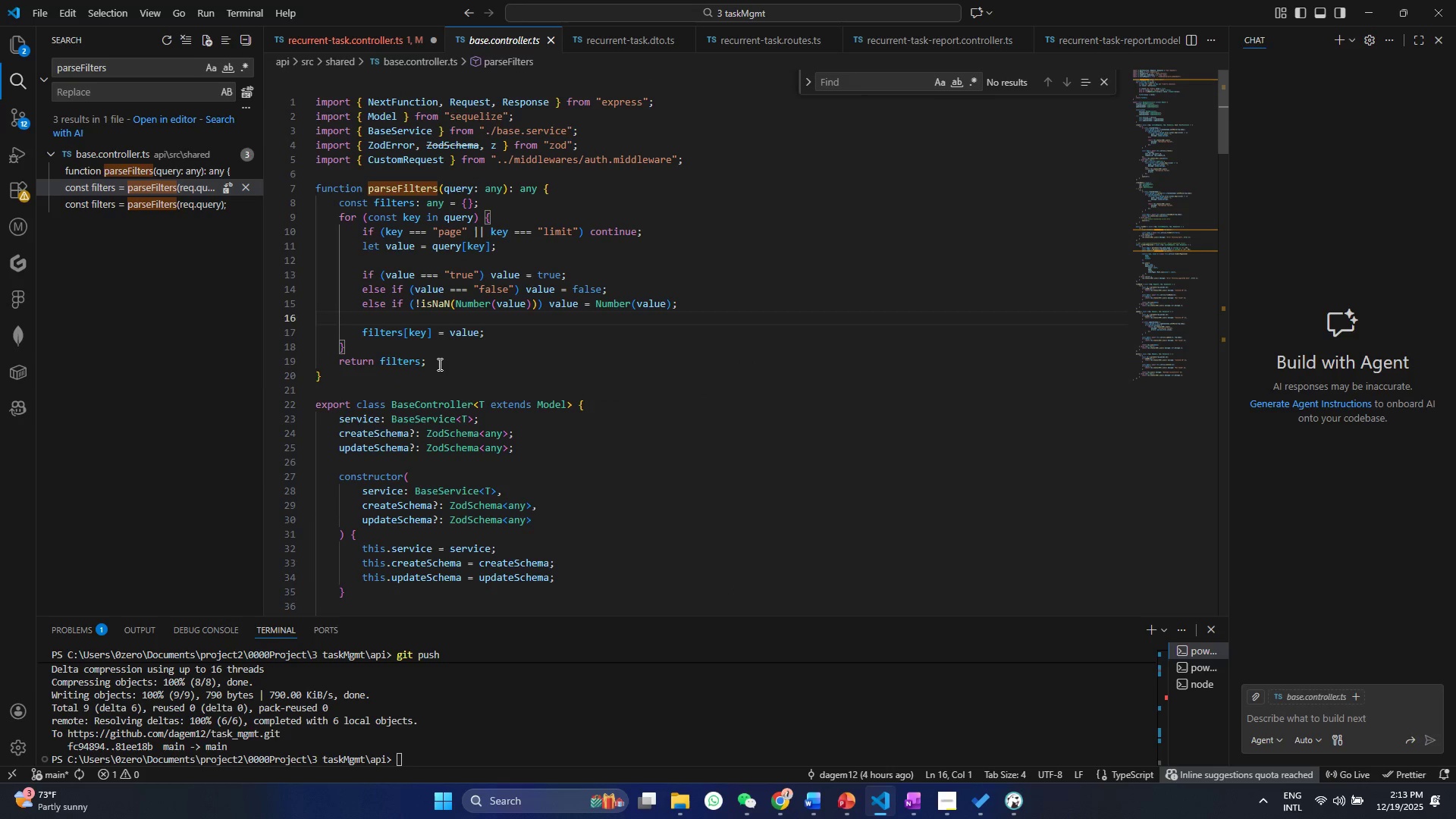 
left_click([438, 364])
 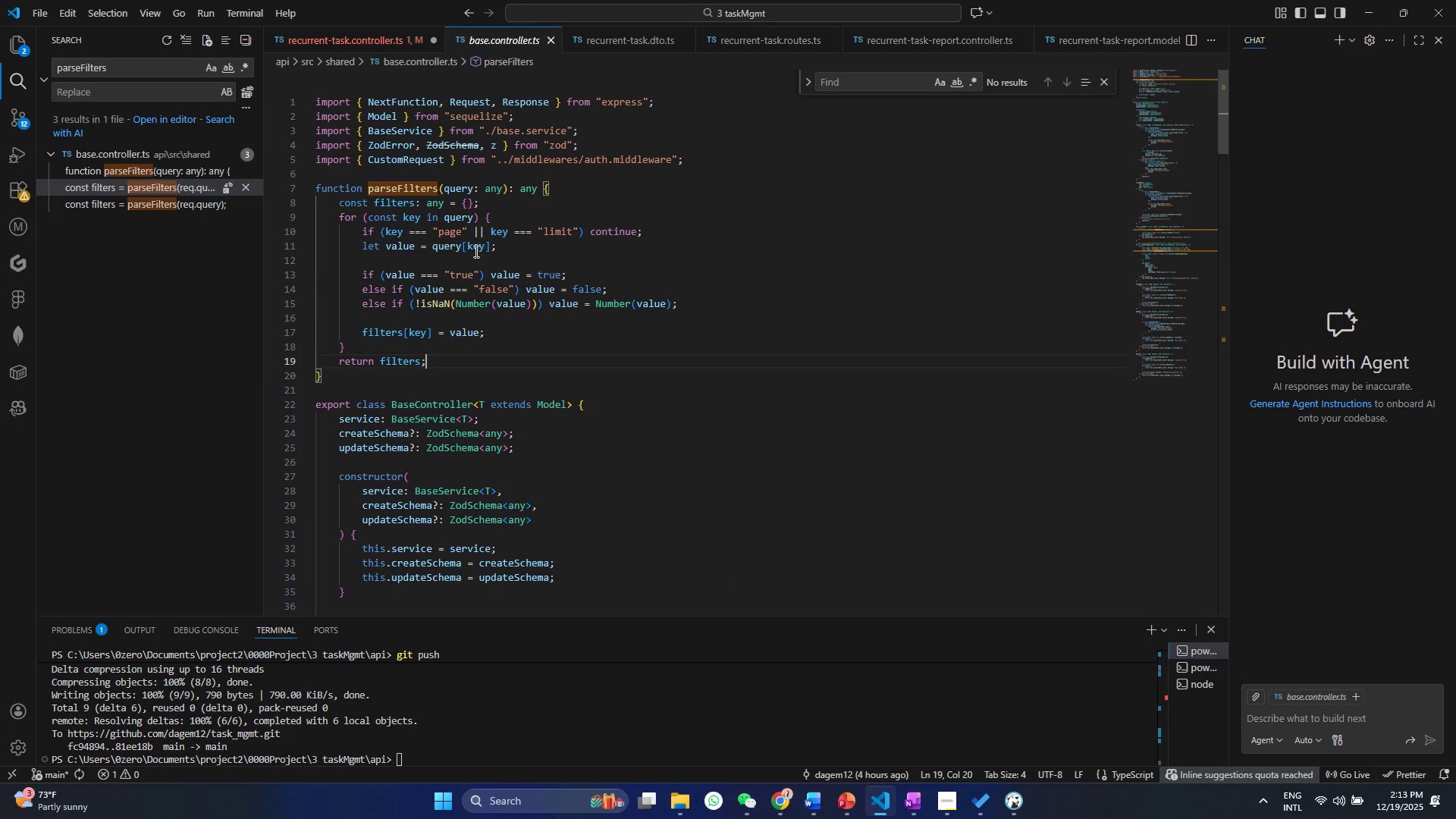 
left_click([488, 171])
 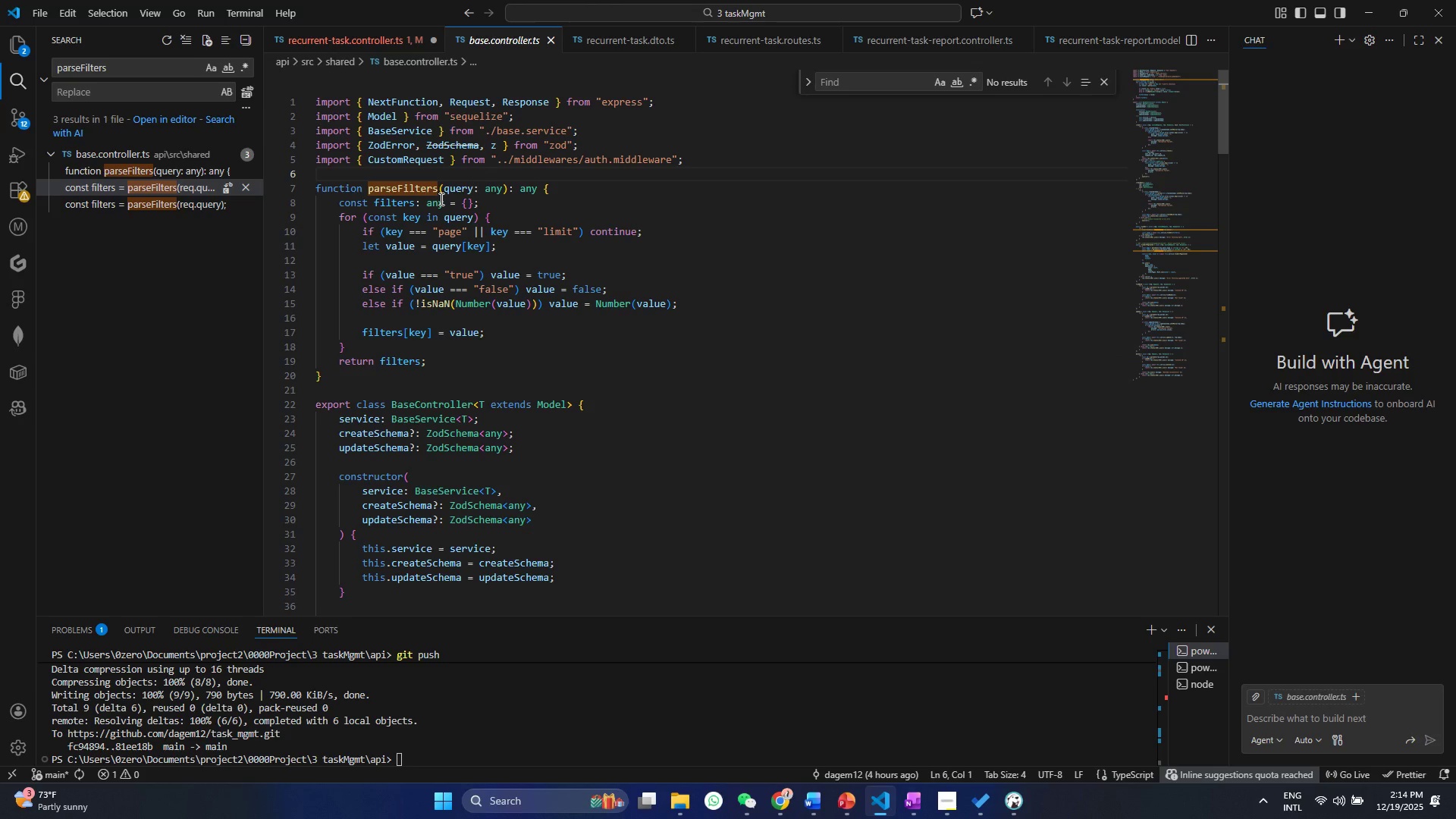 
left_click([331, 388])
 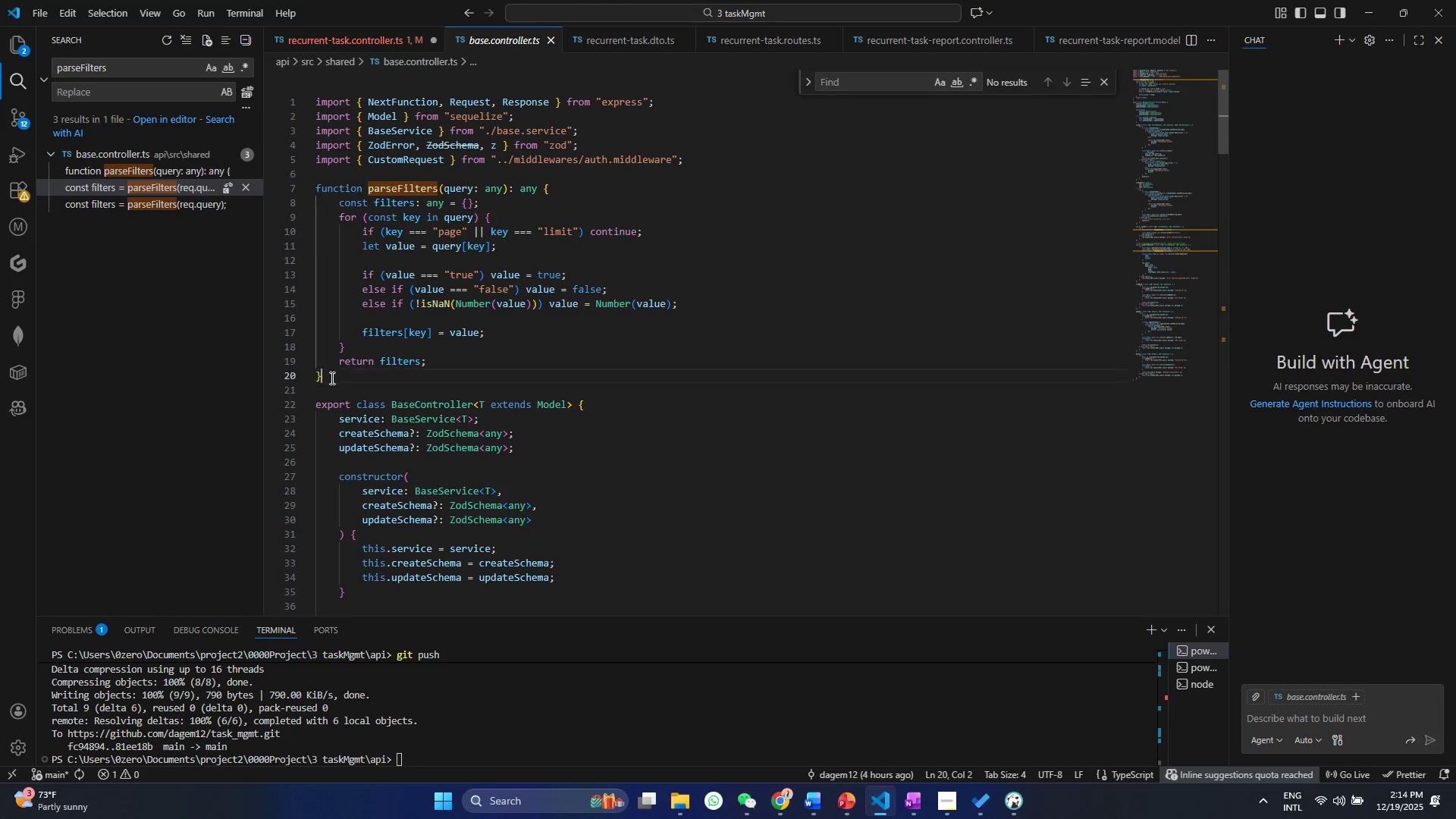 
left_click_drag(start_coordinate=[331, 378], to_coordinate=[313, 190])
 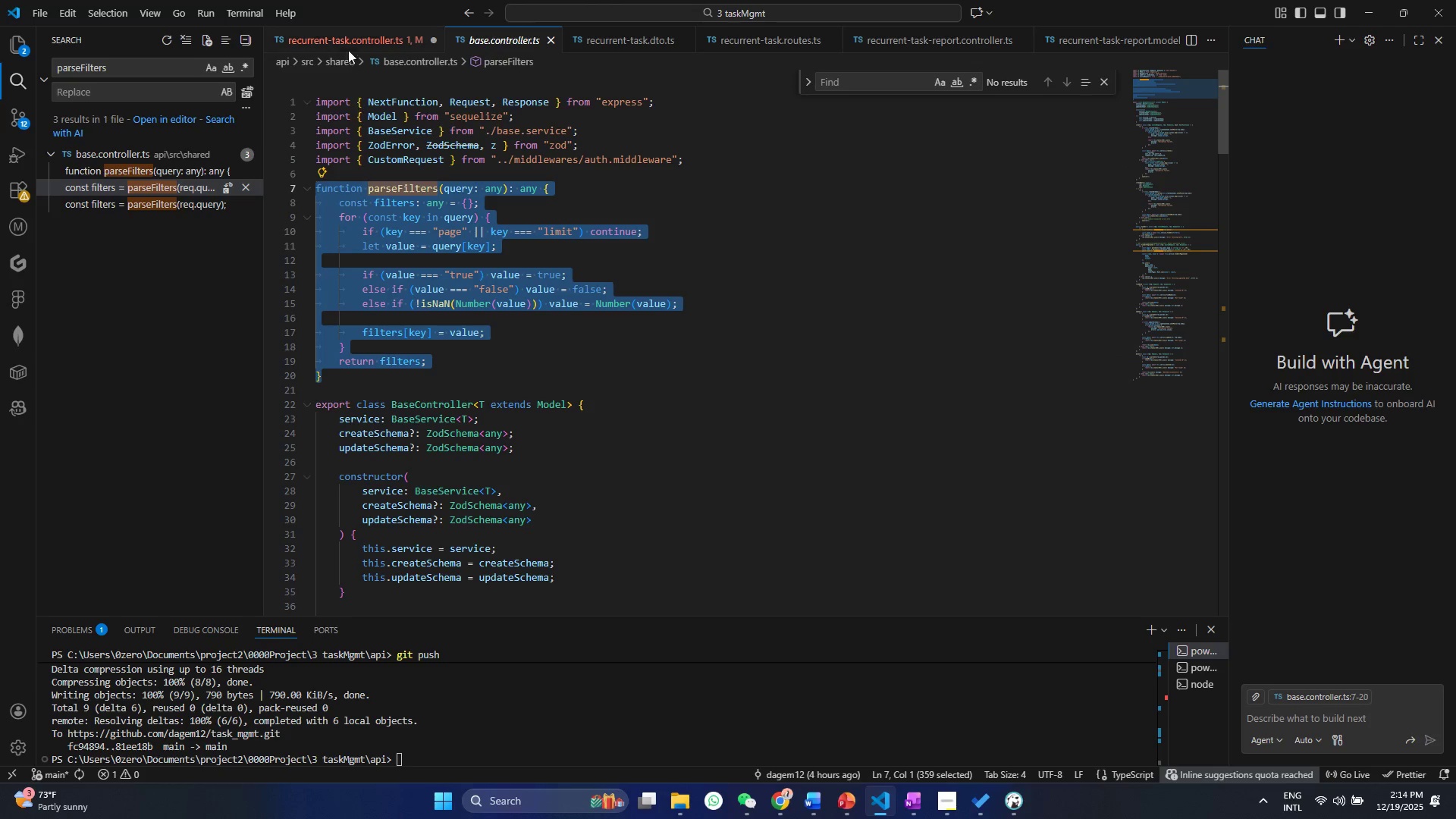 
key(Control+ControlLeft)
 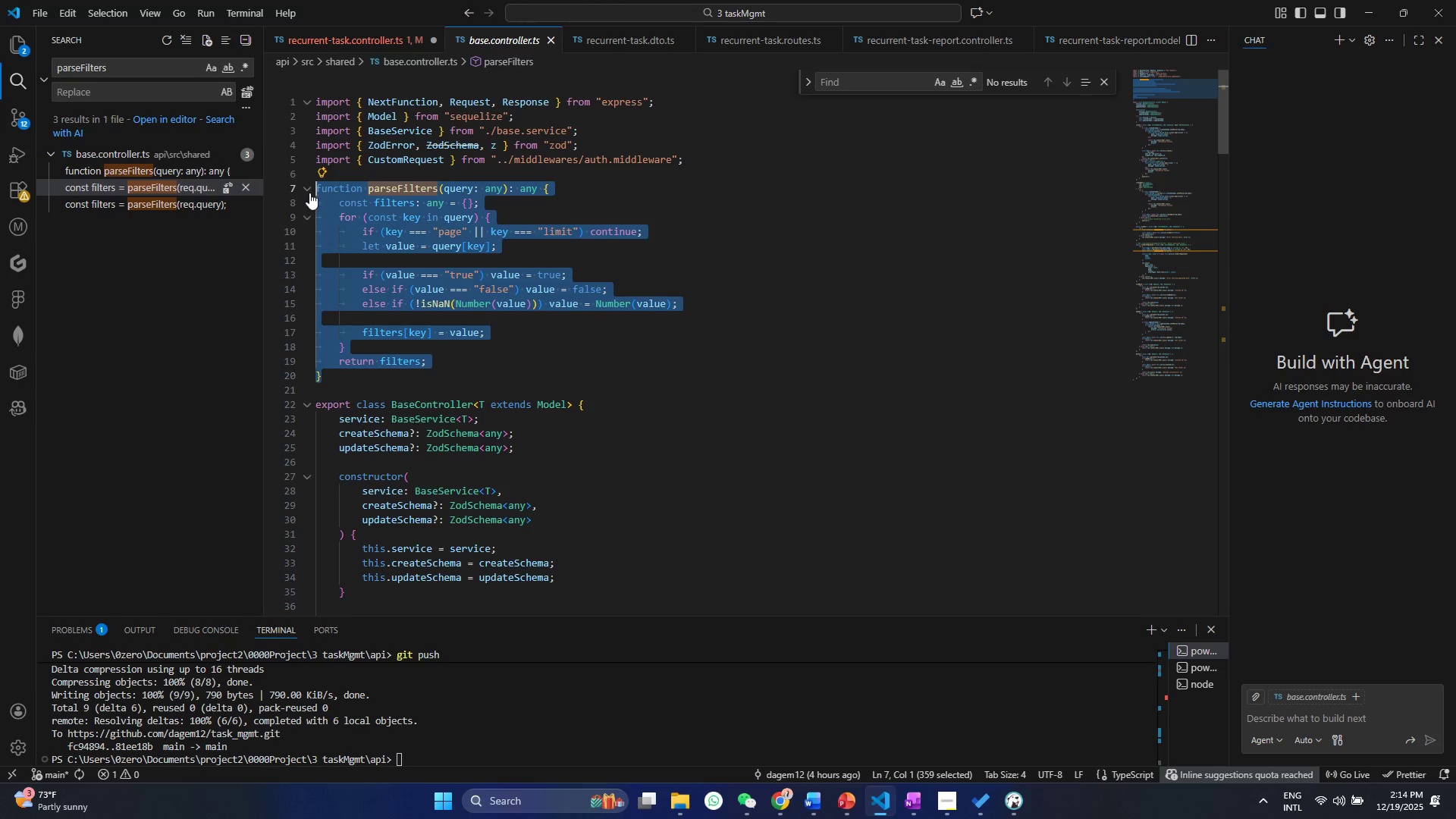 
key(Control+C)
 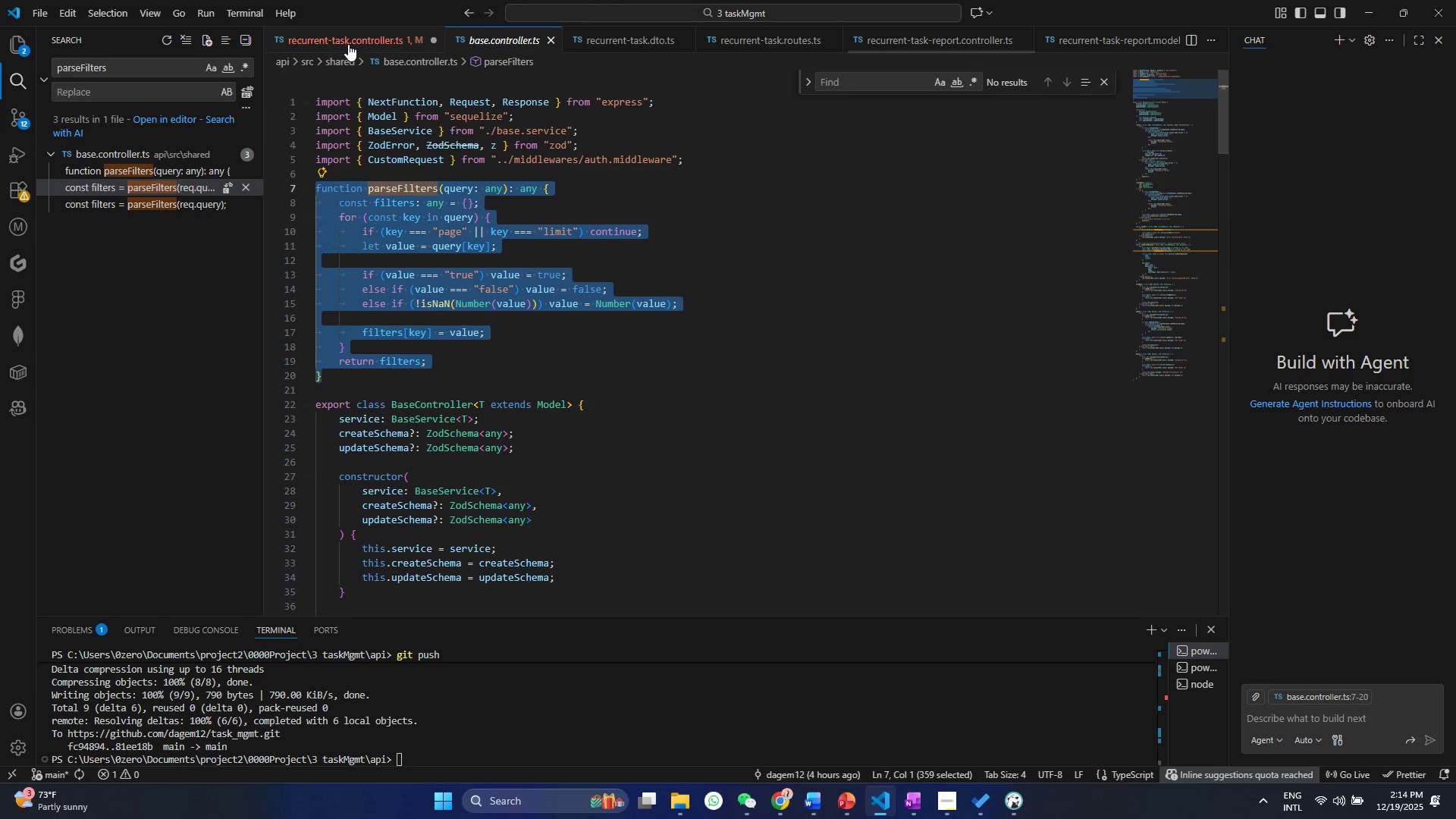 
left_click([351, 39])
 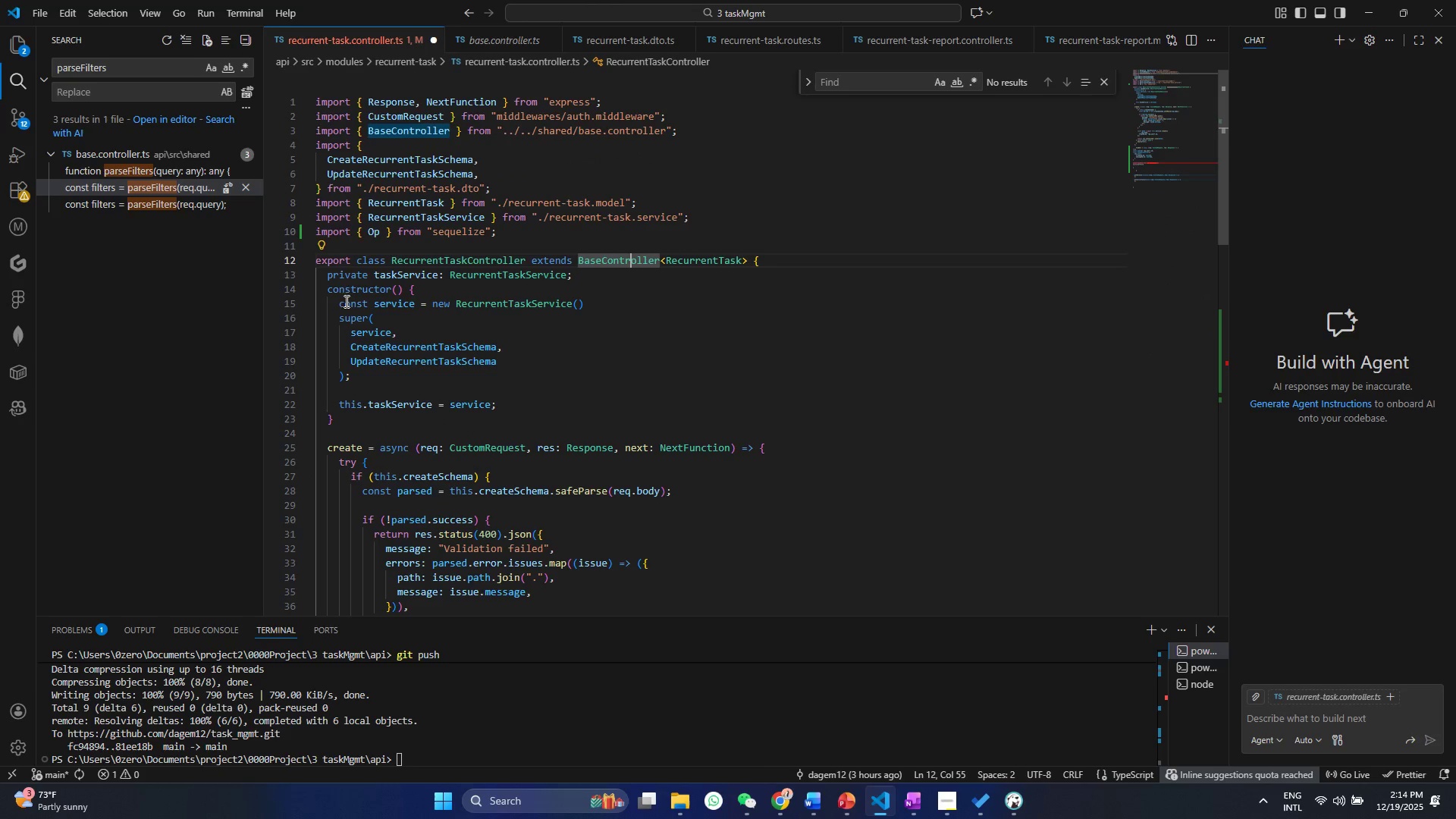 
left_click([344, 264])
 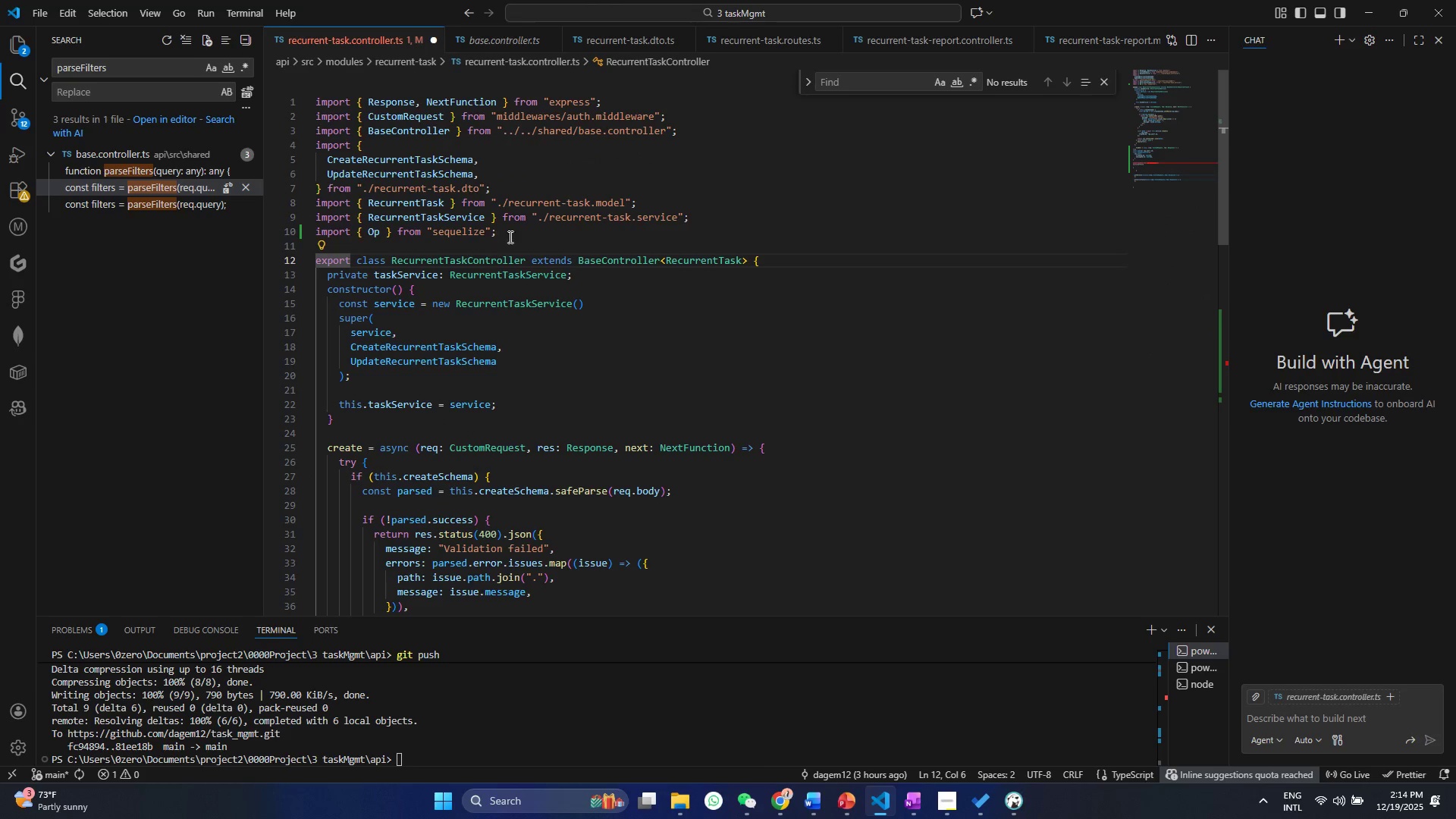 
left_click([519, 237])
 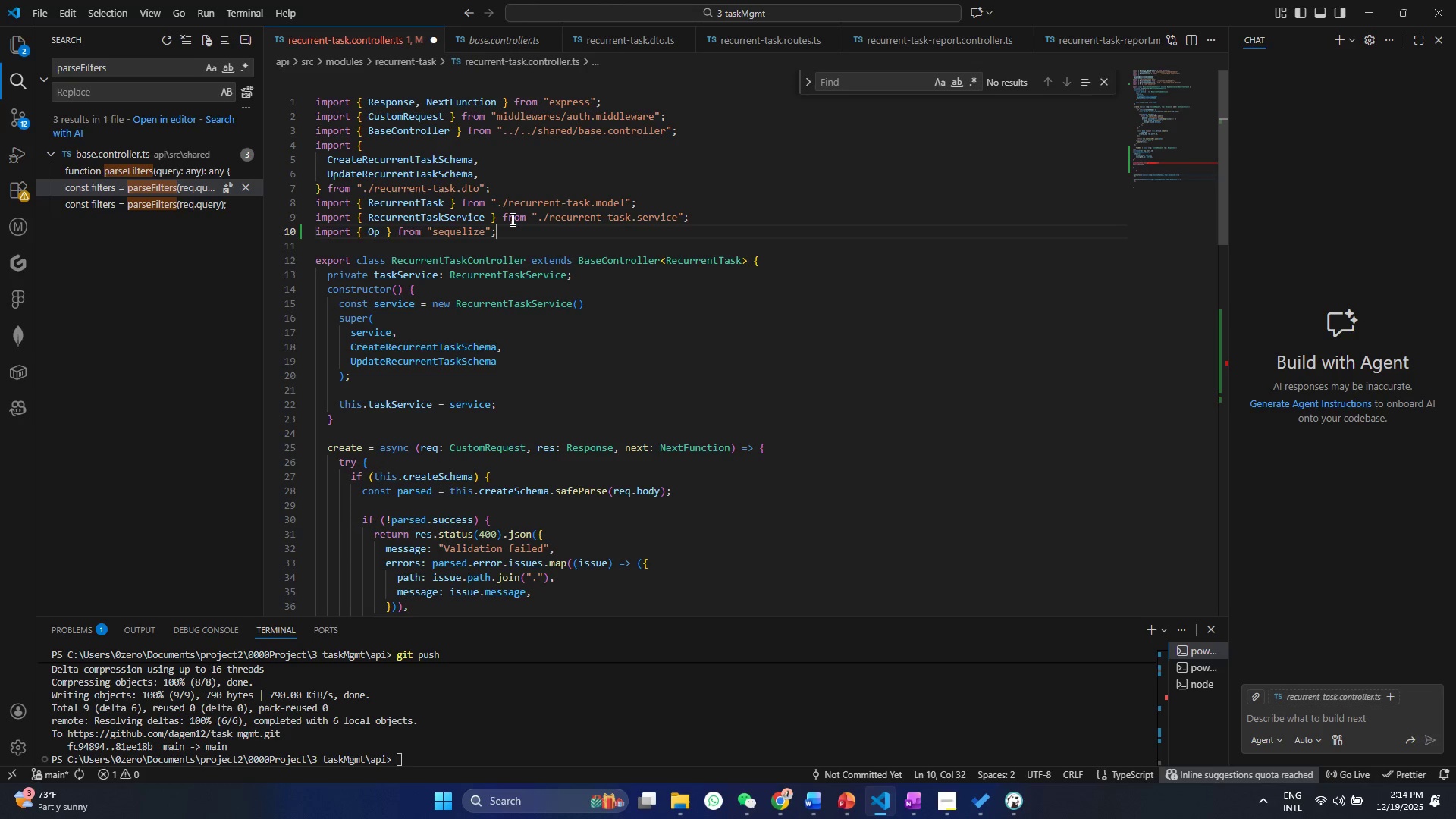 
key(Enter)
 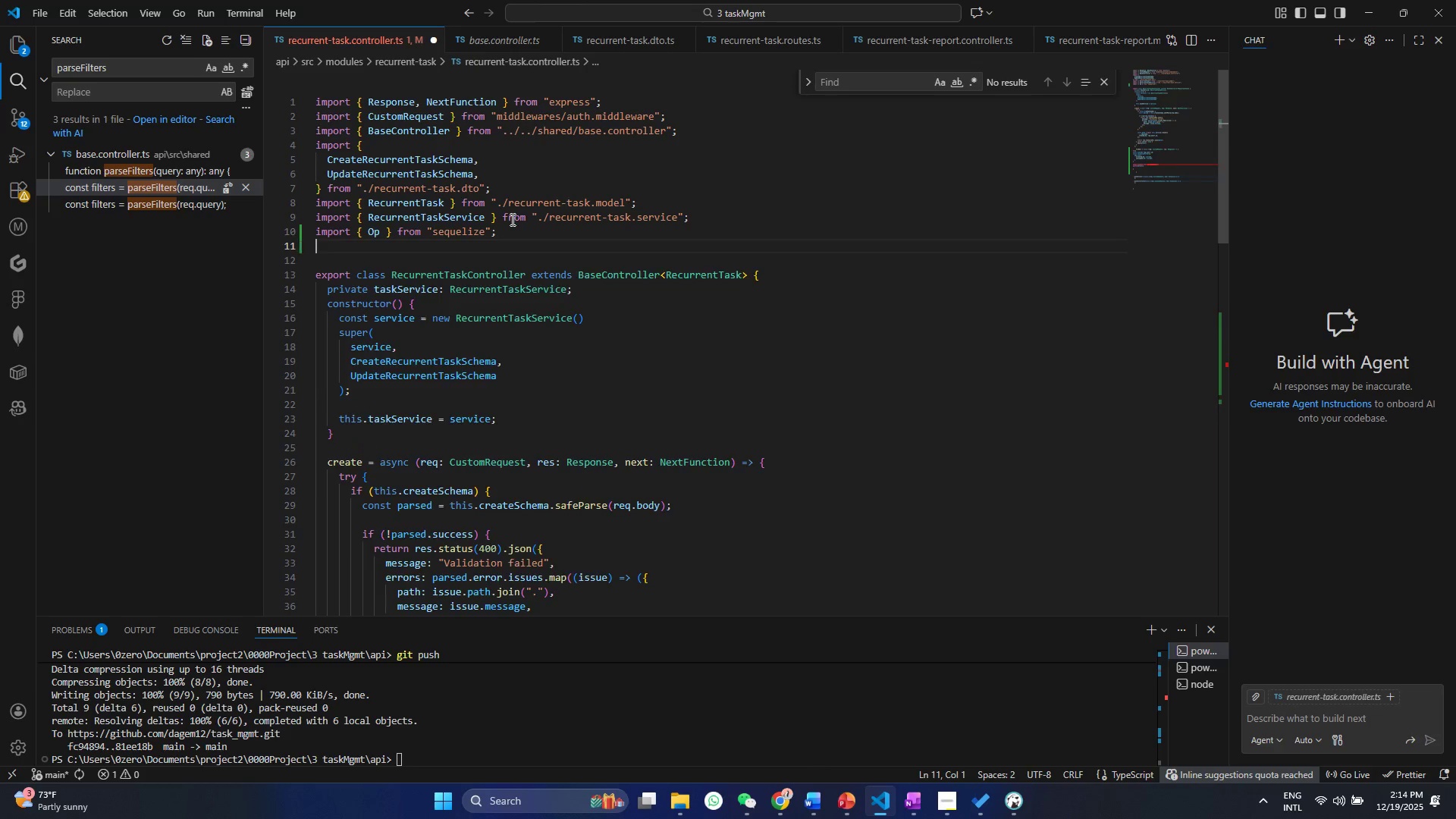 
key(Control+ControlLeft)
 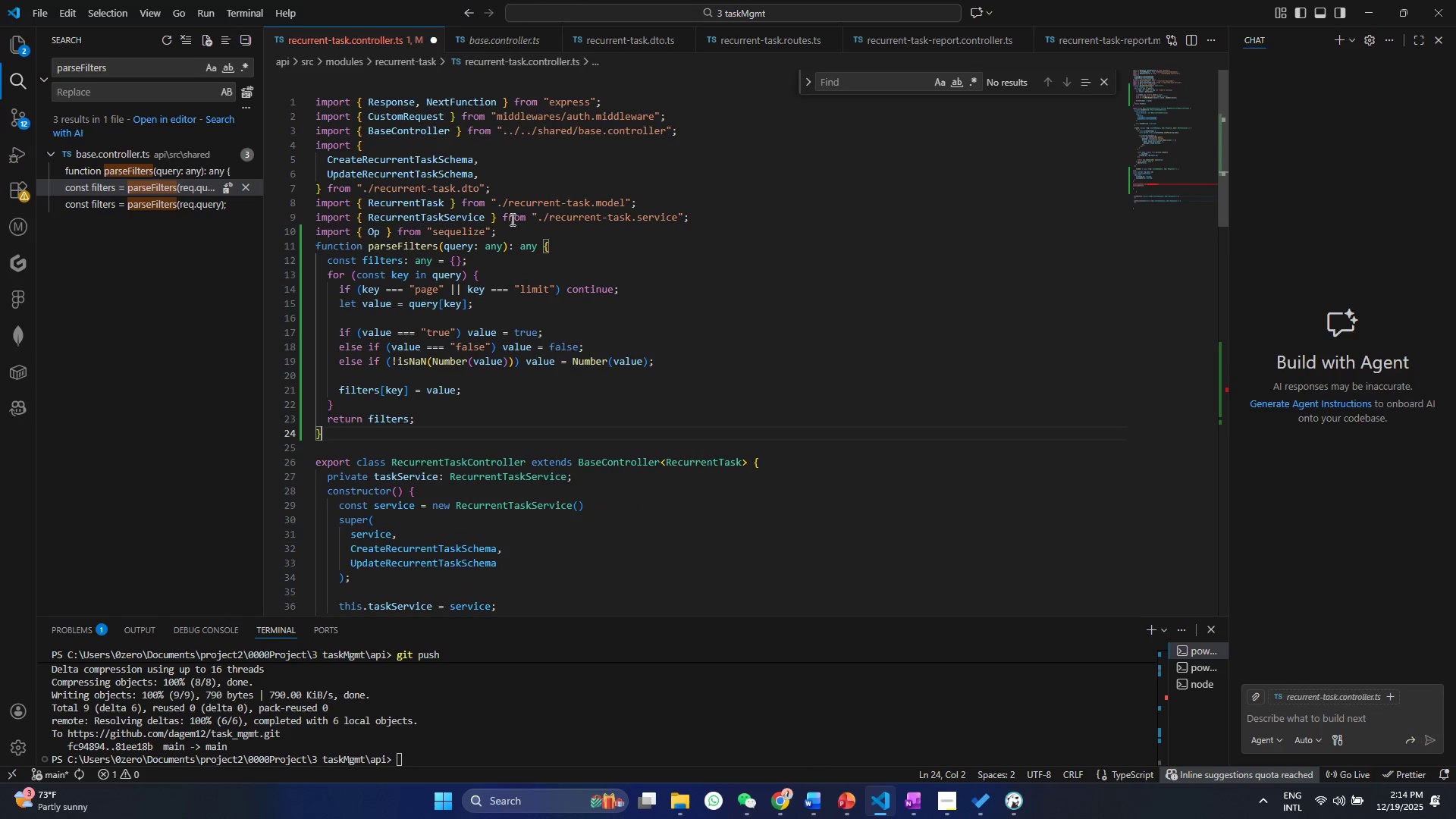 
key(Control+V)
 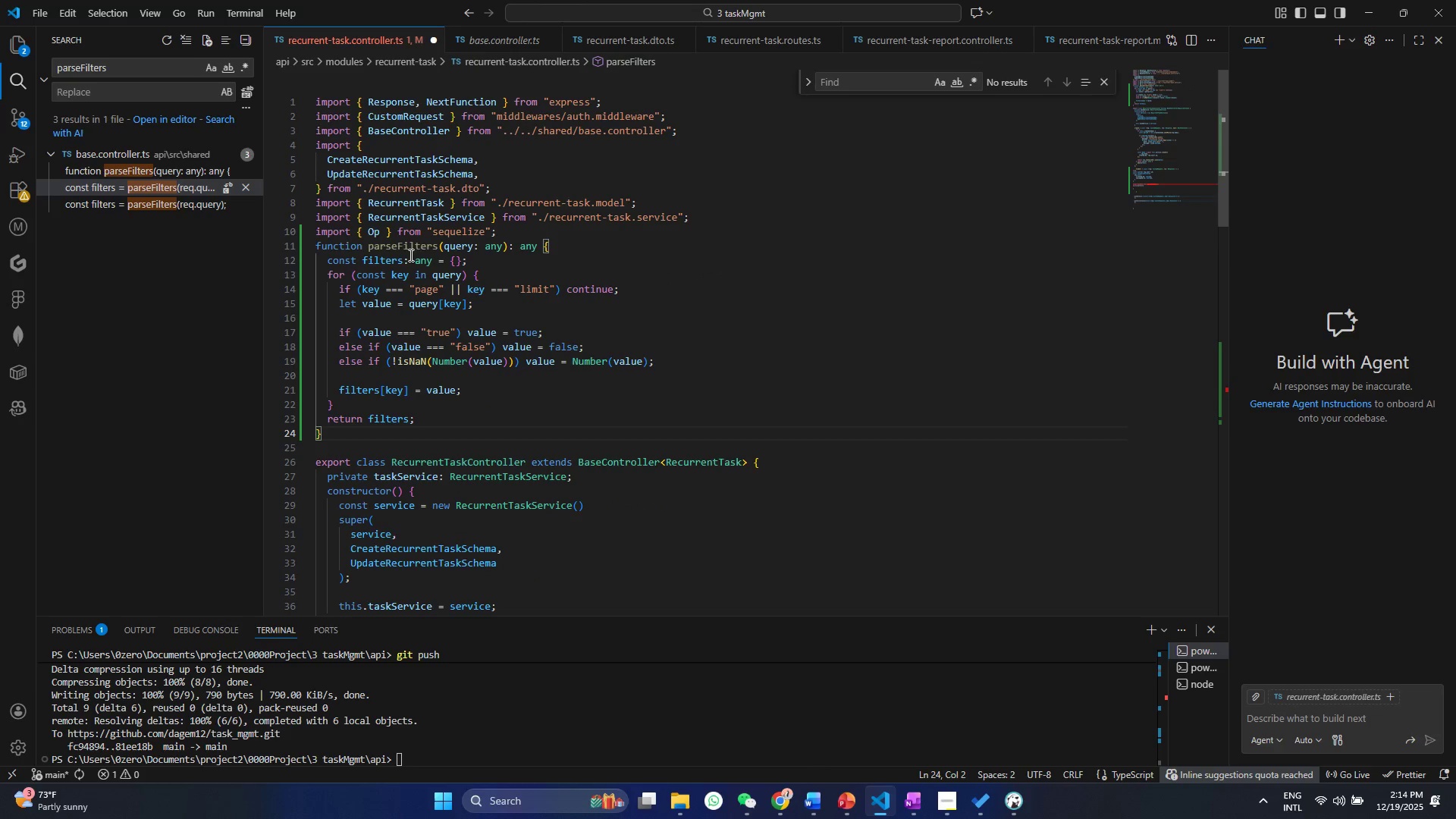 
double_click([413, 247])
 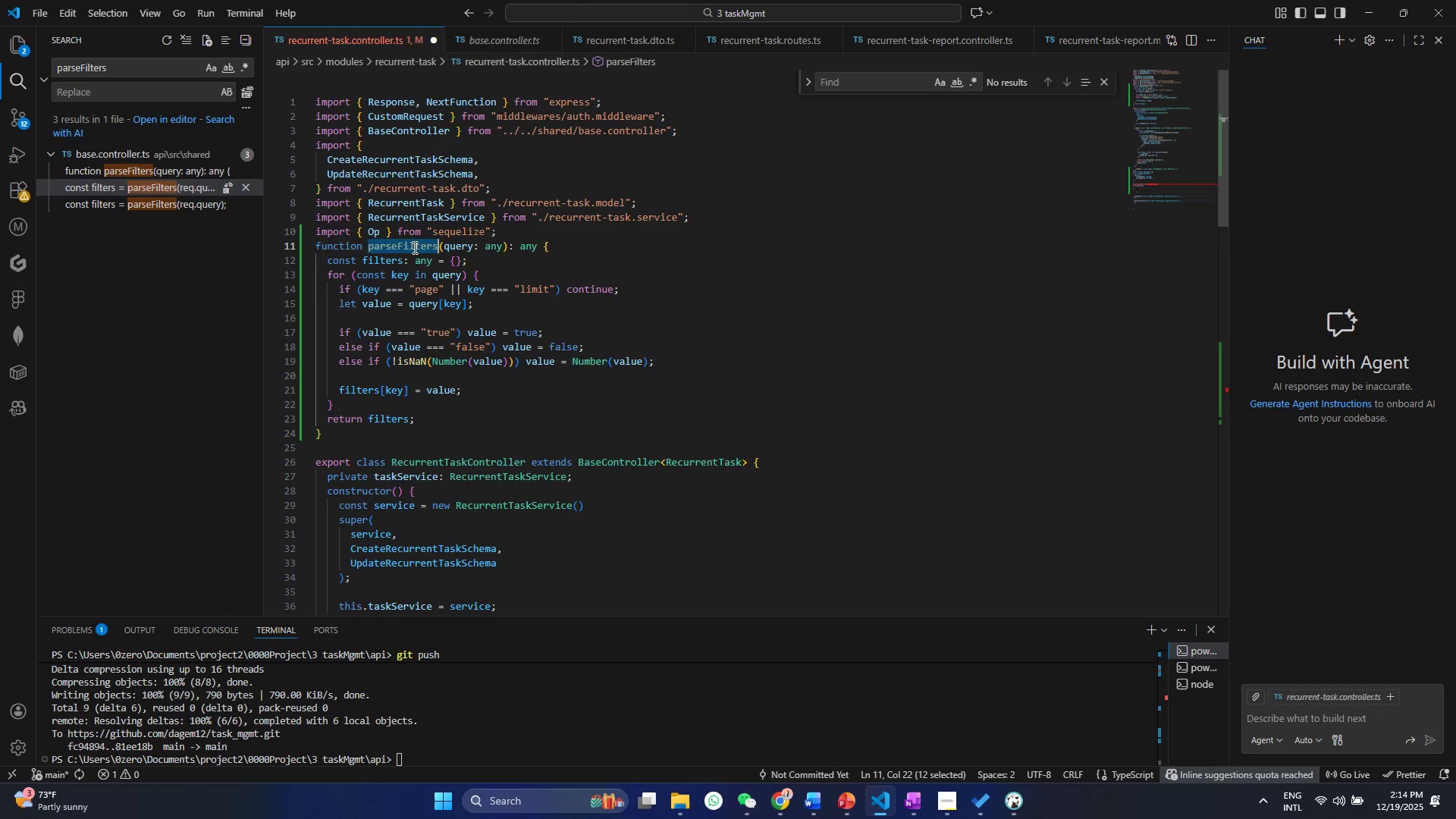 
key(Control+ControlLeft)
 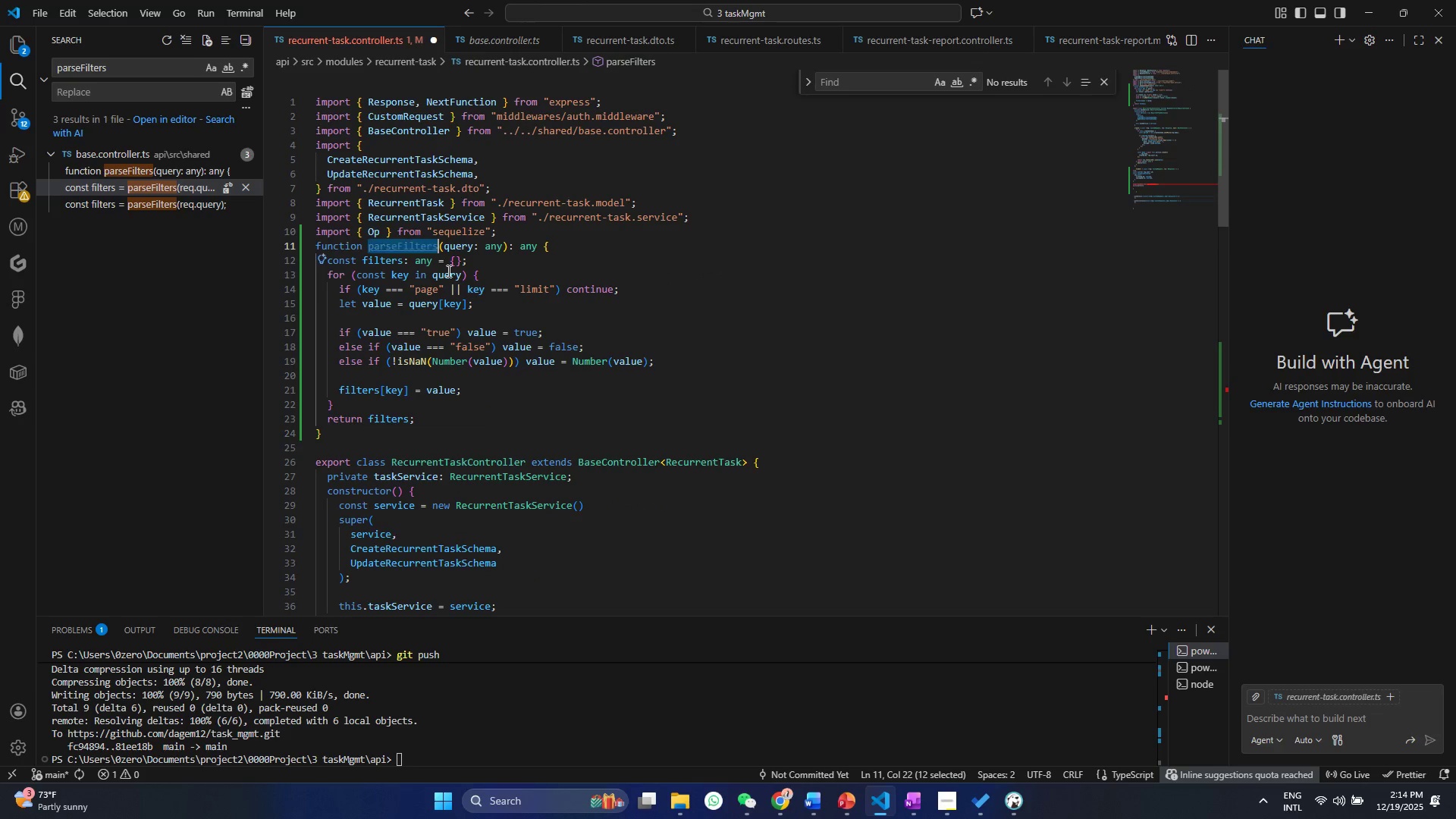 
key(Control+C)
 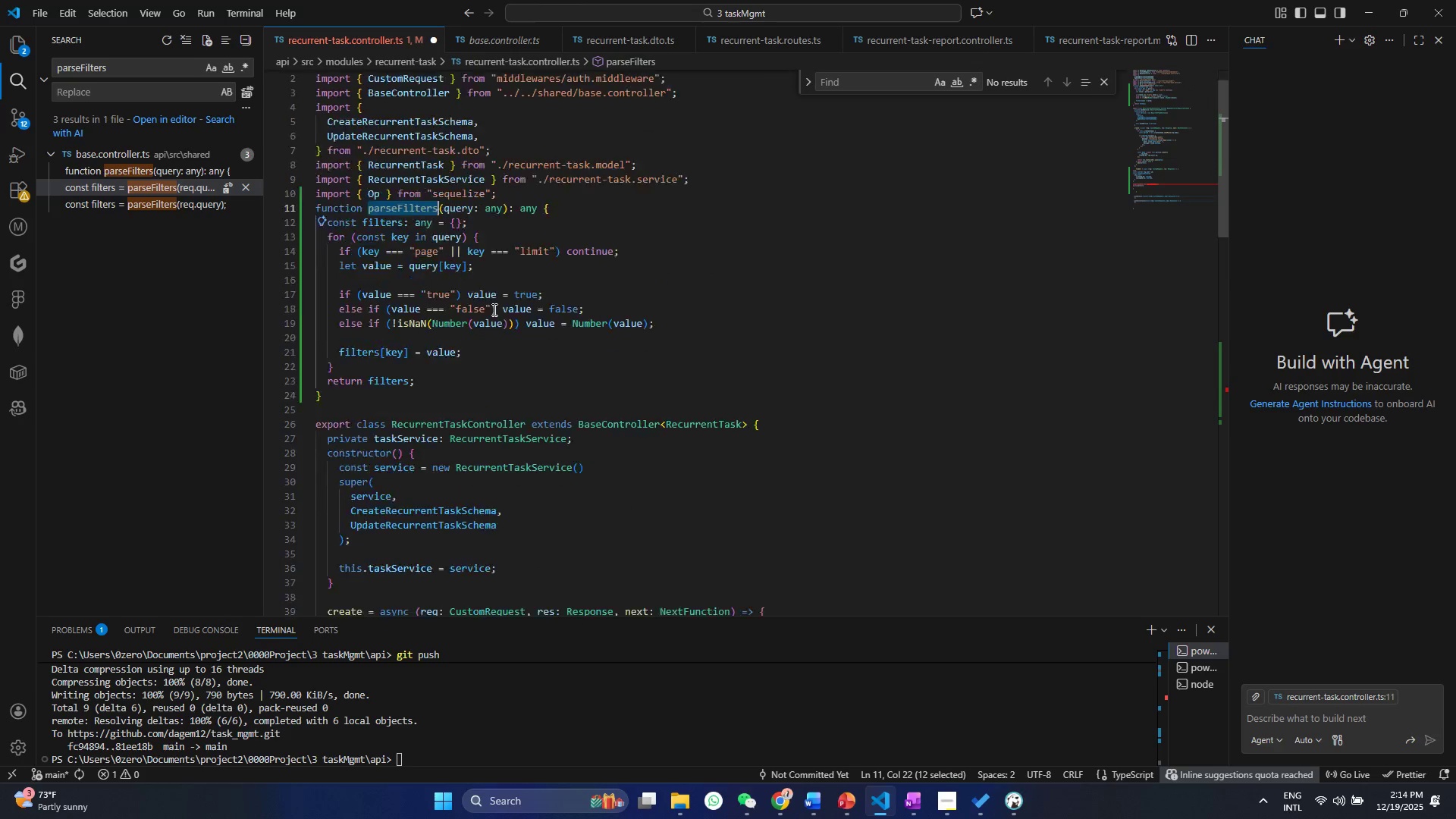 
scroll: coordinate [496, 353], scroll_direction: down, amount: 16.0
 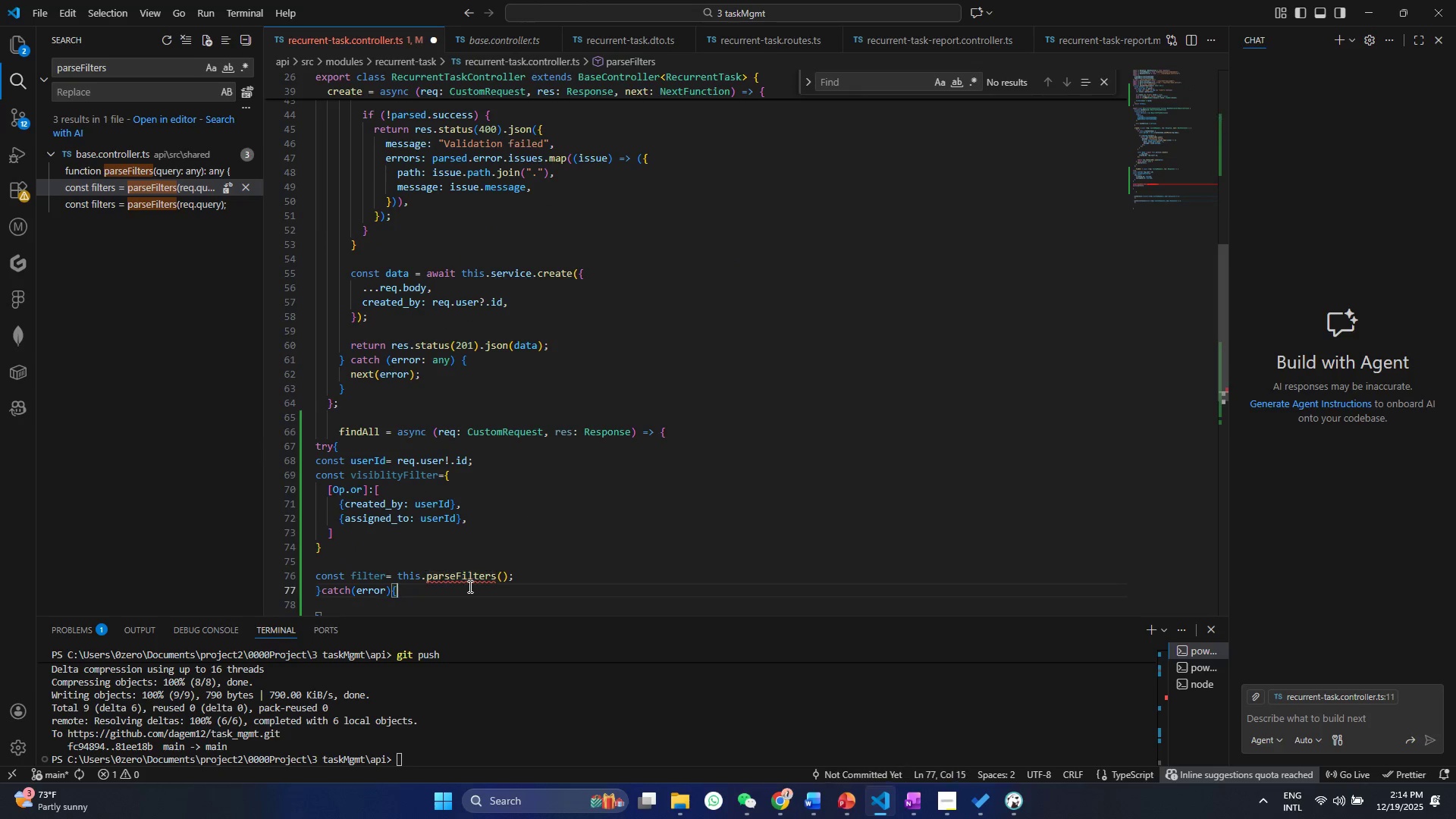 
double_click([469, 575])
 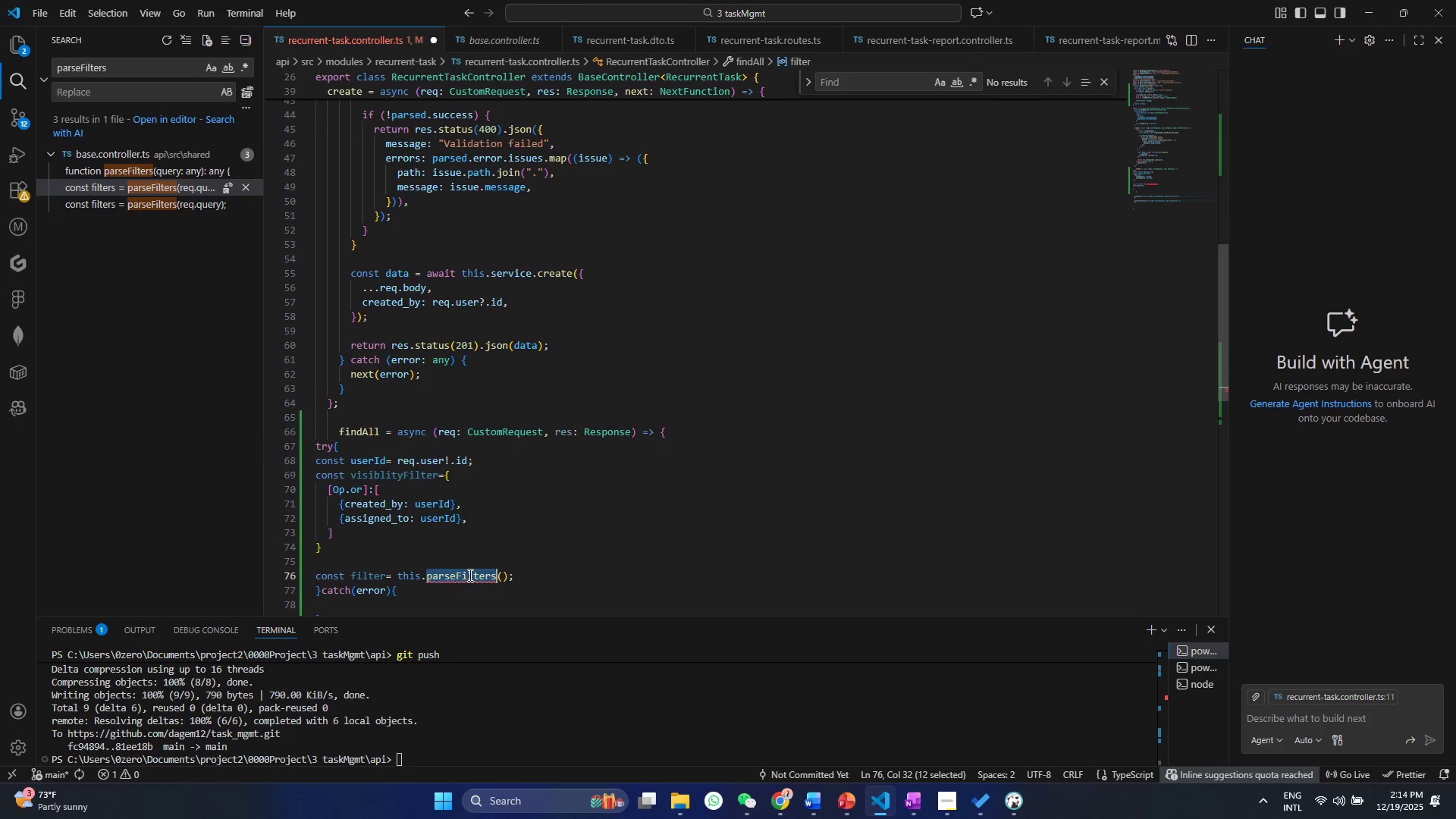 
triple_click([469, 575])
 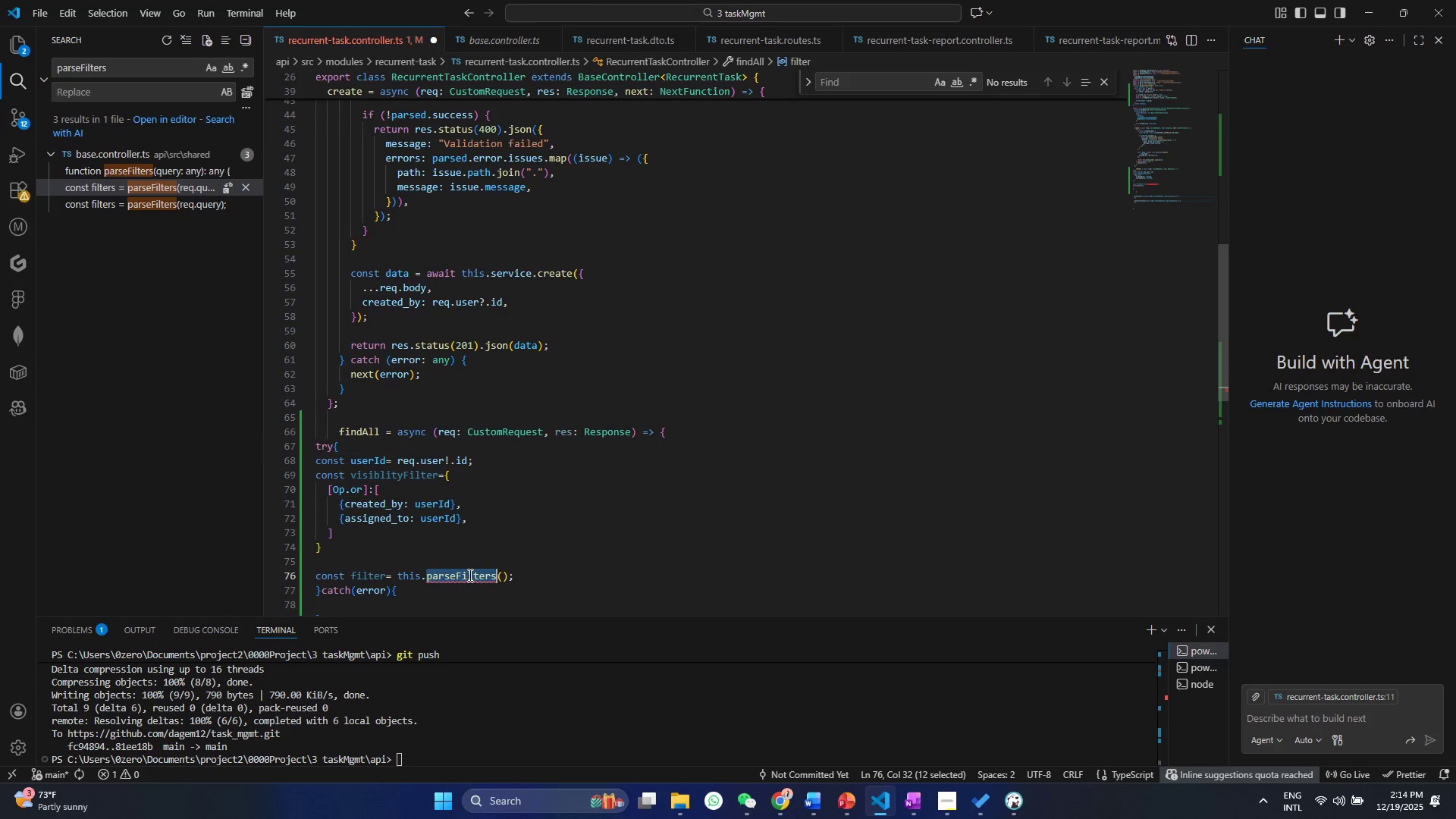 
key(Control+ControlLeft)
 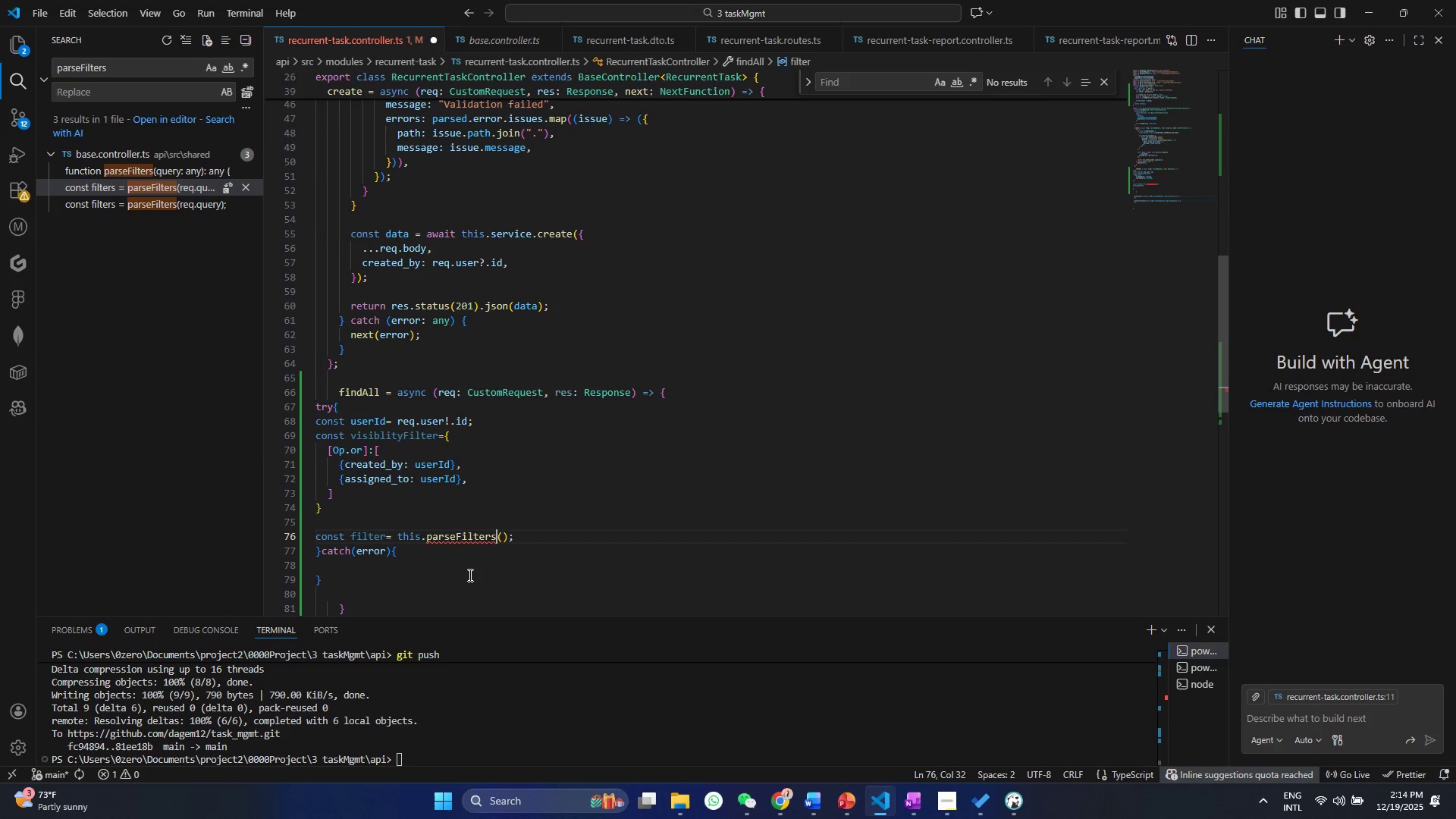 
key(Control+V)
 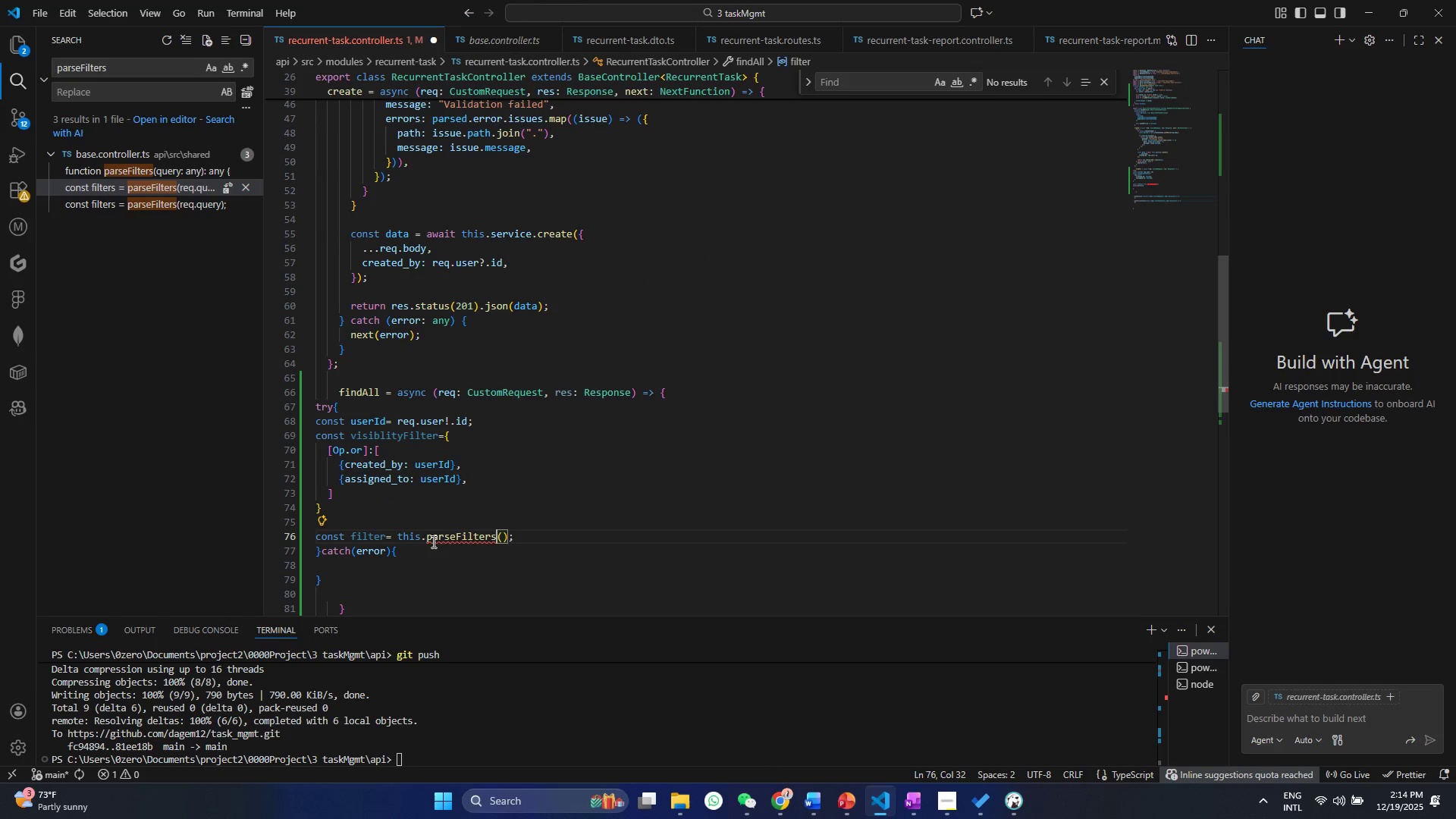 
left_click_drag(start_coordinate=[427, 538], to_coordinate=[397, 538])
 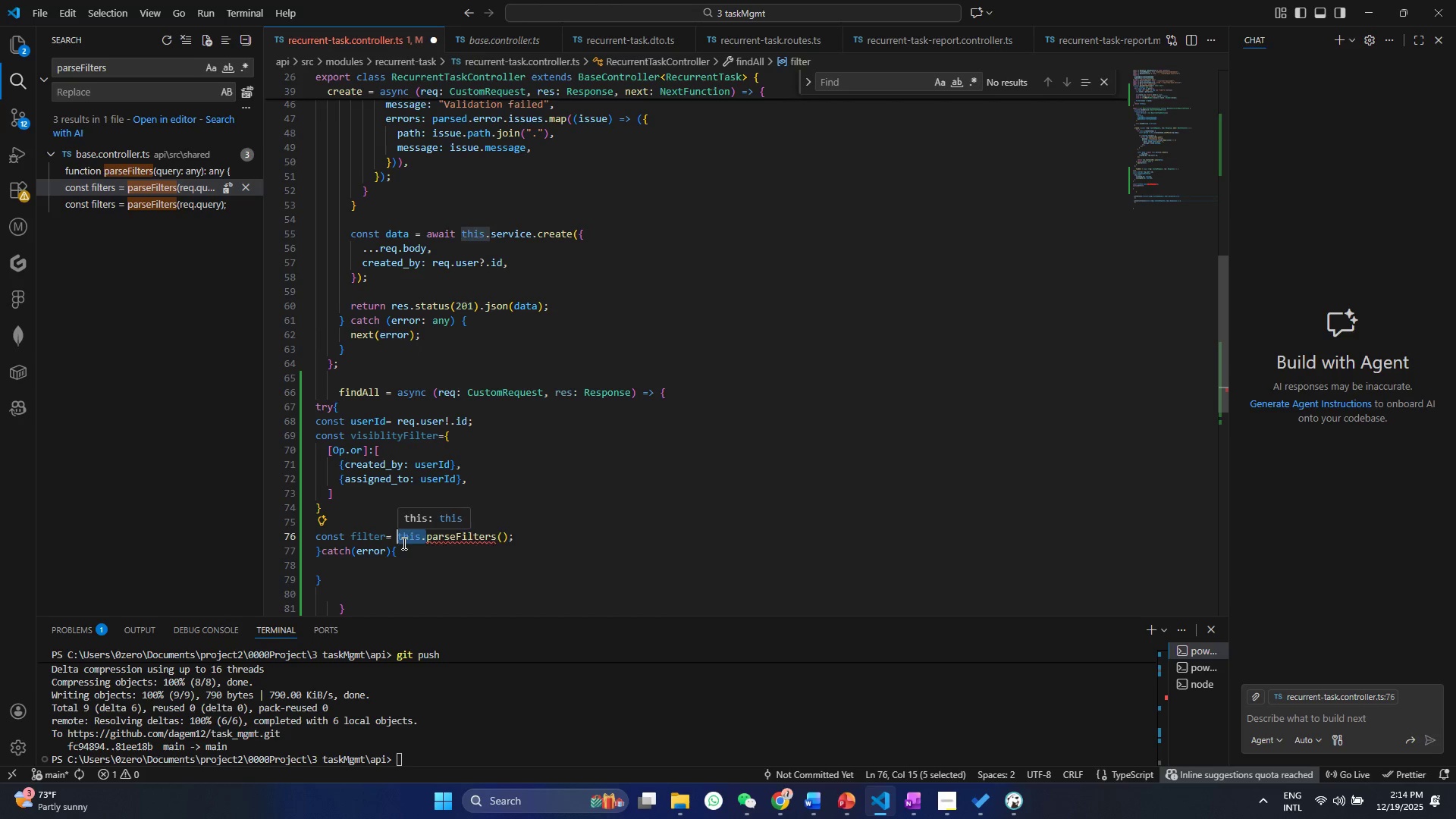 
key(Backspace)
 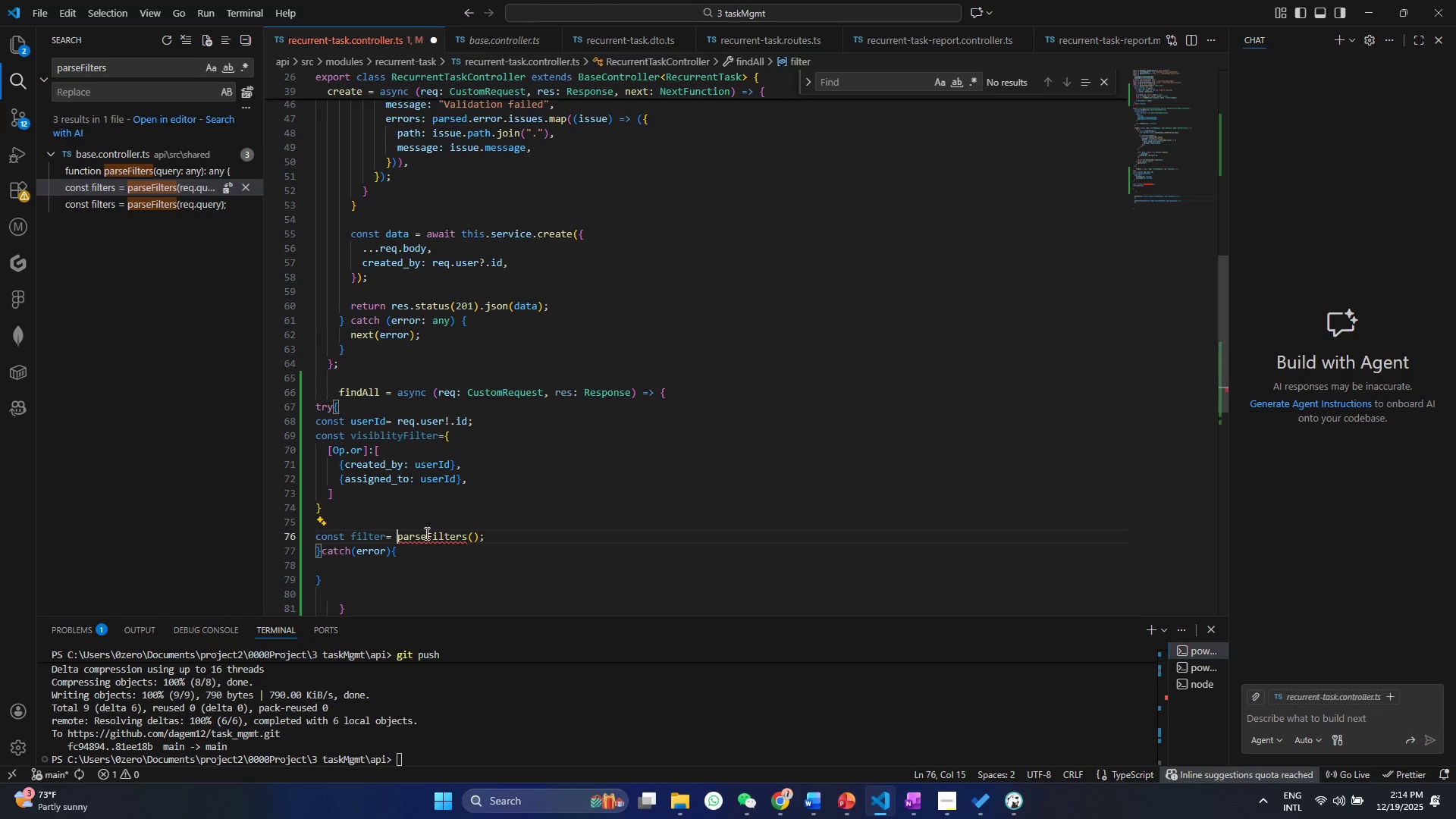 
scroll: coordinate [466, 443], scroll_direction: up, amount: 22.0
 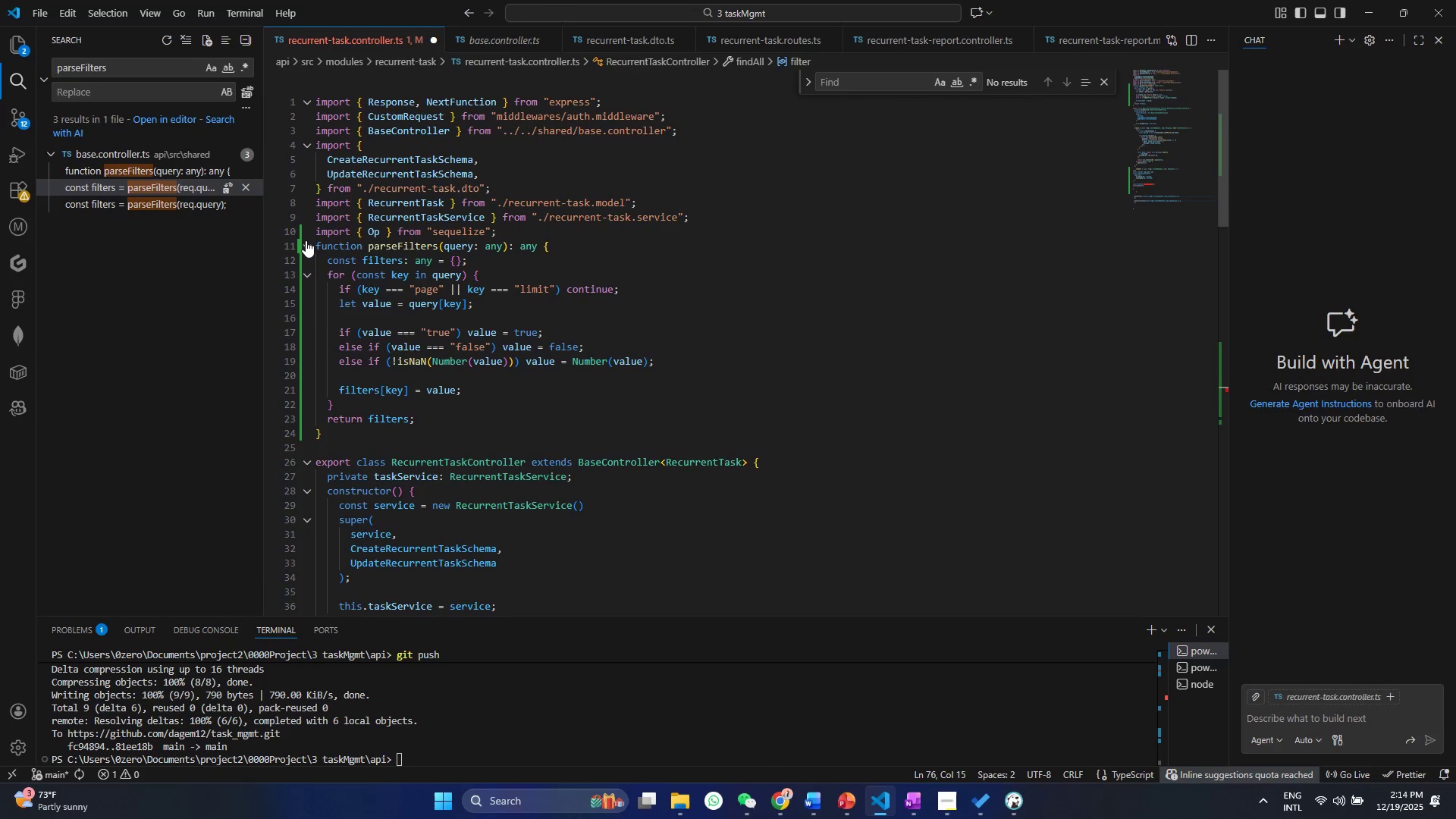 
left_click([306, 240])
 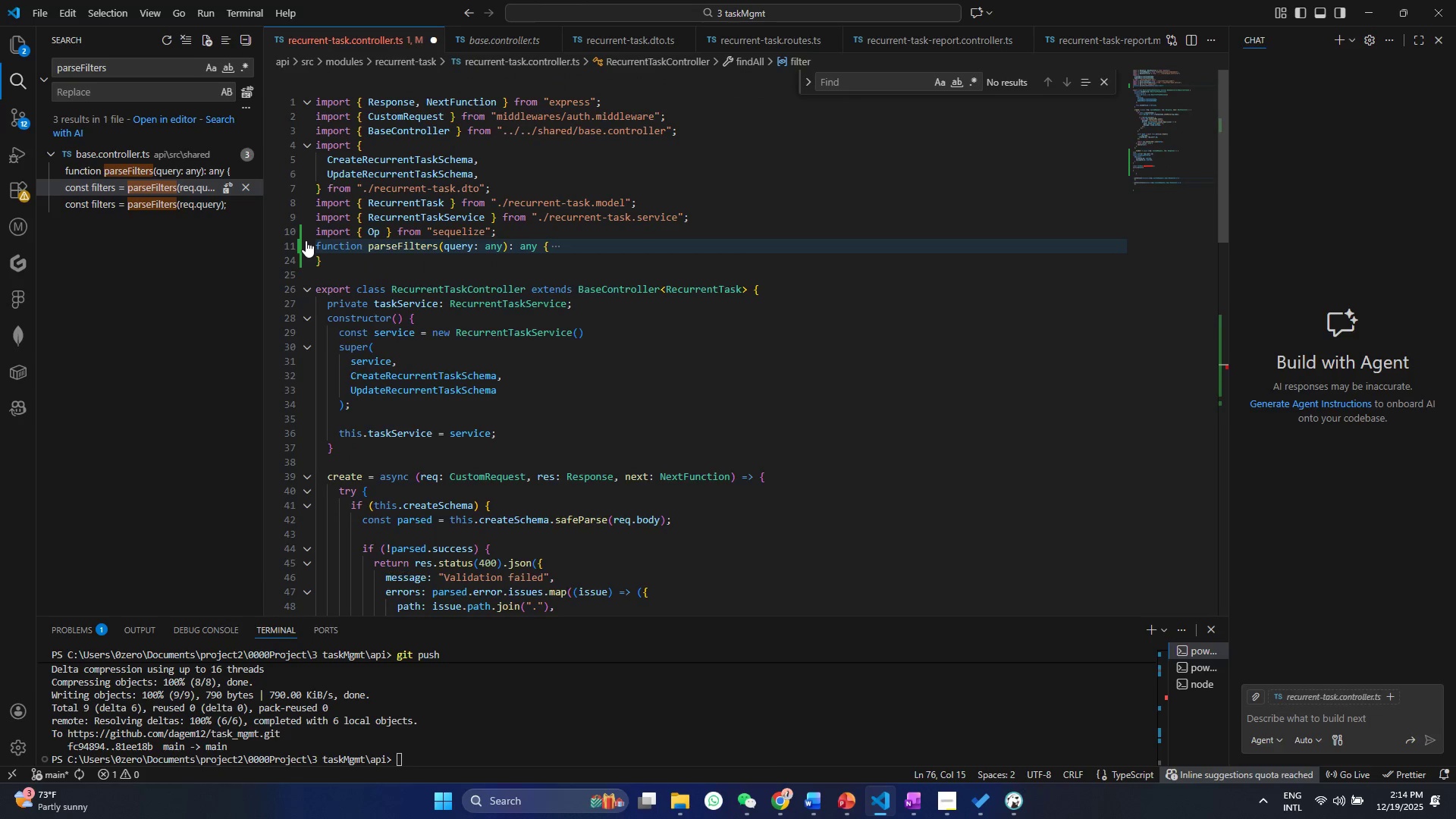 
left_click([306, 240])
 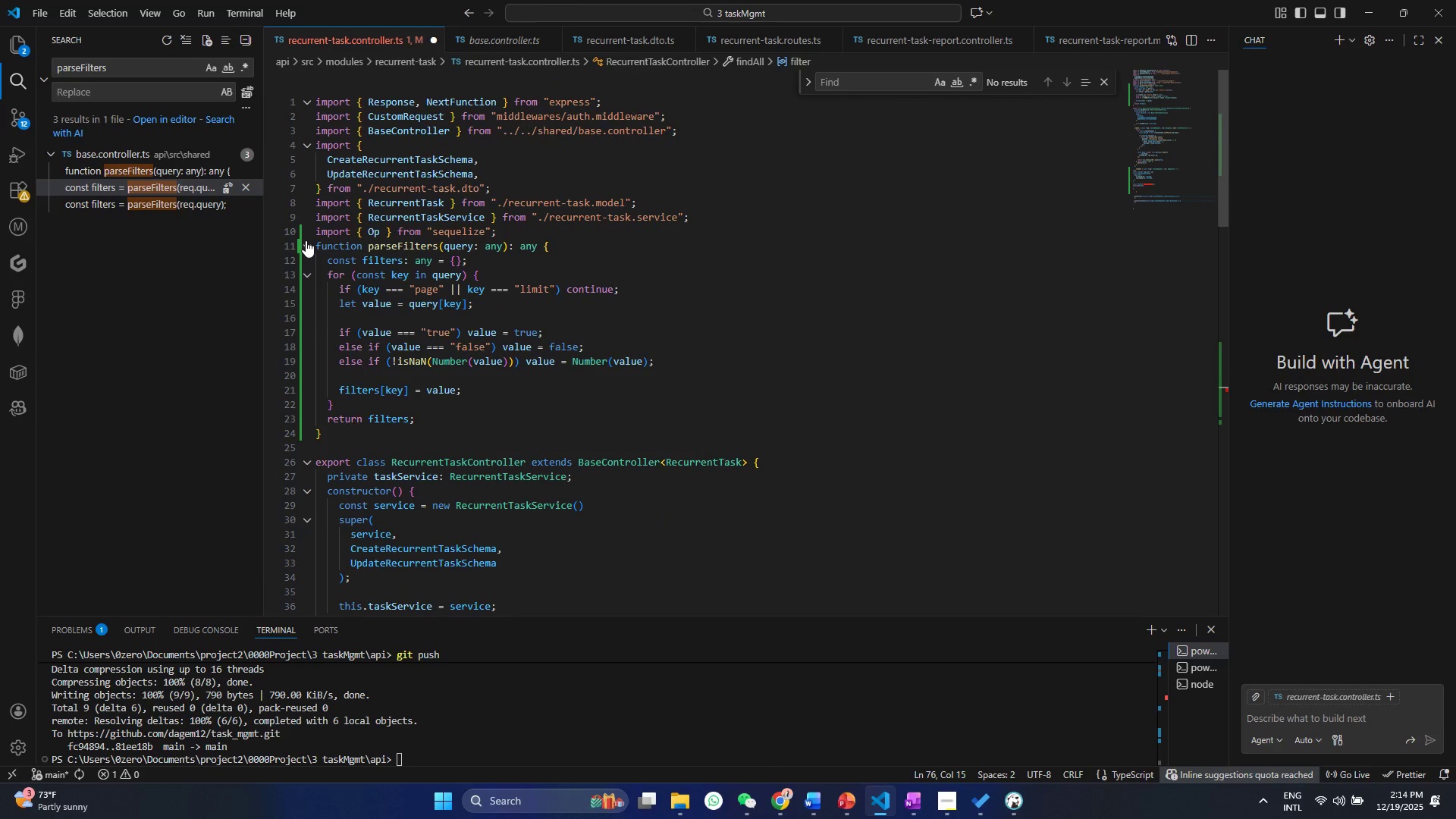 
left_click([306, 240])
 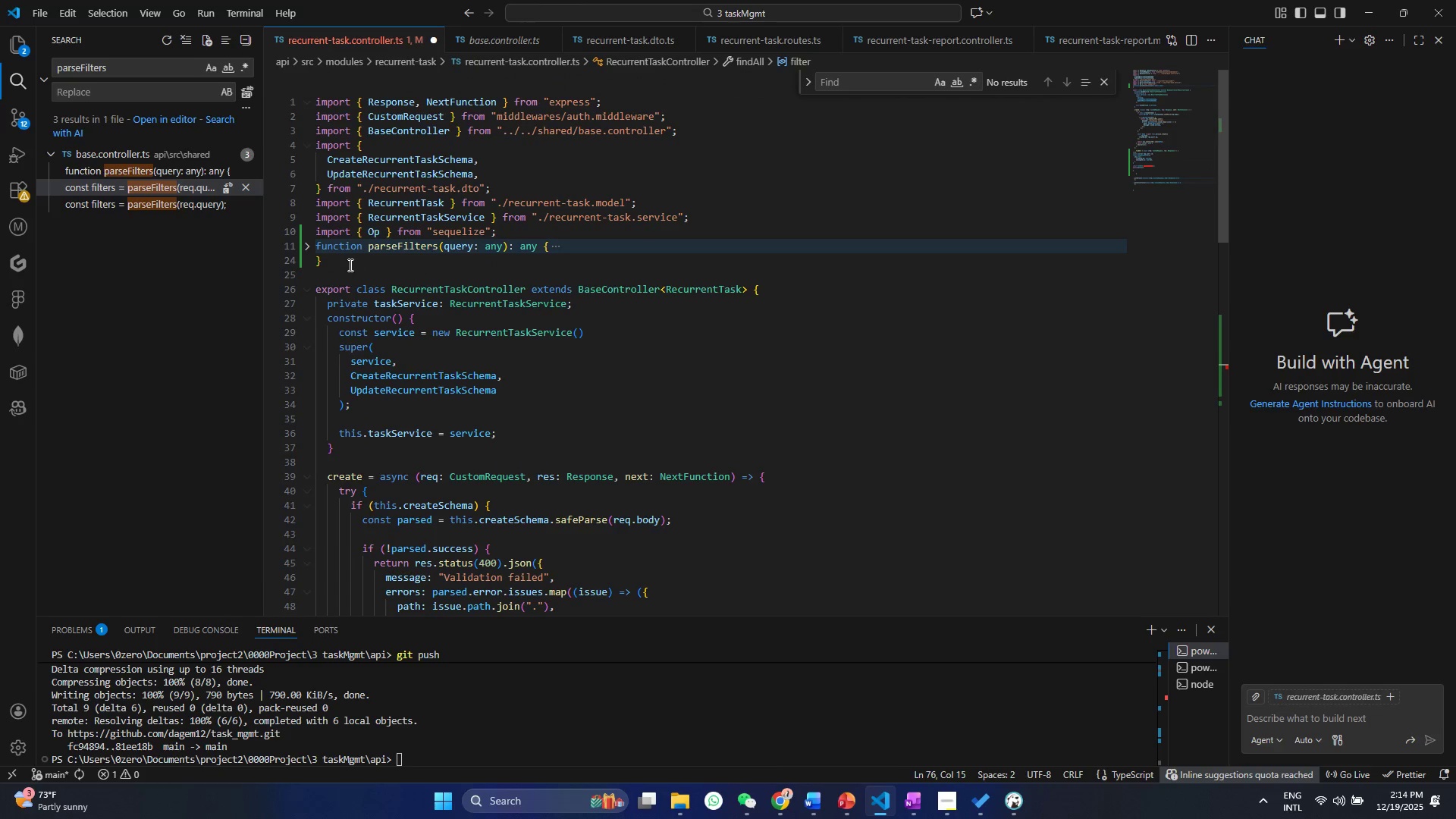 
left_click_drag(start_coordinate=[349, 265], to_coordinate=[300, 246])
 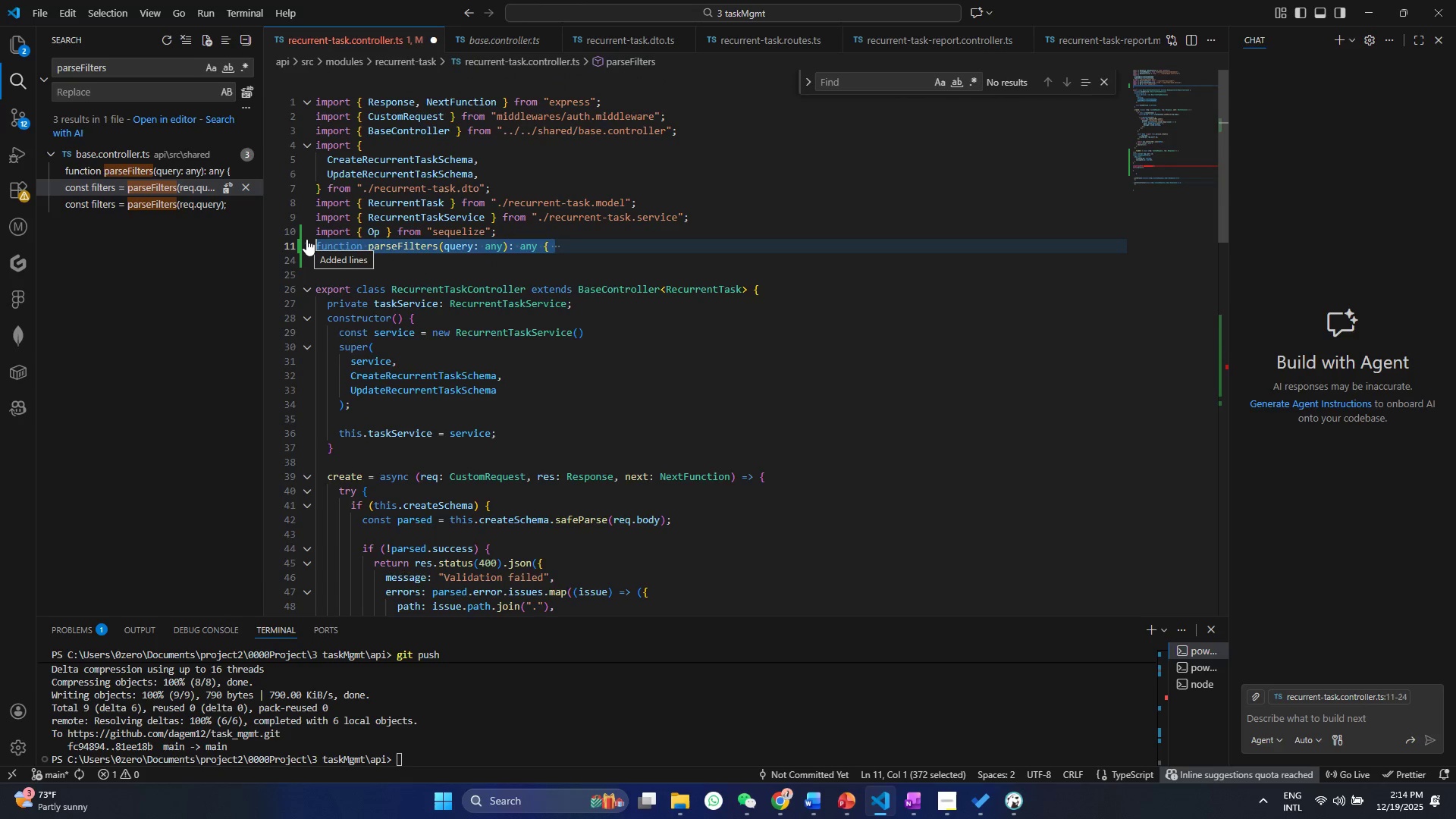 
key(Delete)
 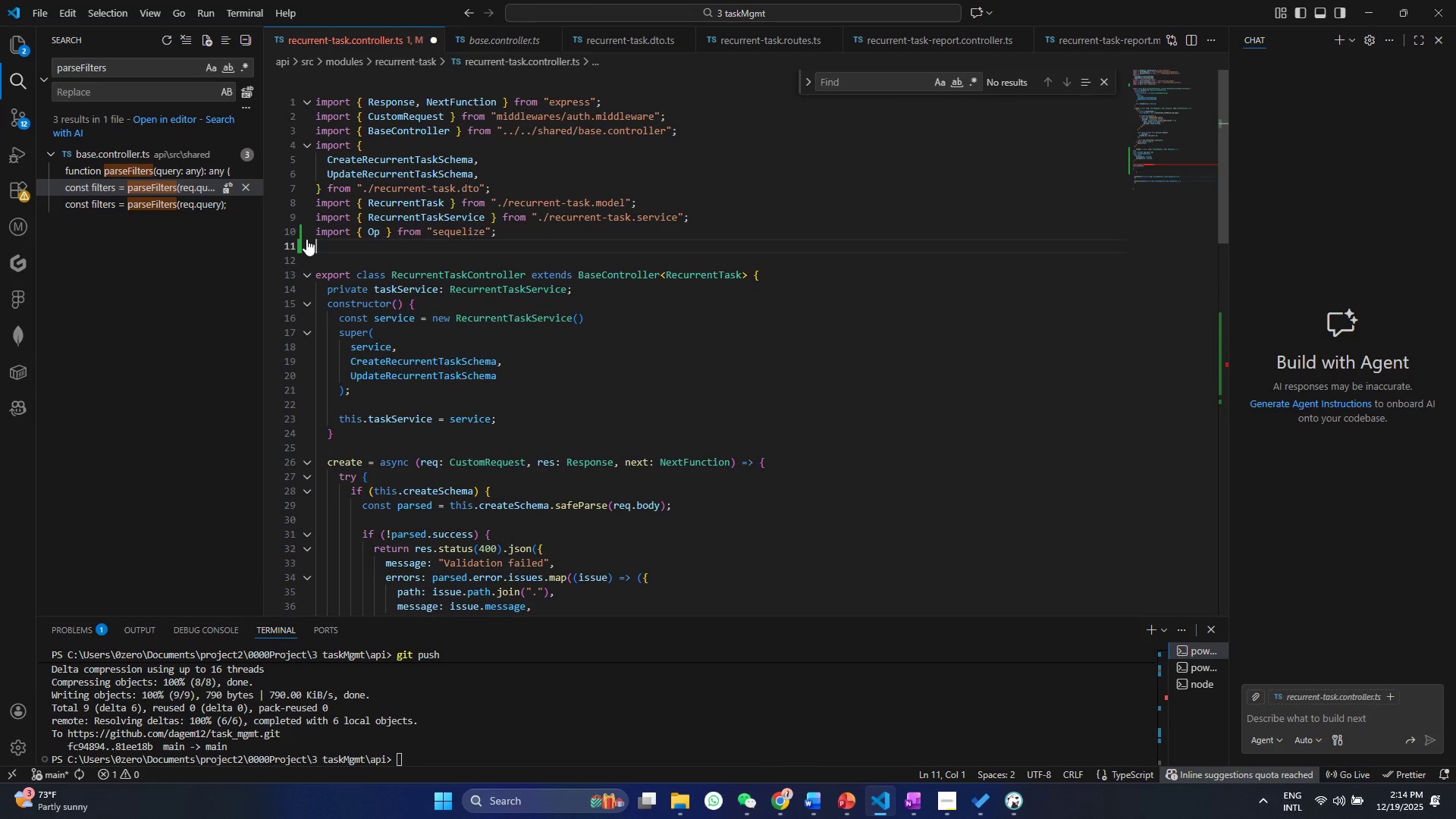 
scroll: coordinate [526, 344], scroll_direction: down, amount: 20.0
 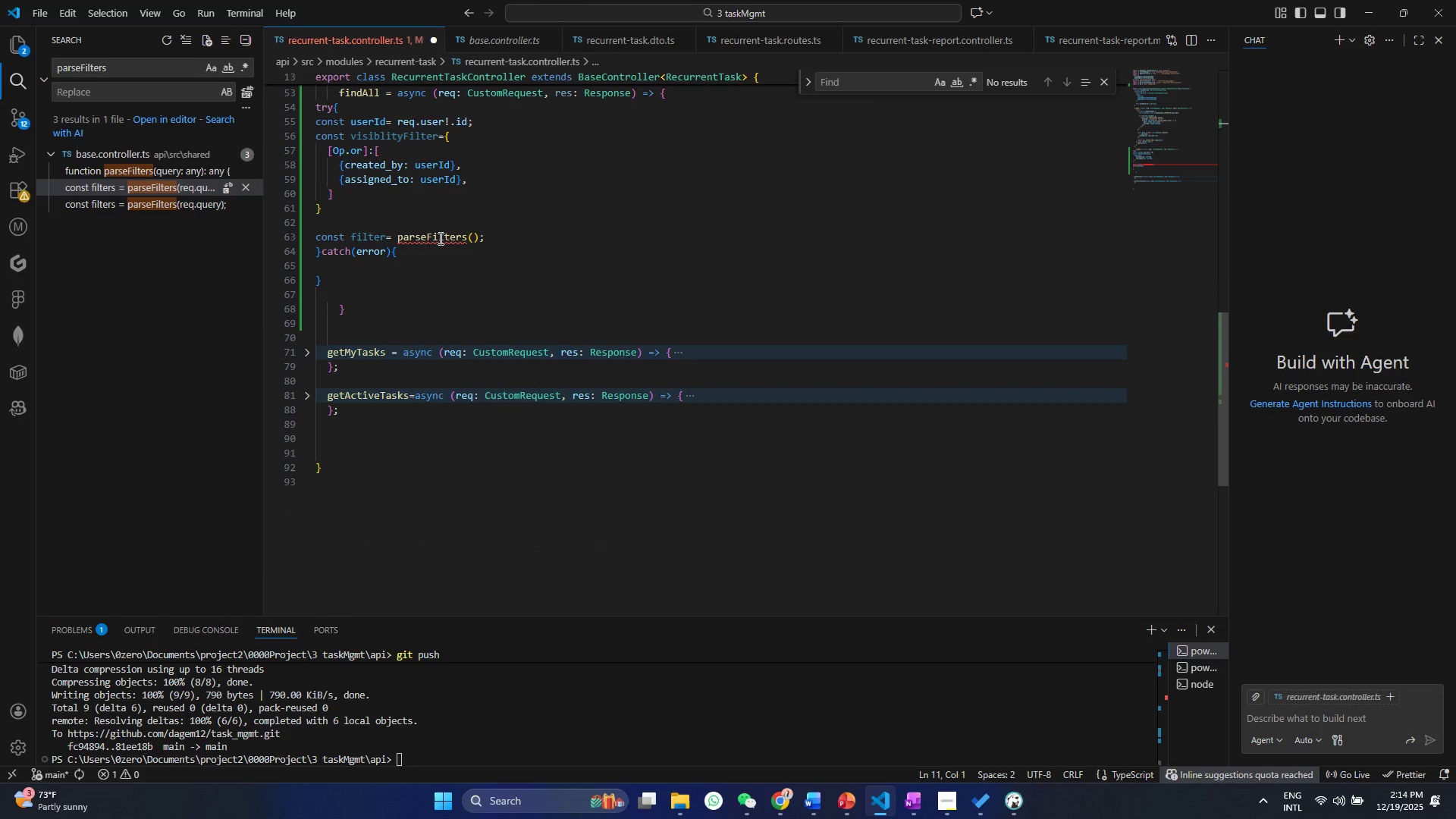 
left_click([439, 235])
 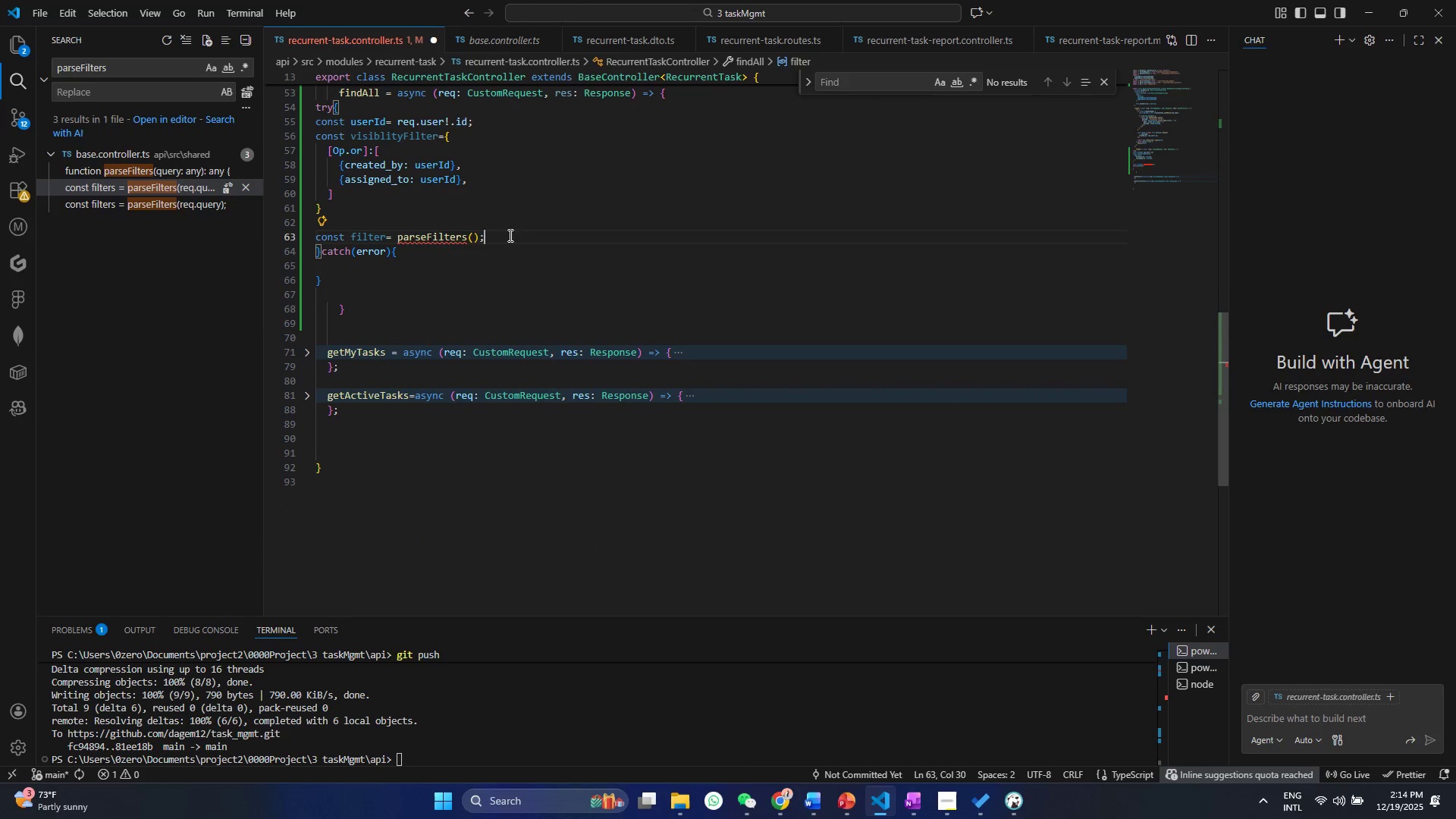 
left_click_drag(start_coordinate=[518, 235], to_coordinate=[311, 234])
 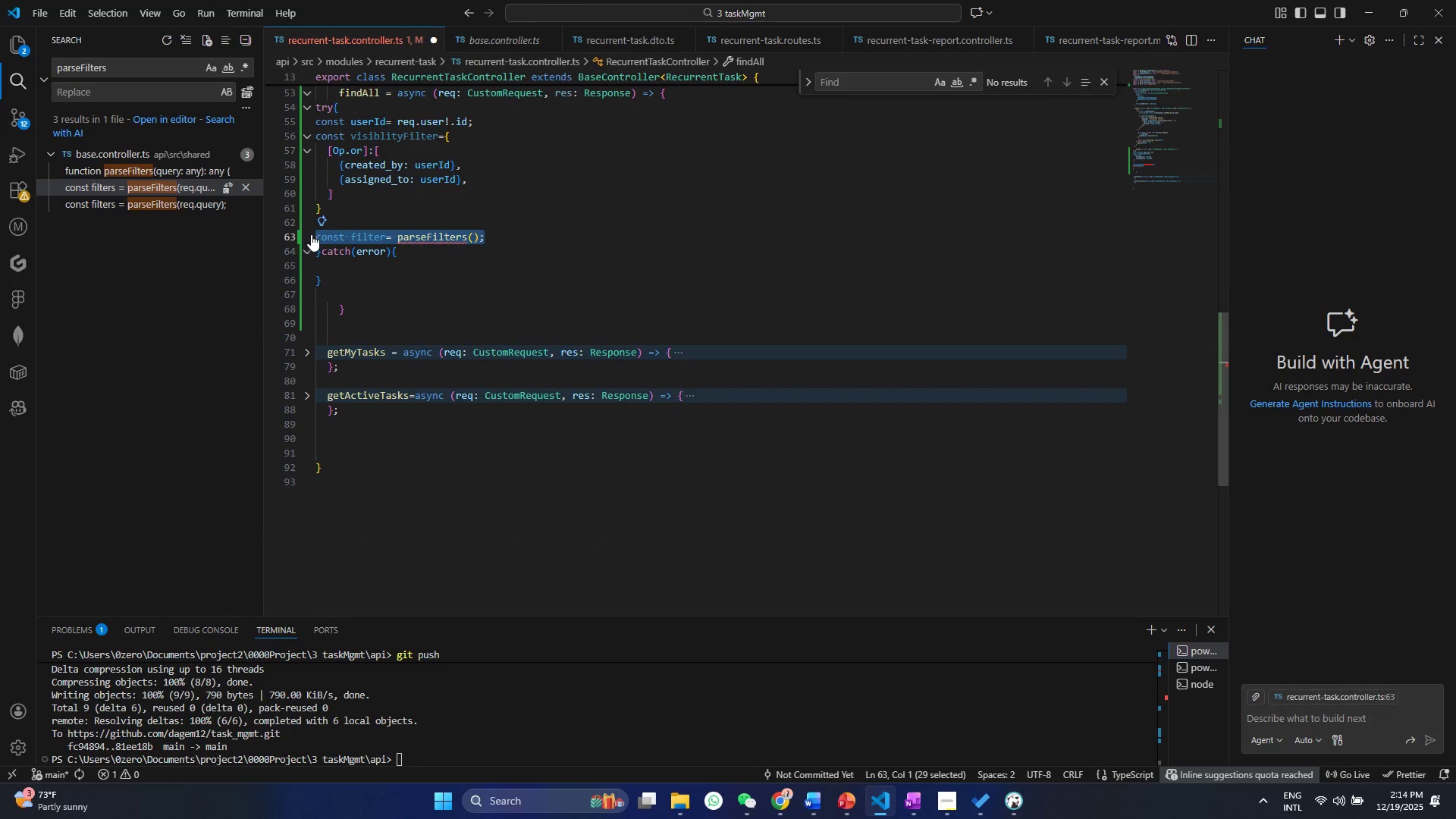 
key(Backspace)
 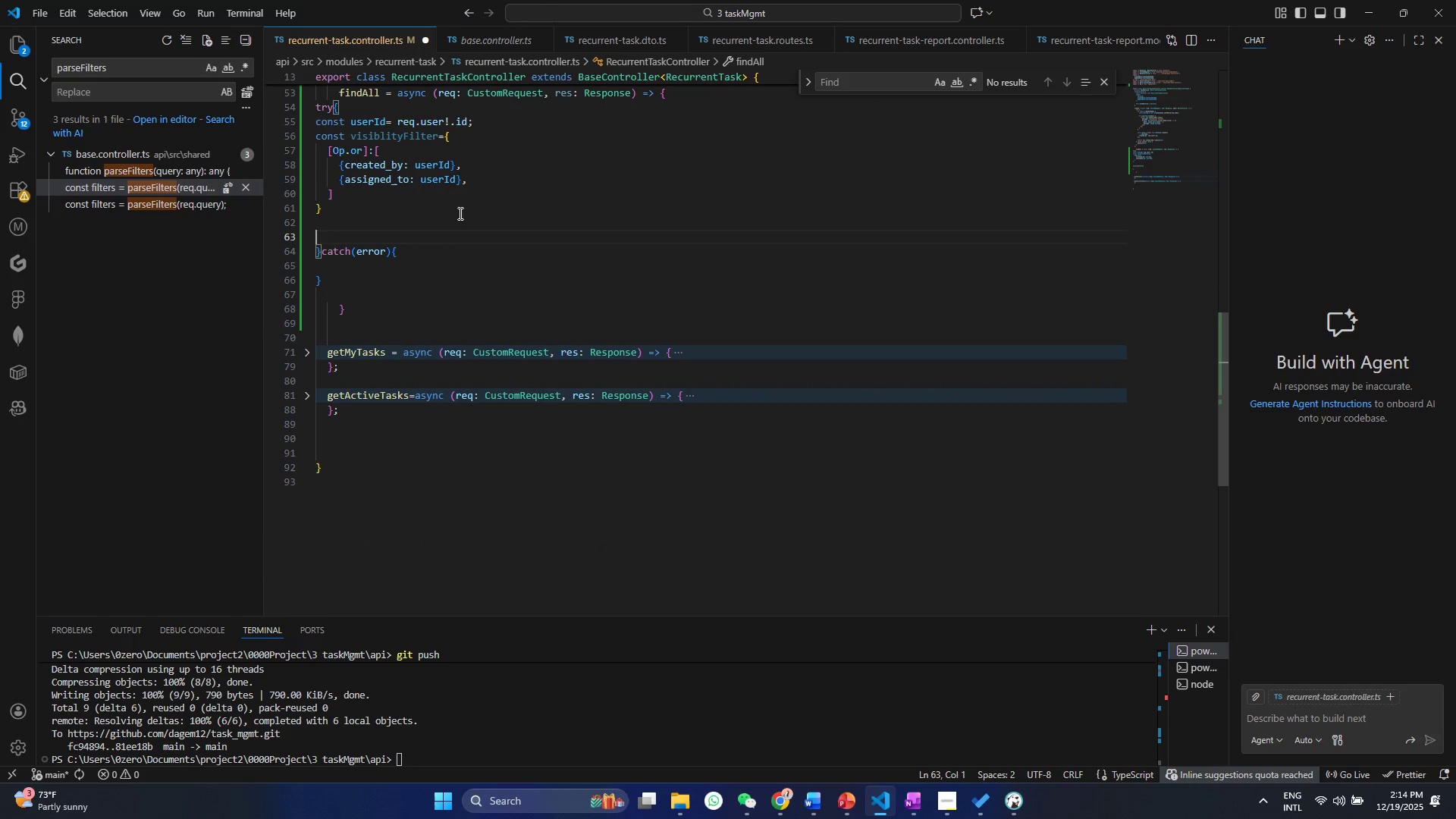 
wait(7.95)
 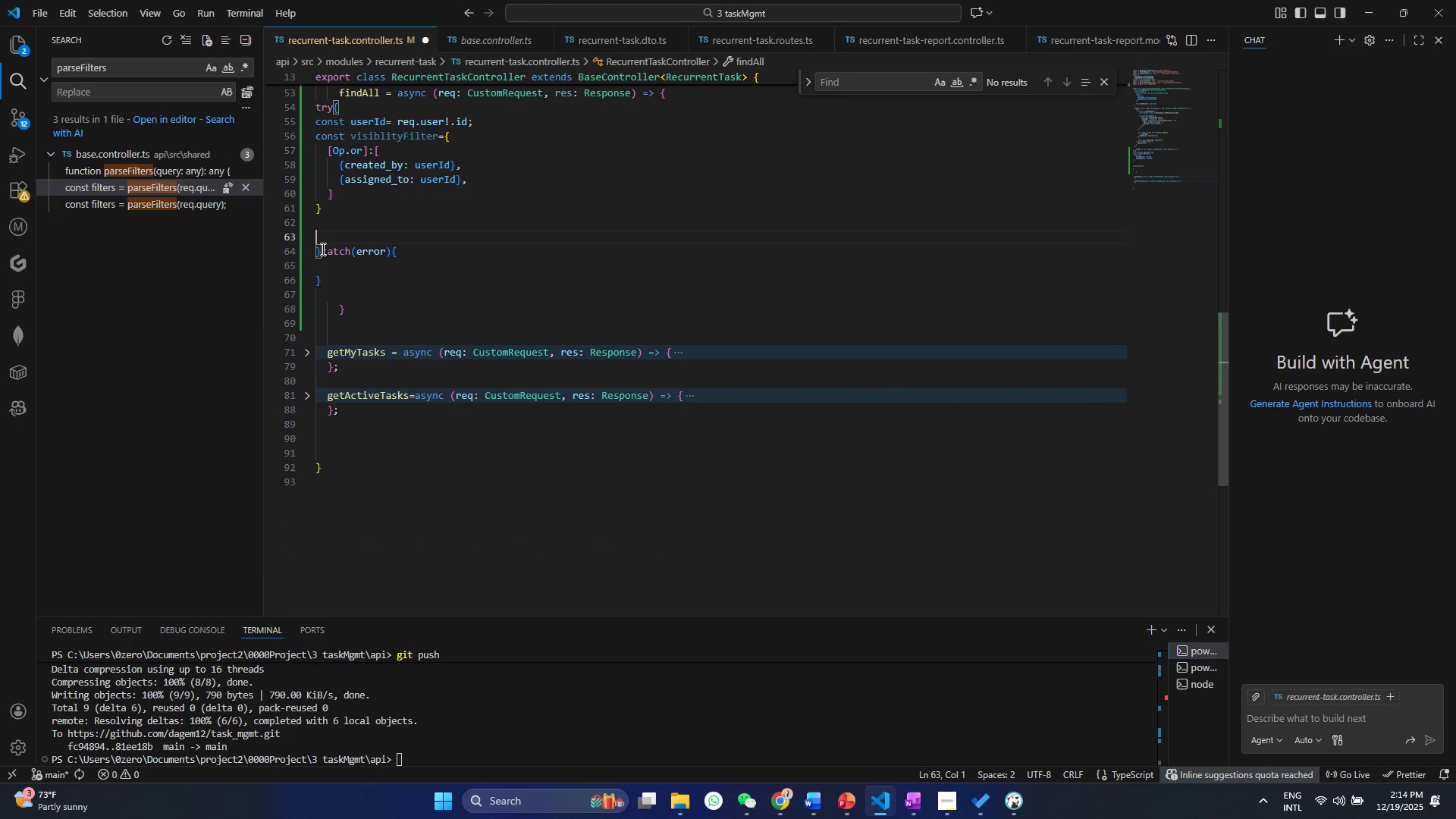 
left_click([449, 250])
 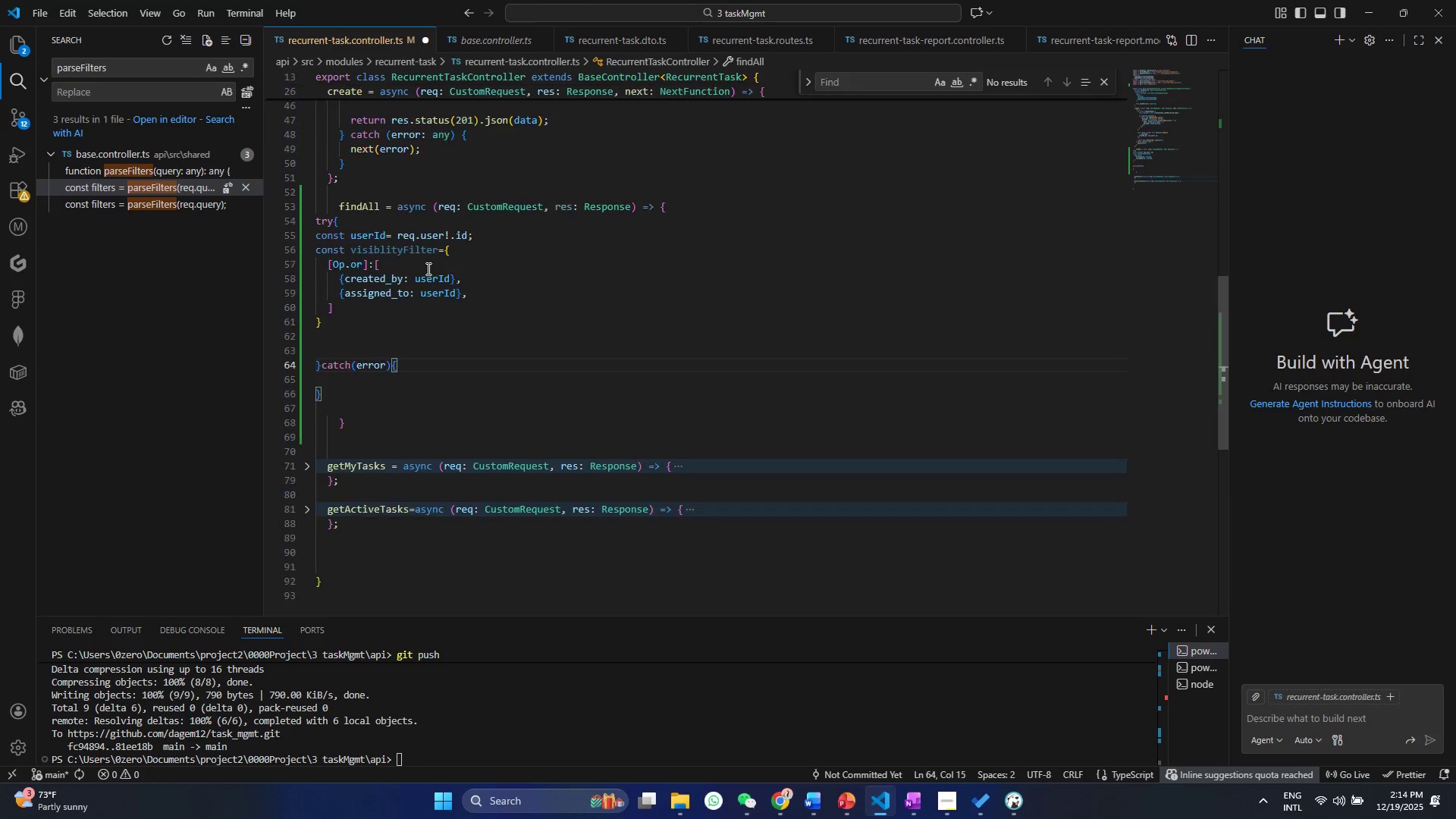 
left_click([377, 268])
 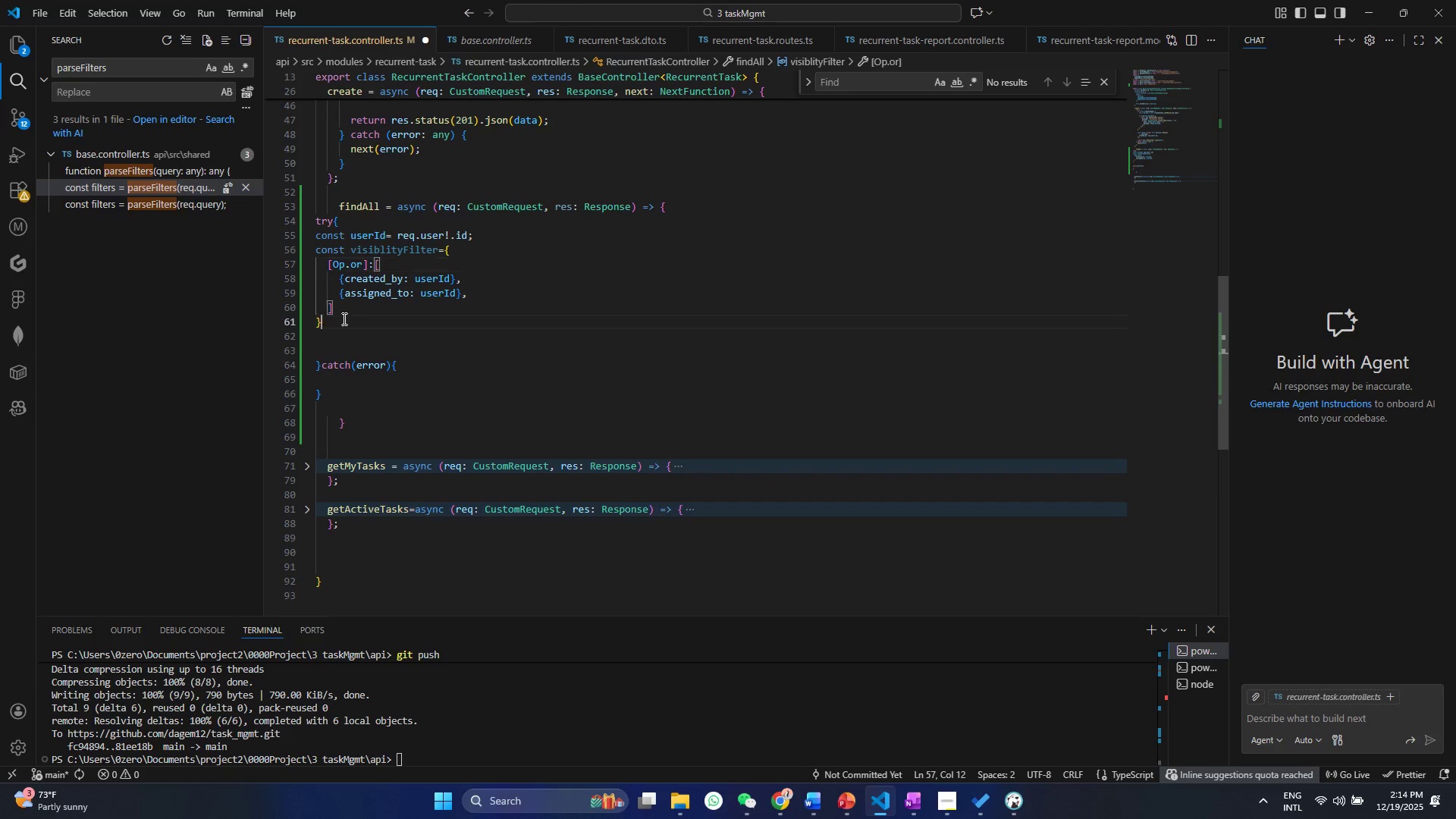 
scroll: coordinate [427, 268], scroll_direction: up, amount: 3.0
 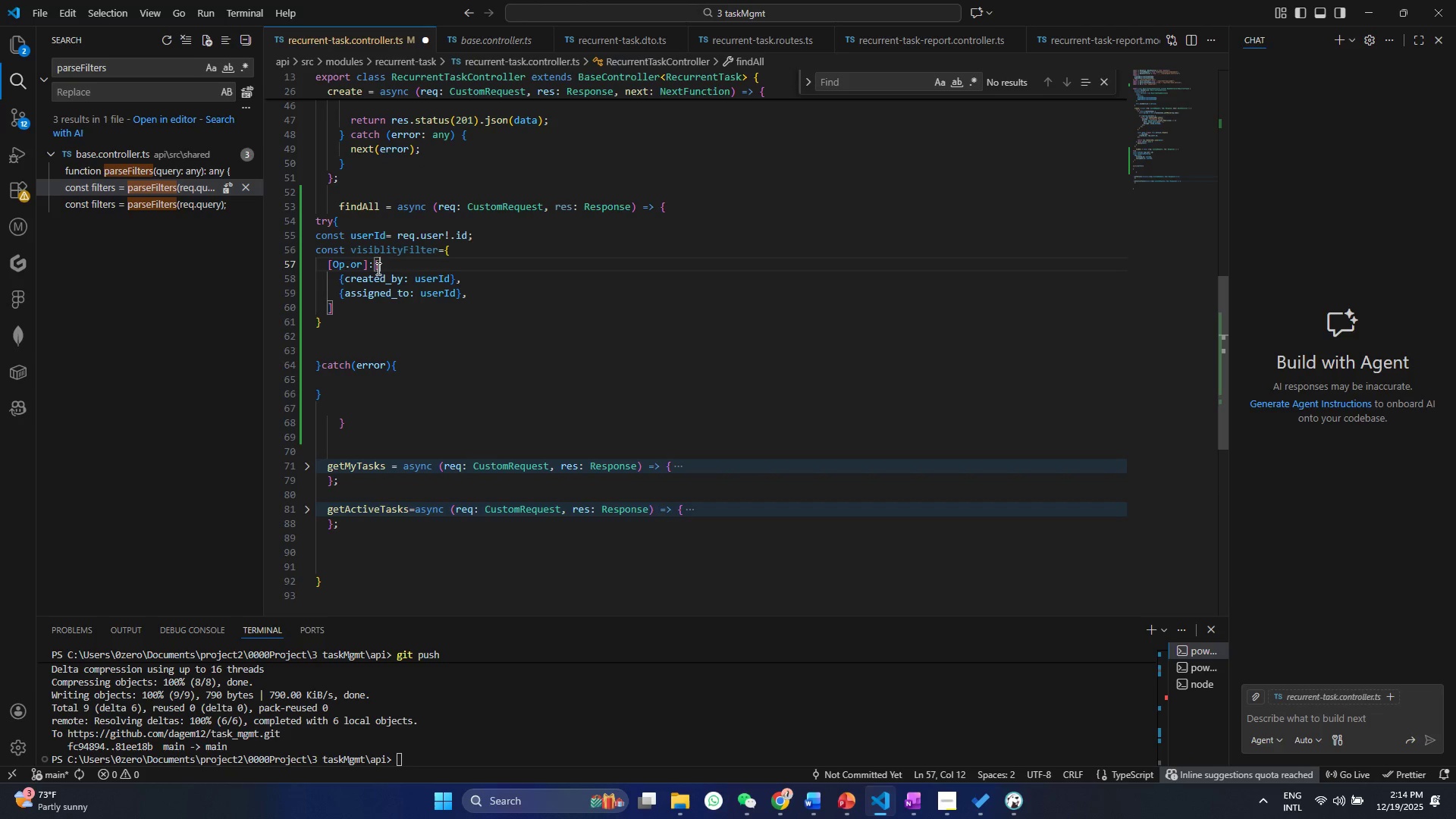 
double_click([343, 318])
 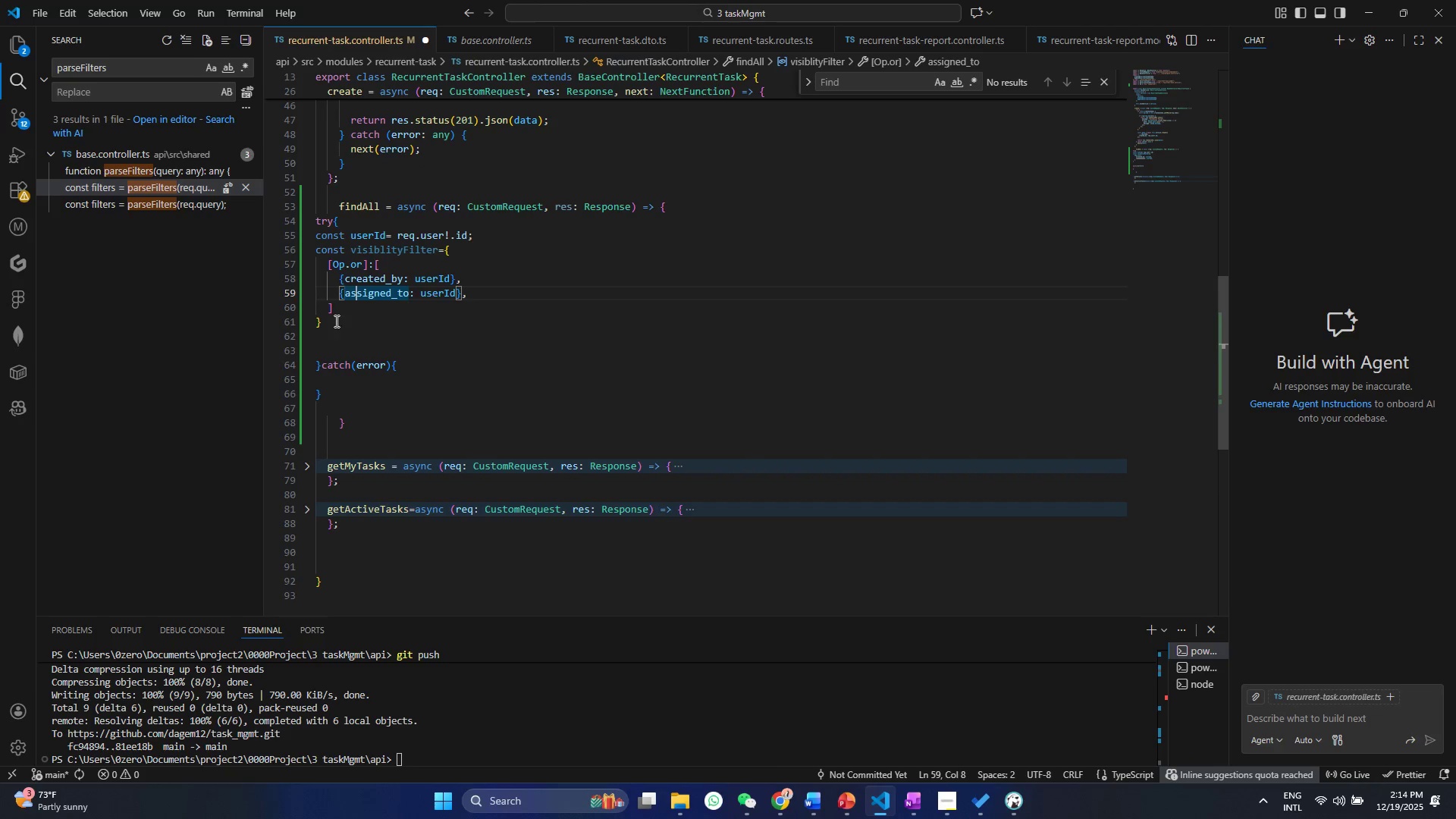 
triple_click([333, 323])
 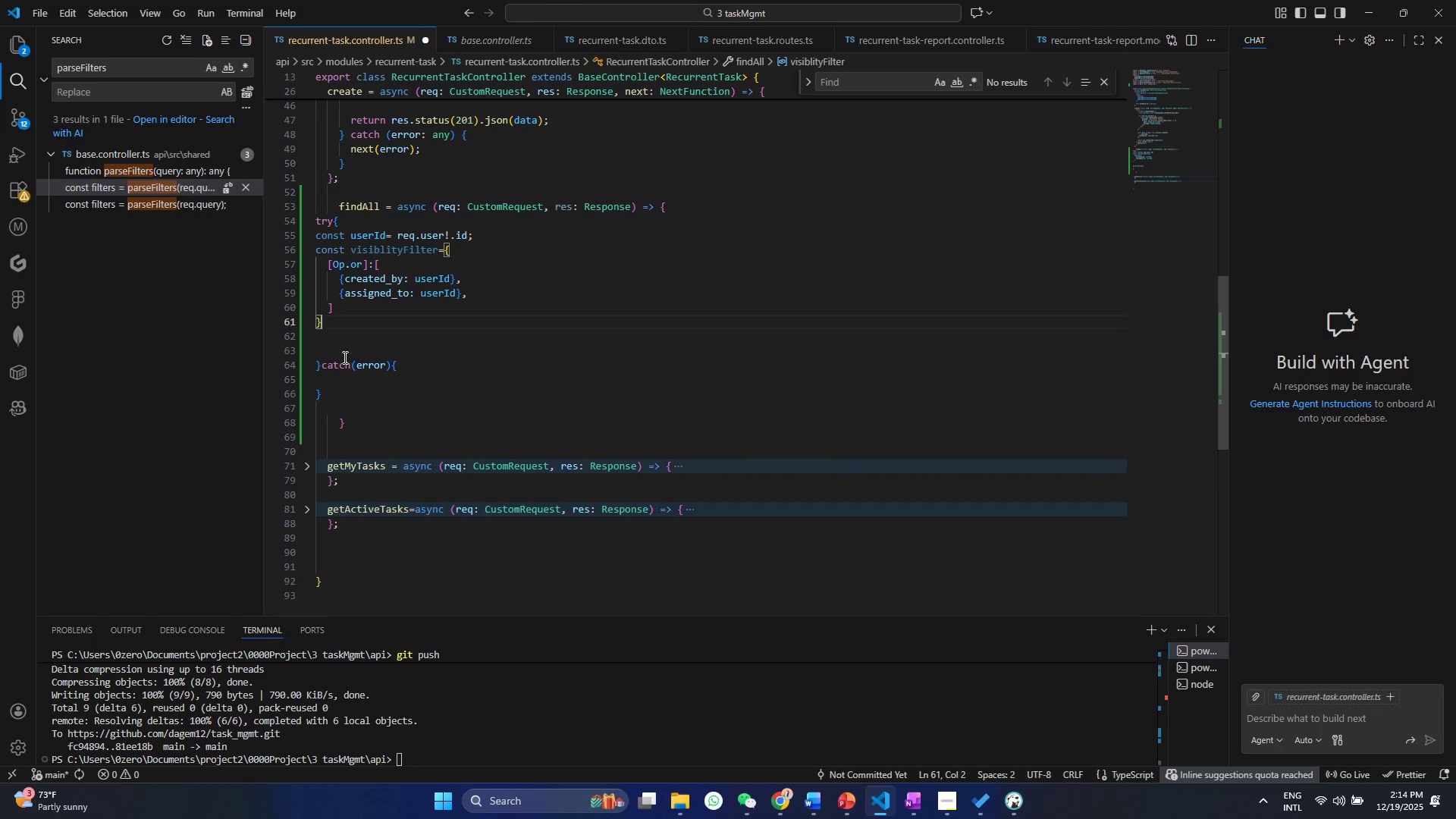 
triple_click([344, 358])
 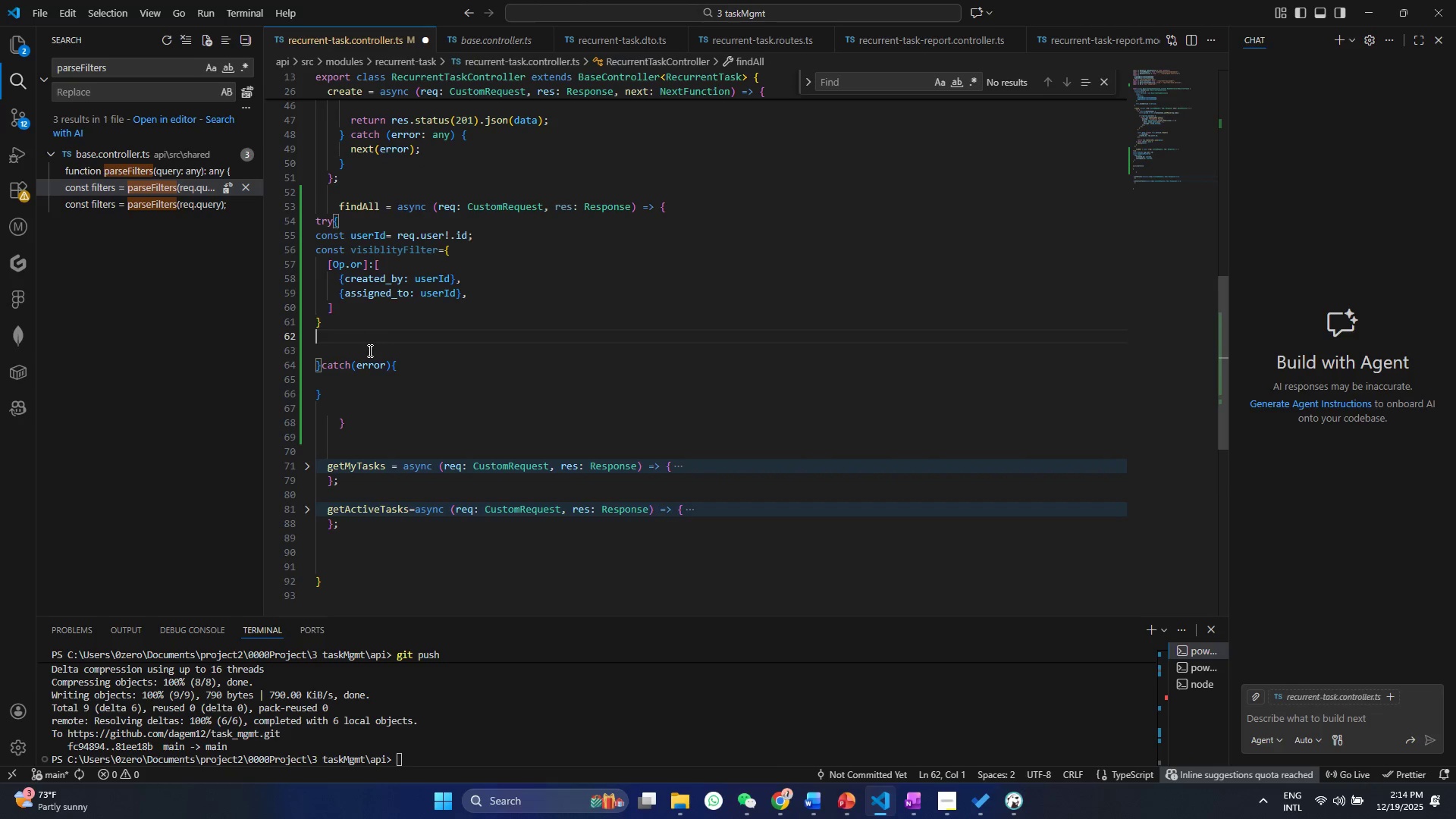 
double_click([367, 351])
 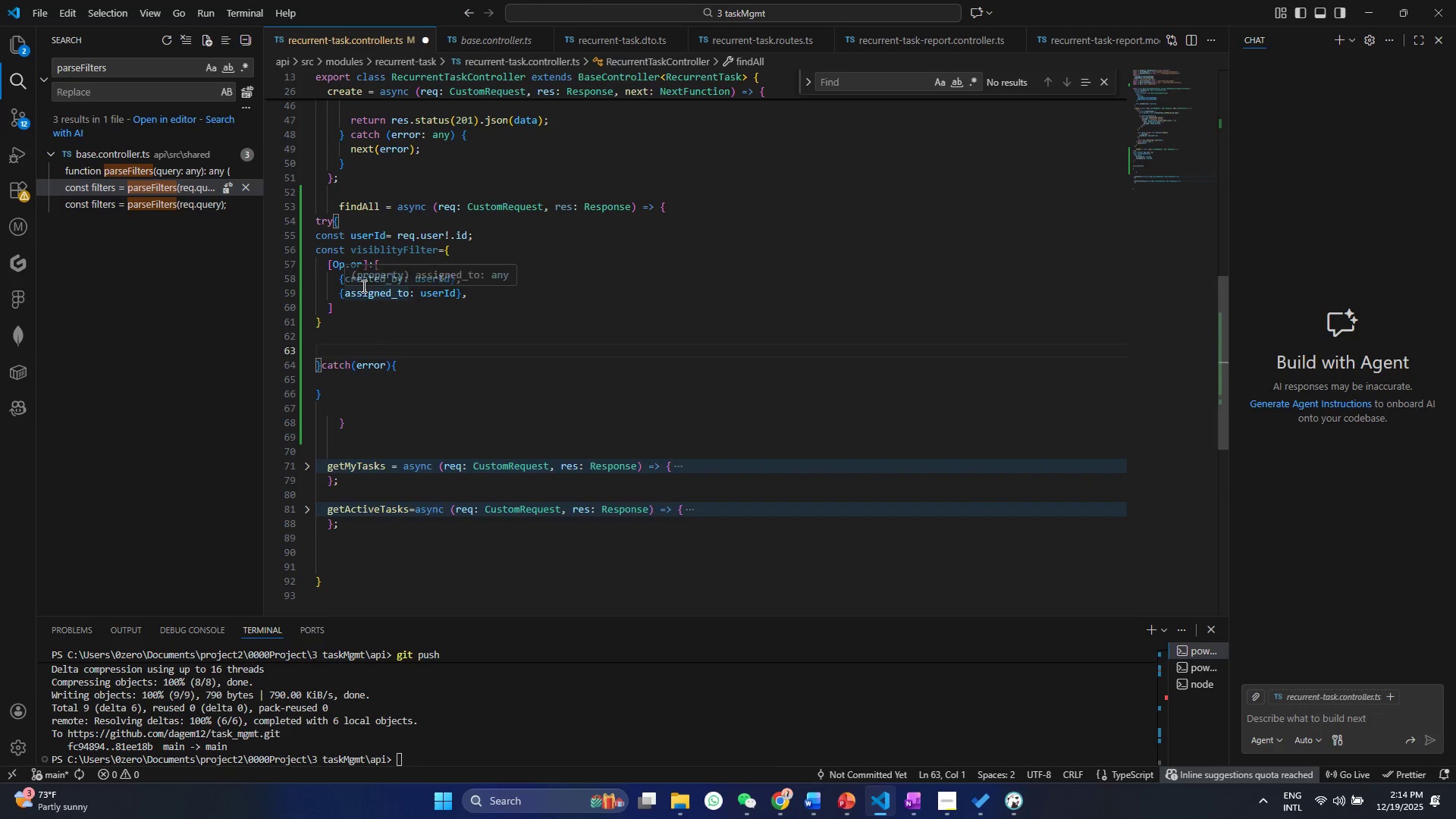 
type(const items - [Delete])
 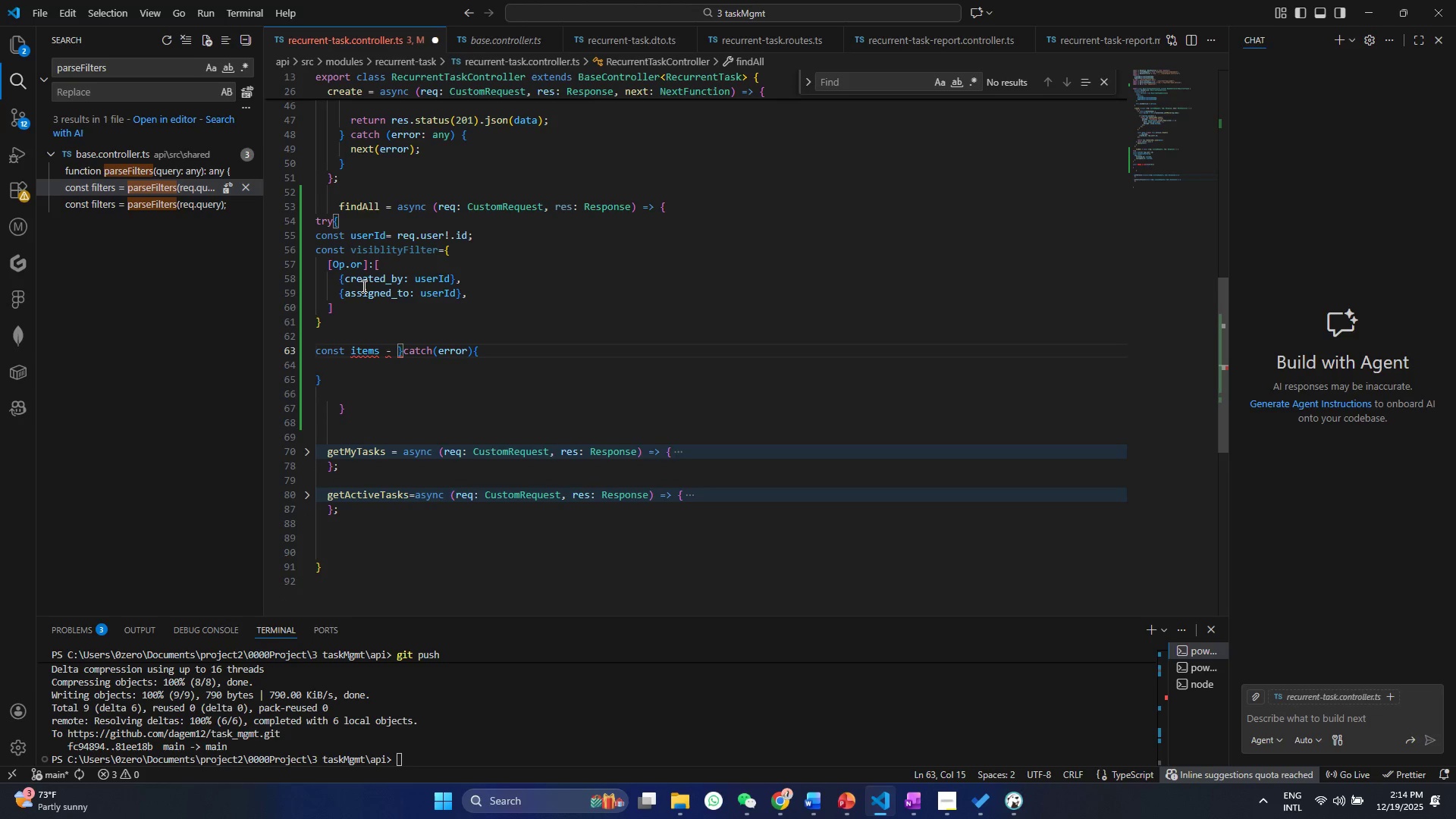 
key(Control+ControlLeft)
 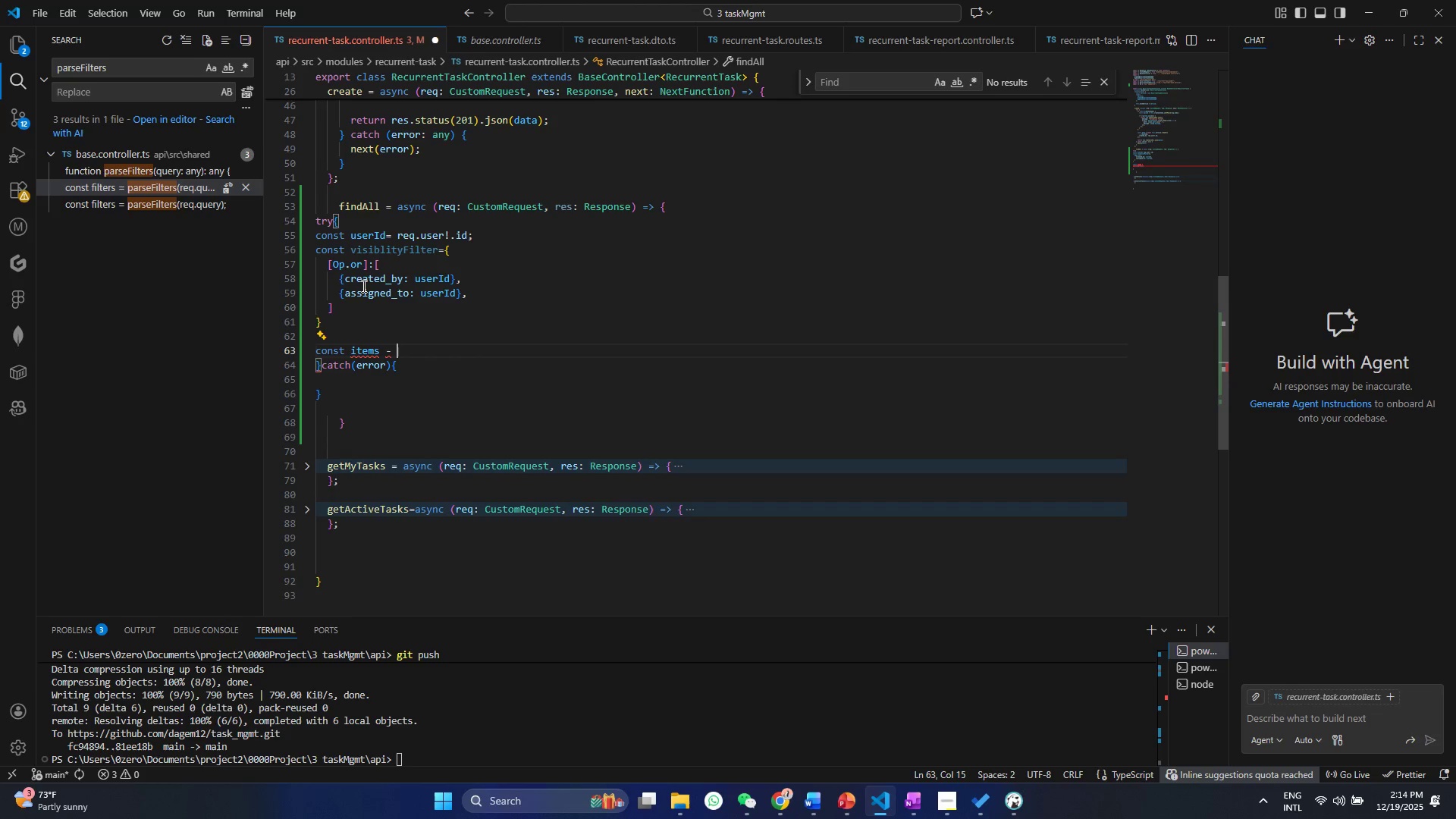 
key(Control+Z)
 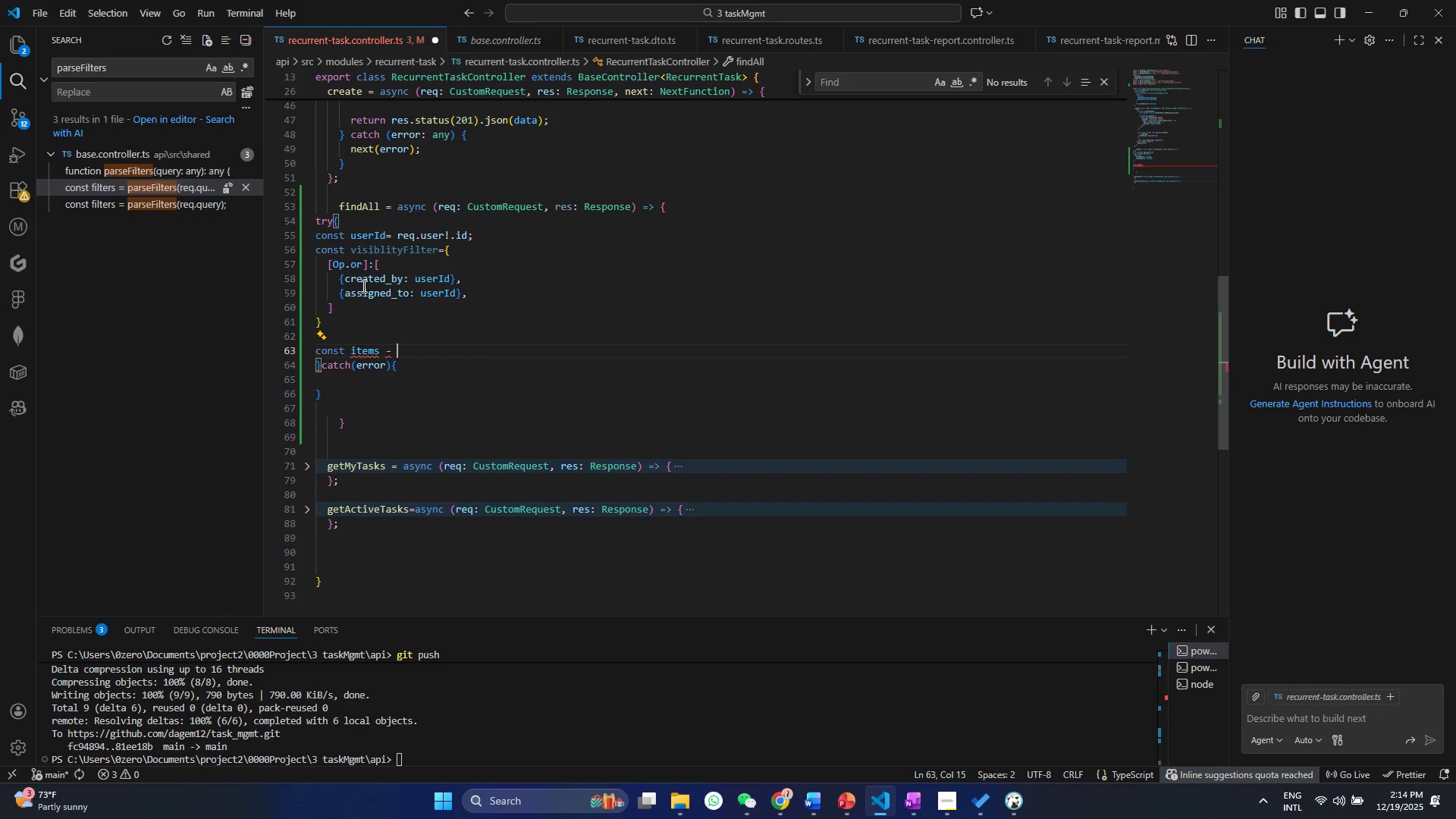 
key(Backspace)
key(Backspace)
type(= await this.serv)
 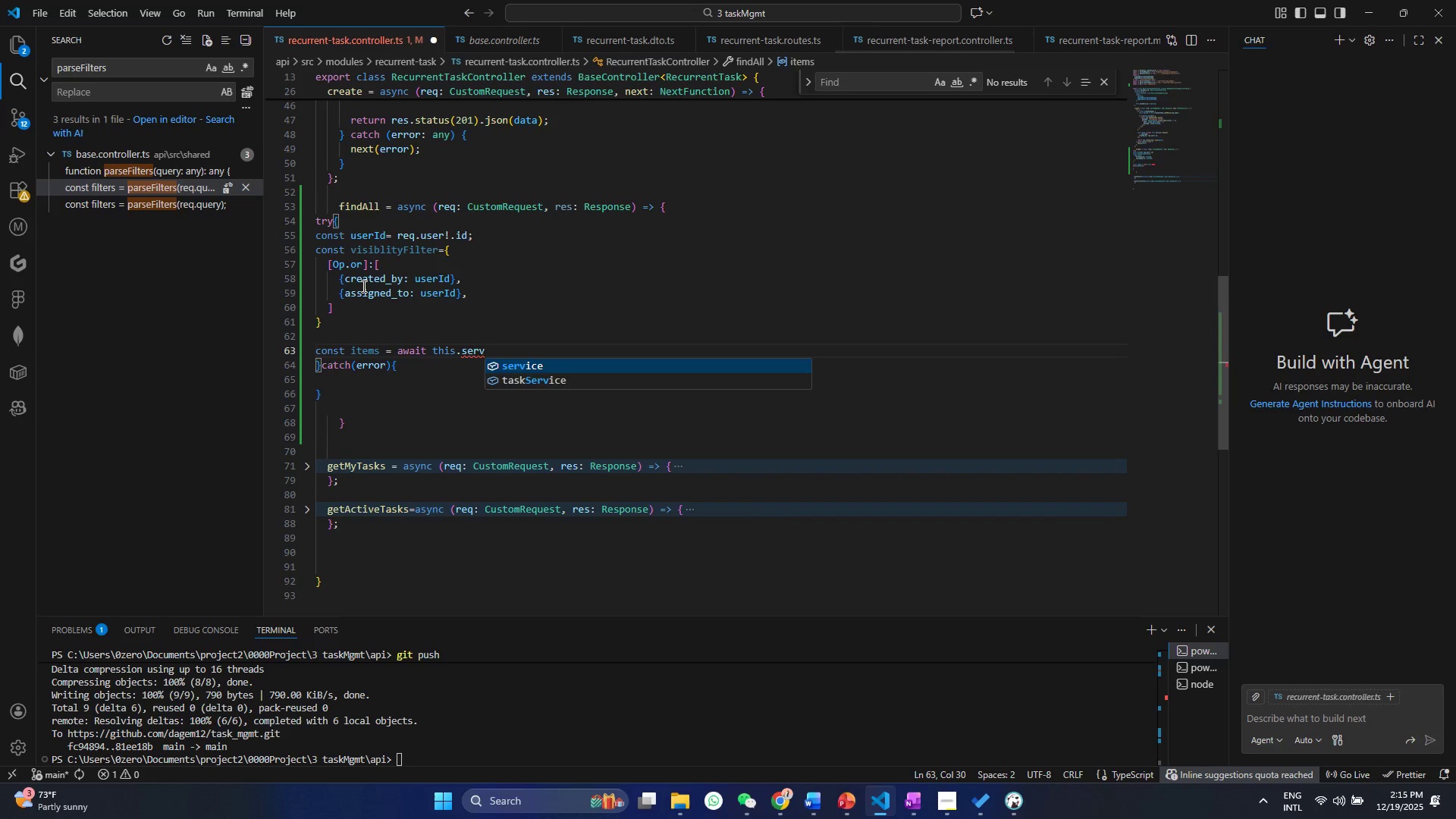 
key(Enter)
 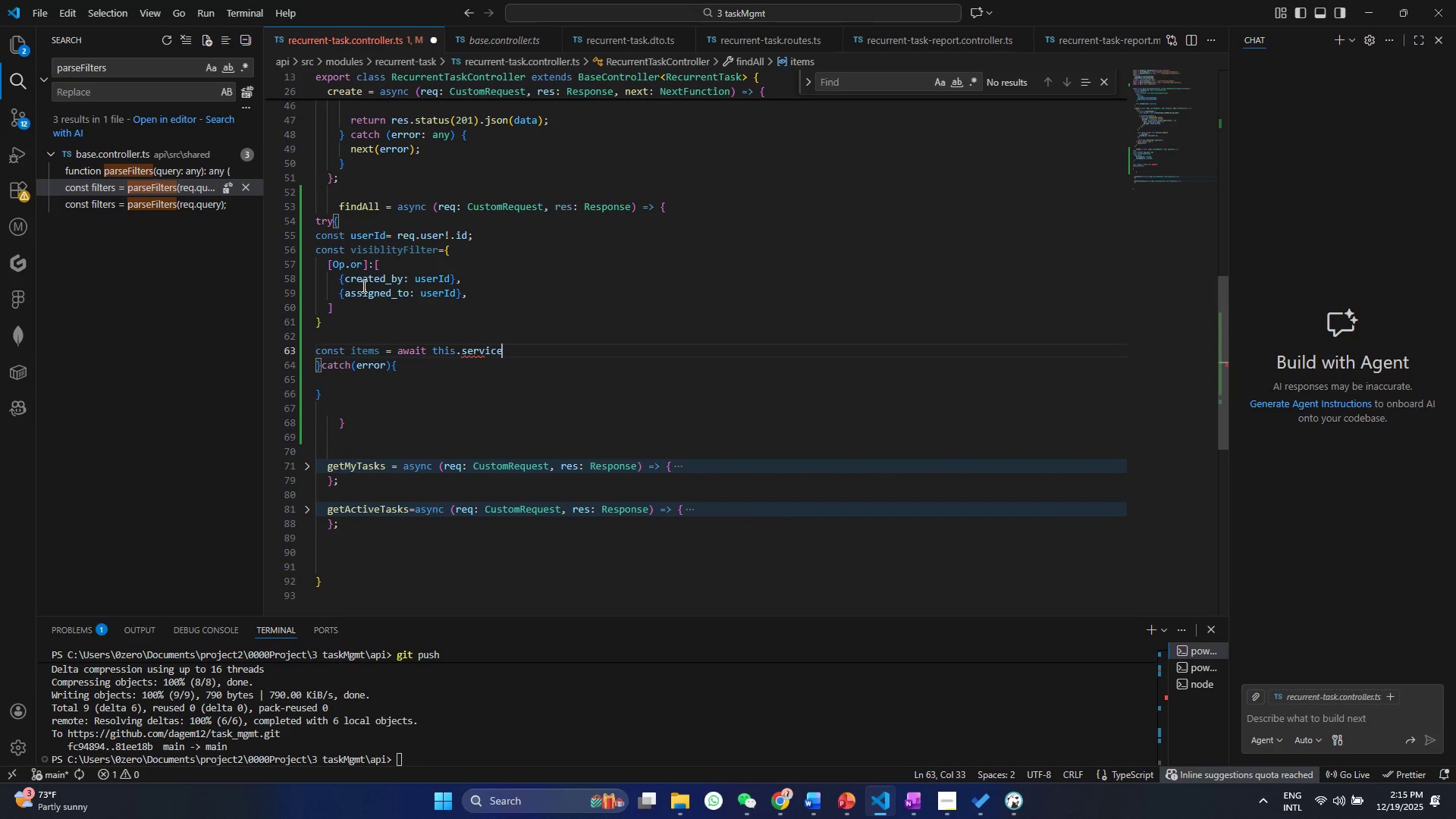 
type((find)
 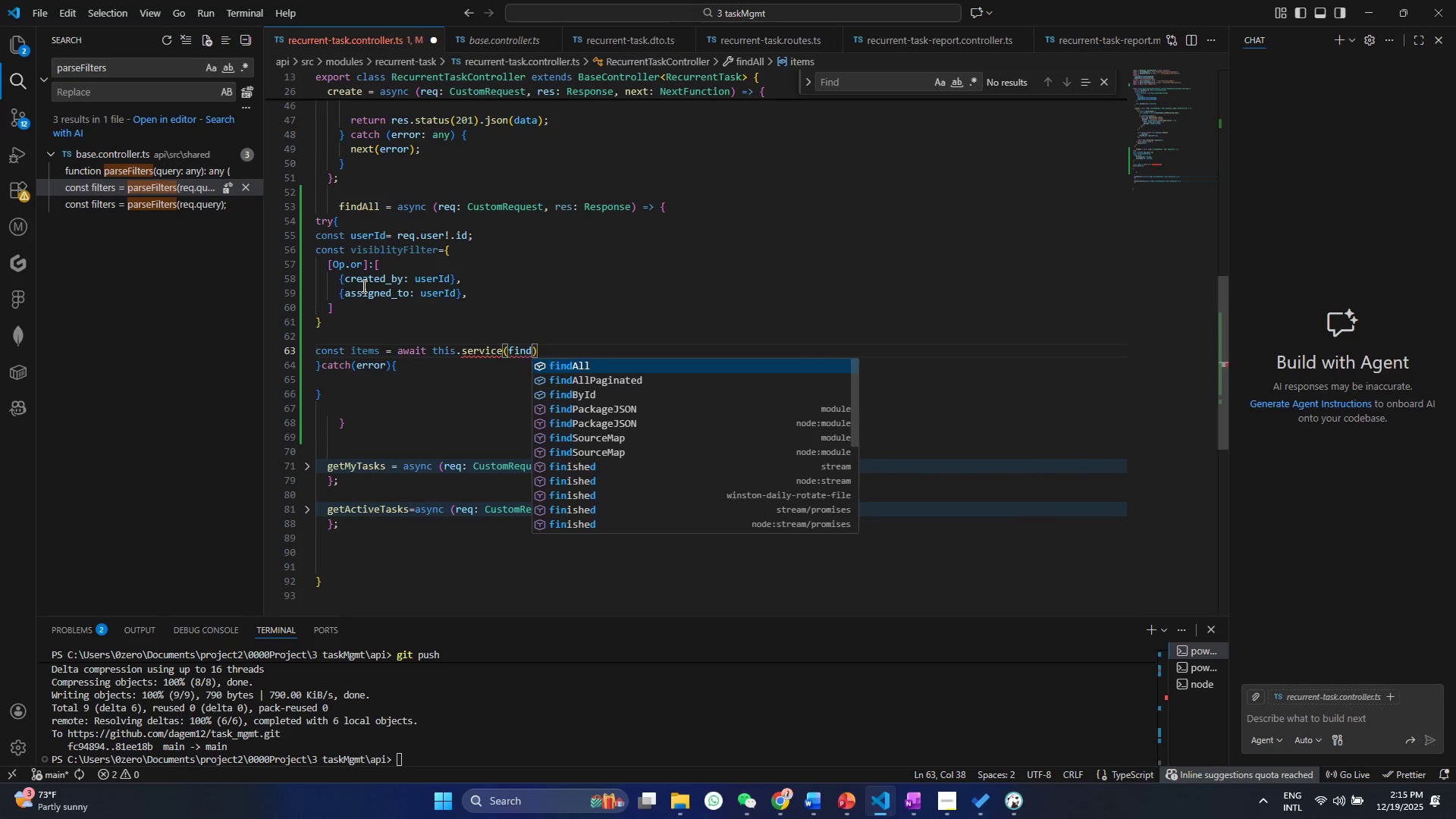 
key(Enter)
 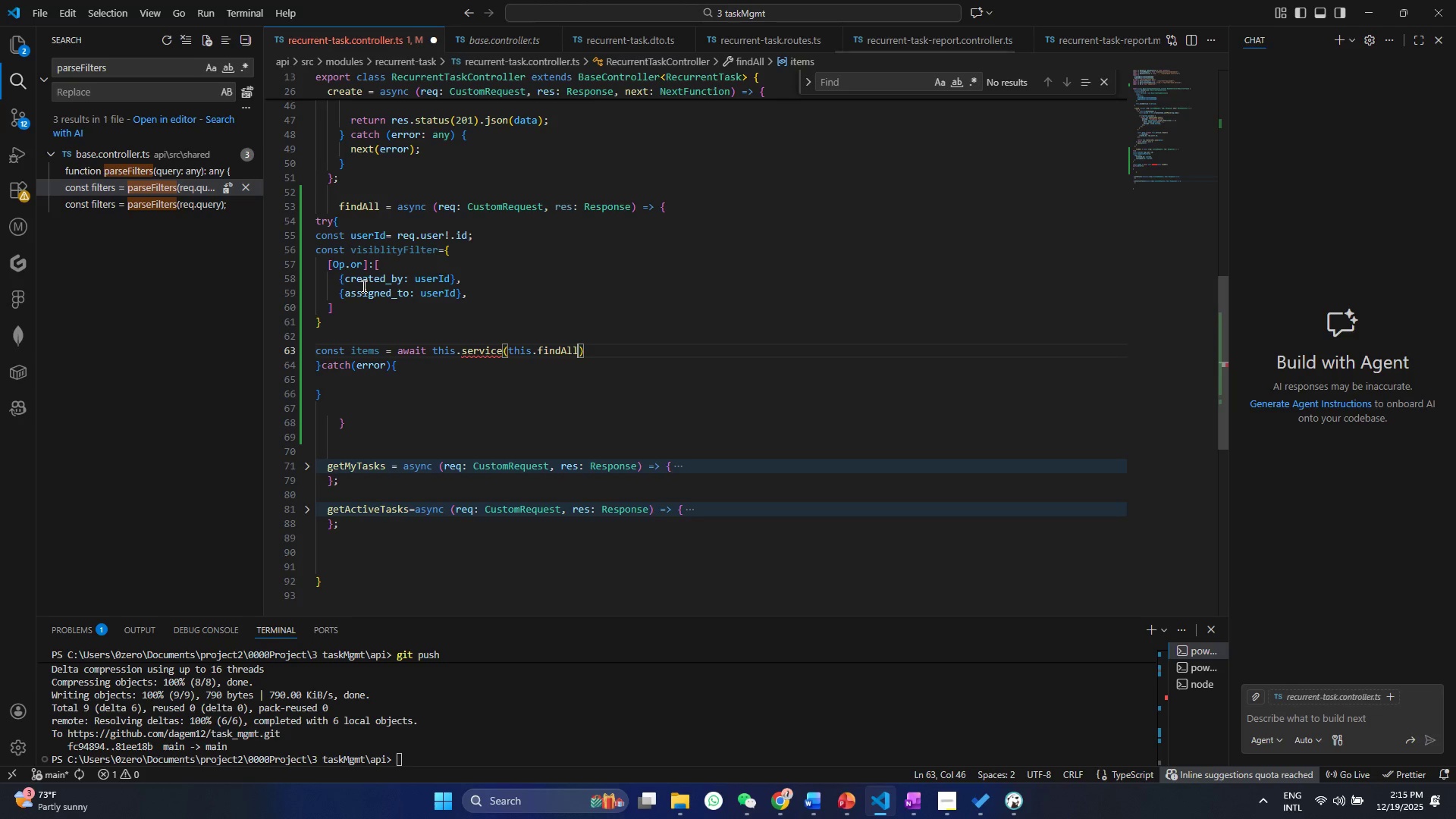 
hold_key(key=ControlLeft, duration=0.44)
 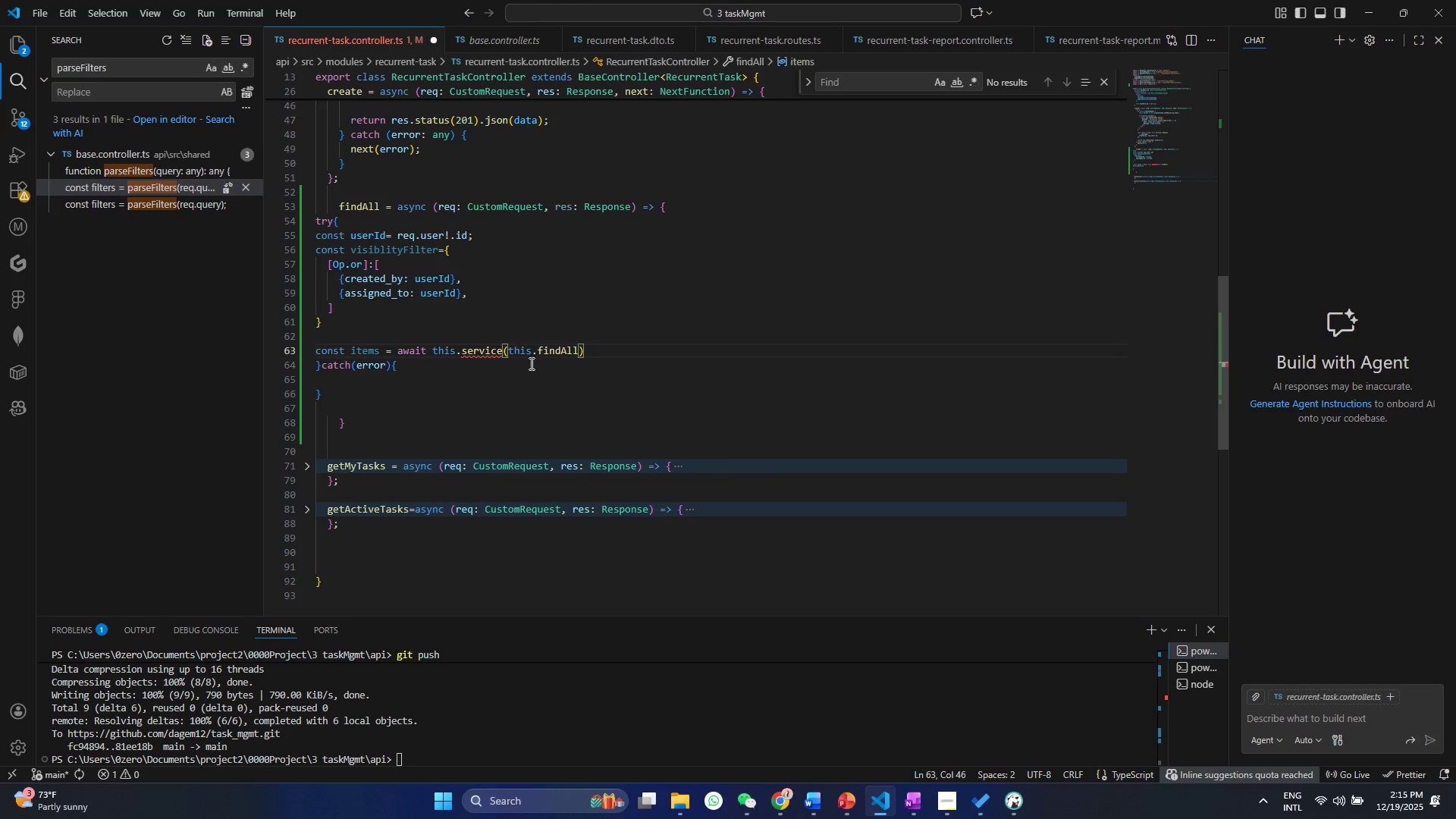 
double_click([522, 352])
 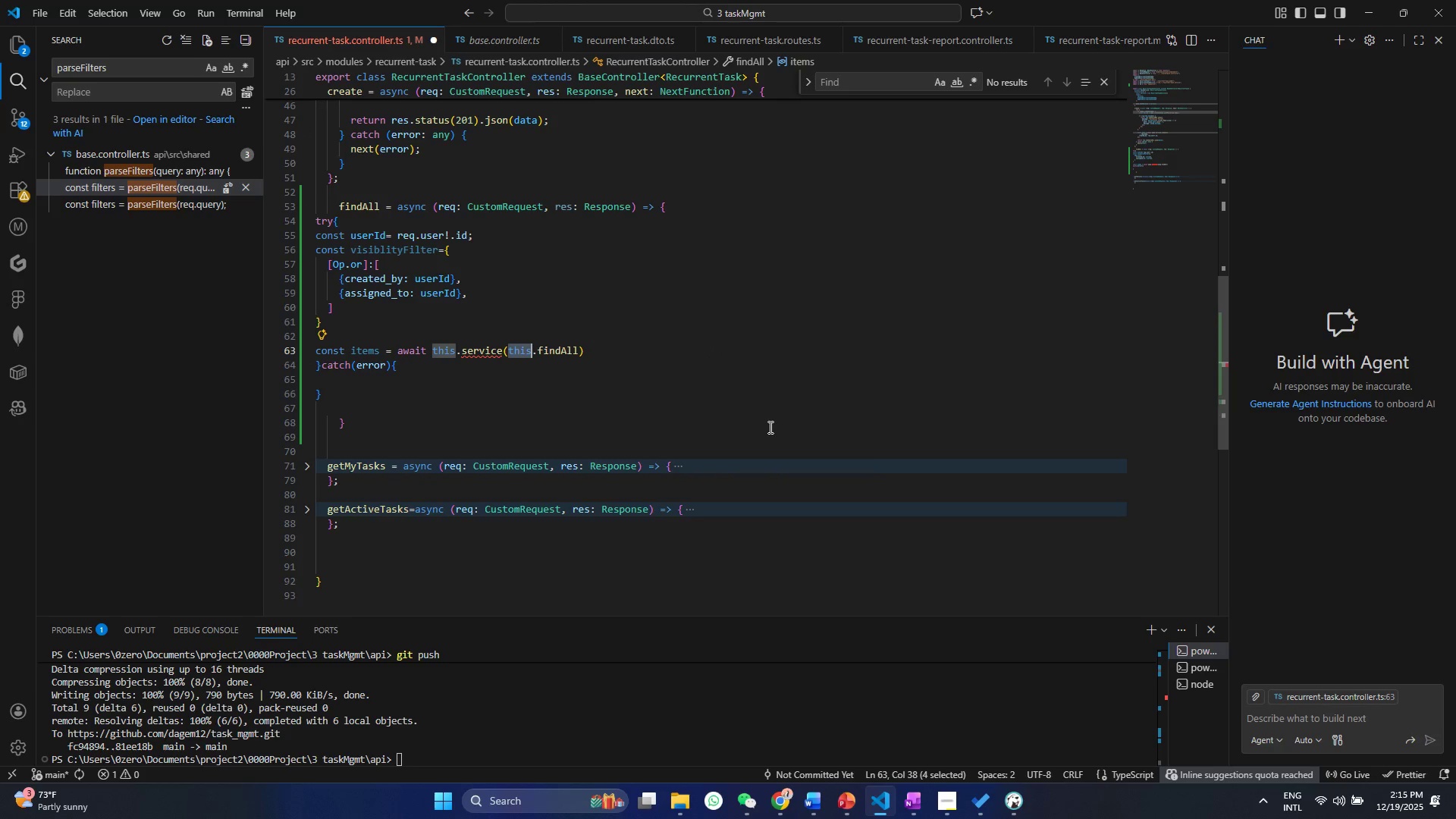 
key(Backspace)
 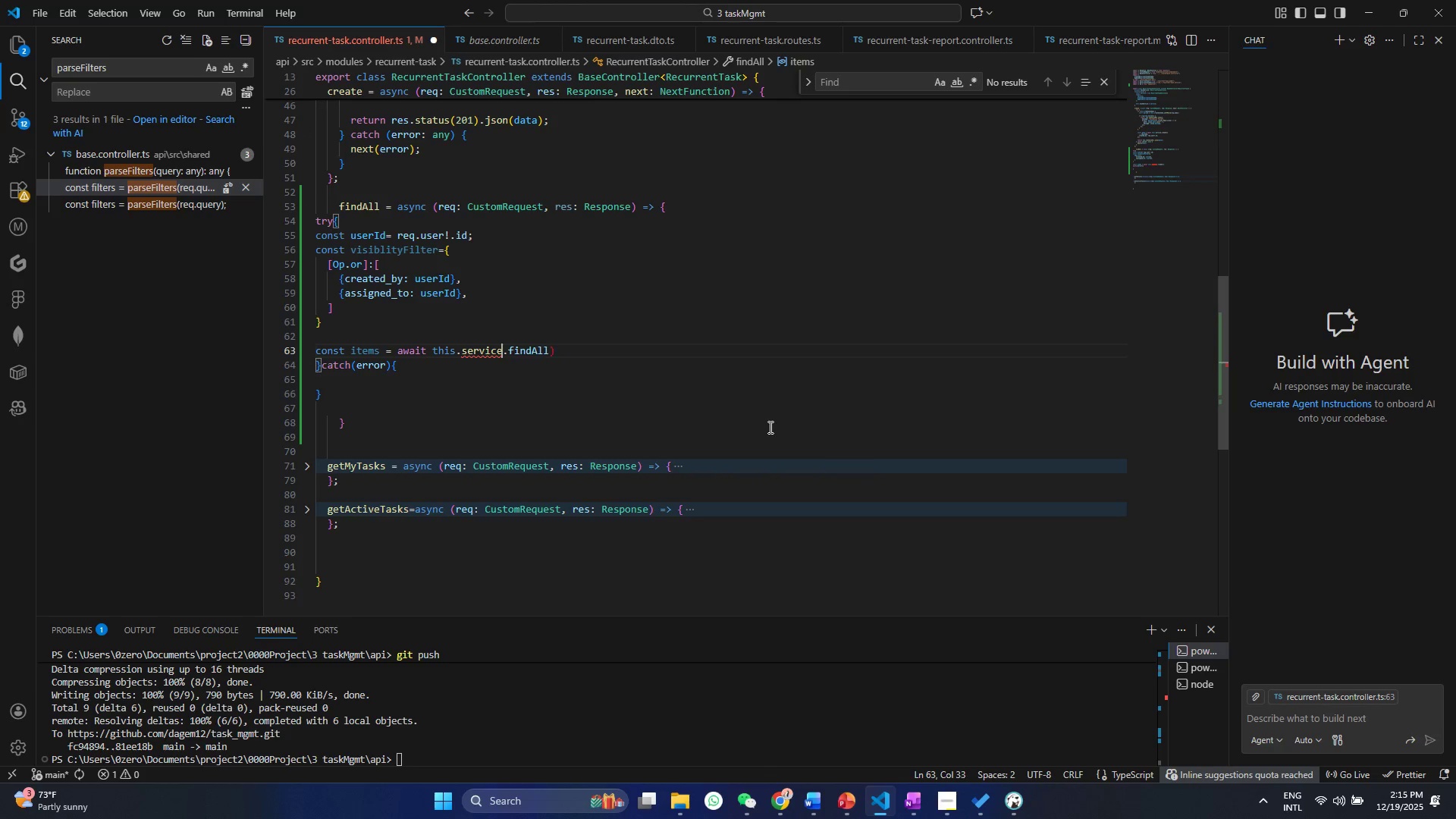 
key(Backspace)
 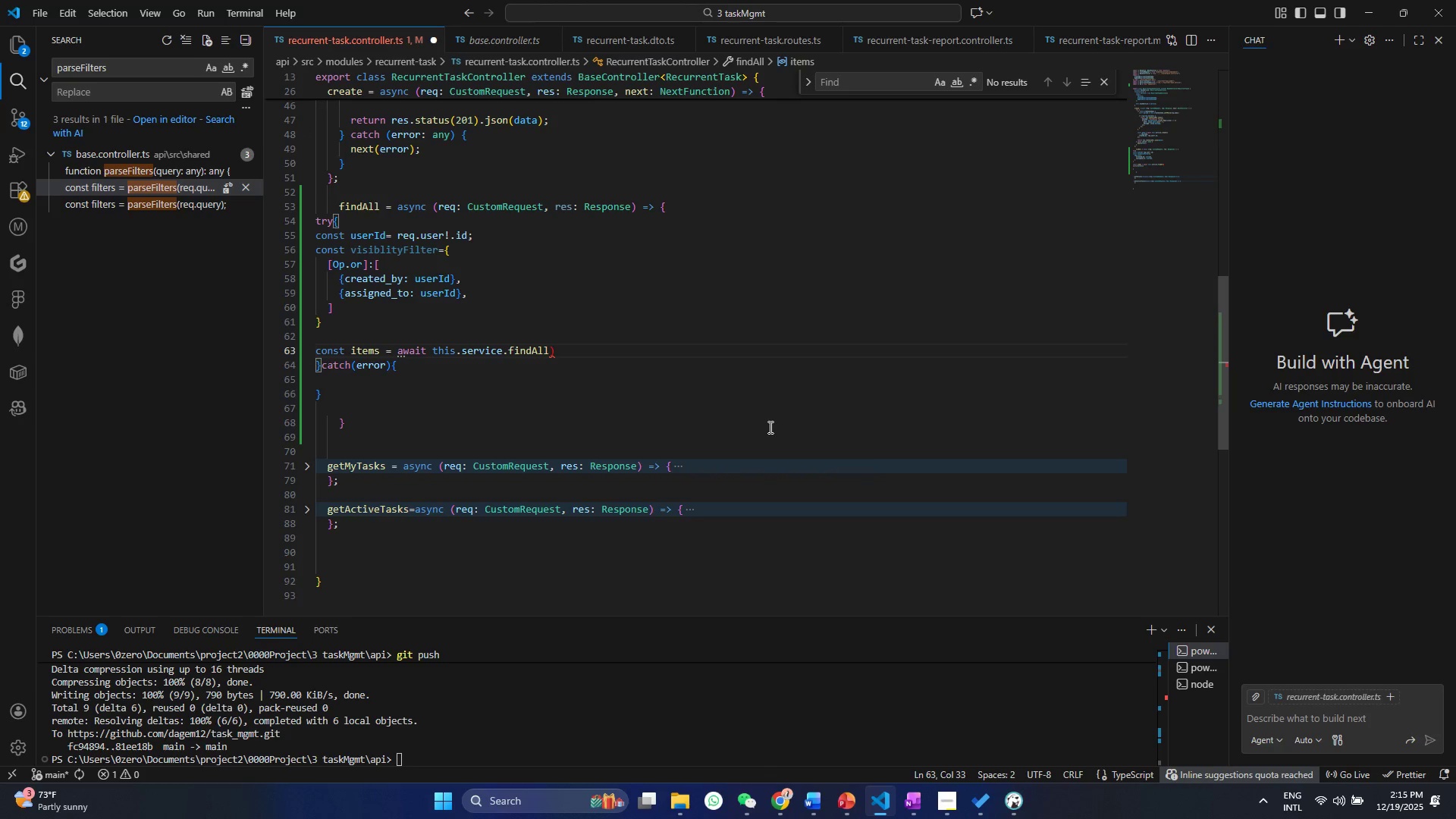 
hold_key(key=ArrowRight, duration=0.66)
 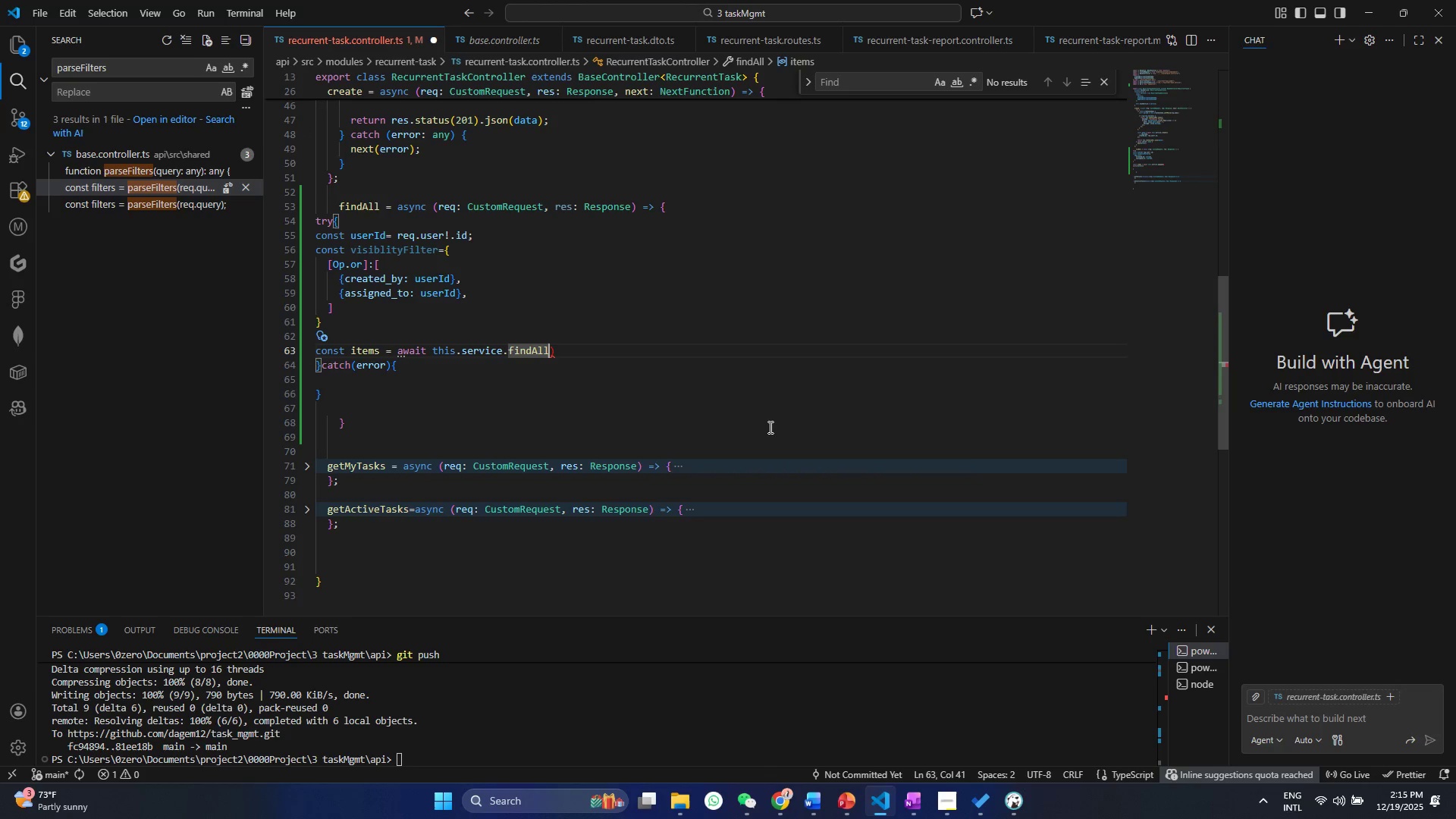 
key(ArrowRight)
 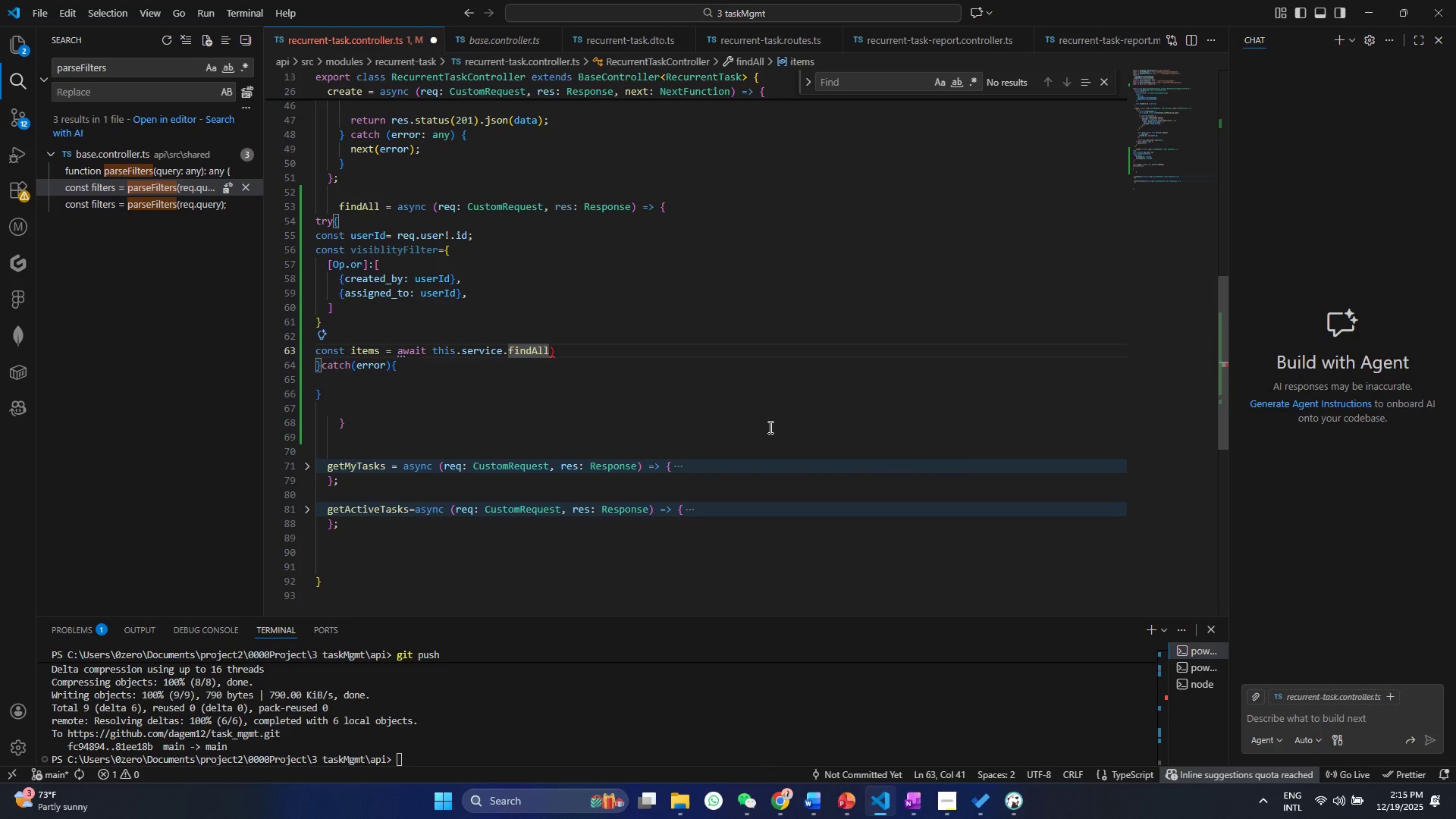 
key(ArrowRight)
 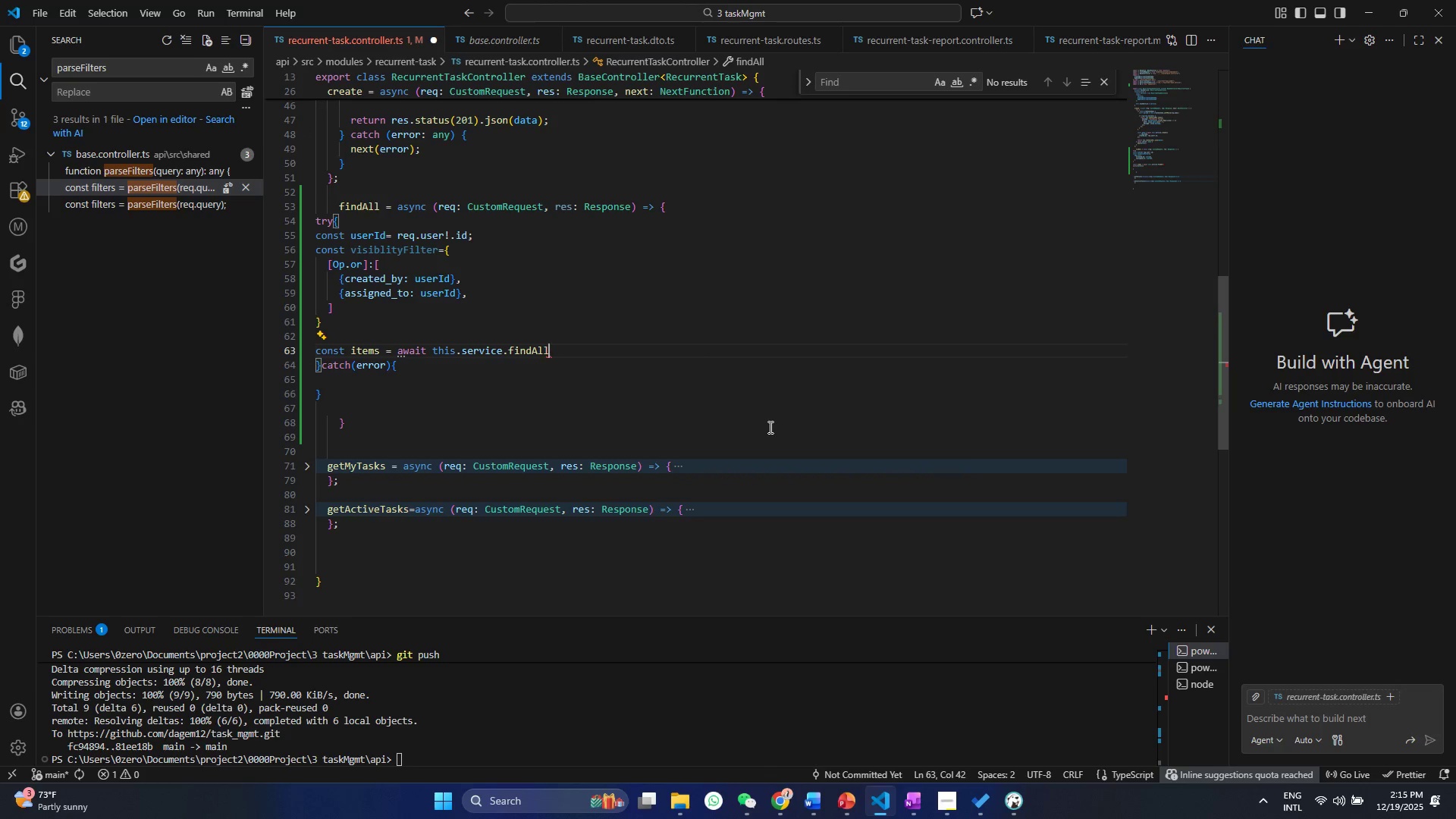 
key(Backspace)
type((viv)
key(Backspace)
type(s)
 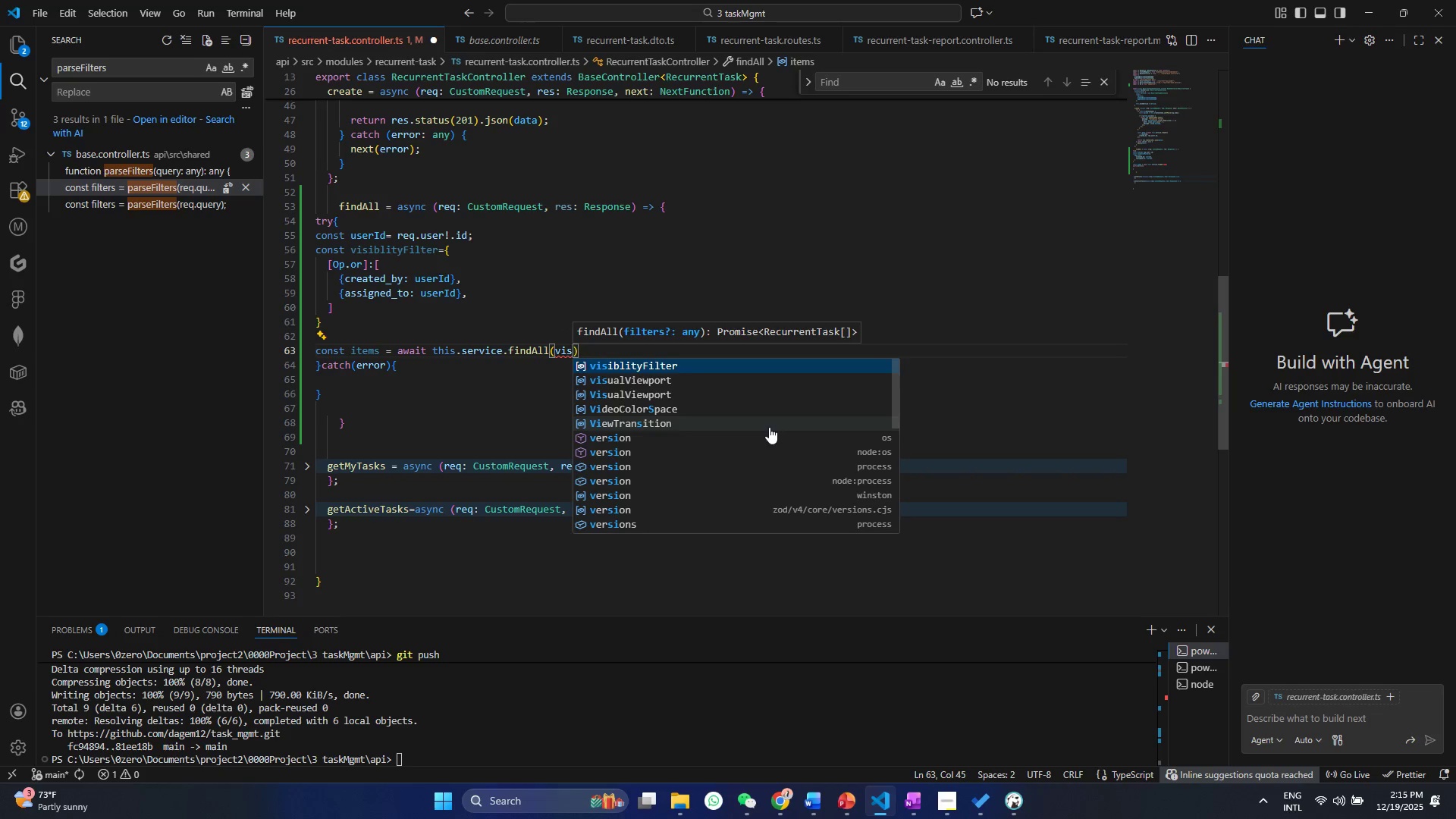 
key(Enter)
 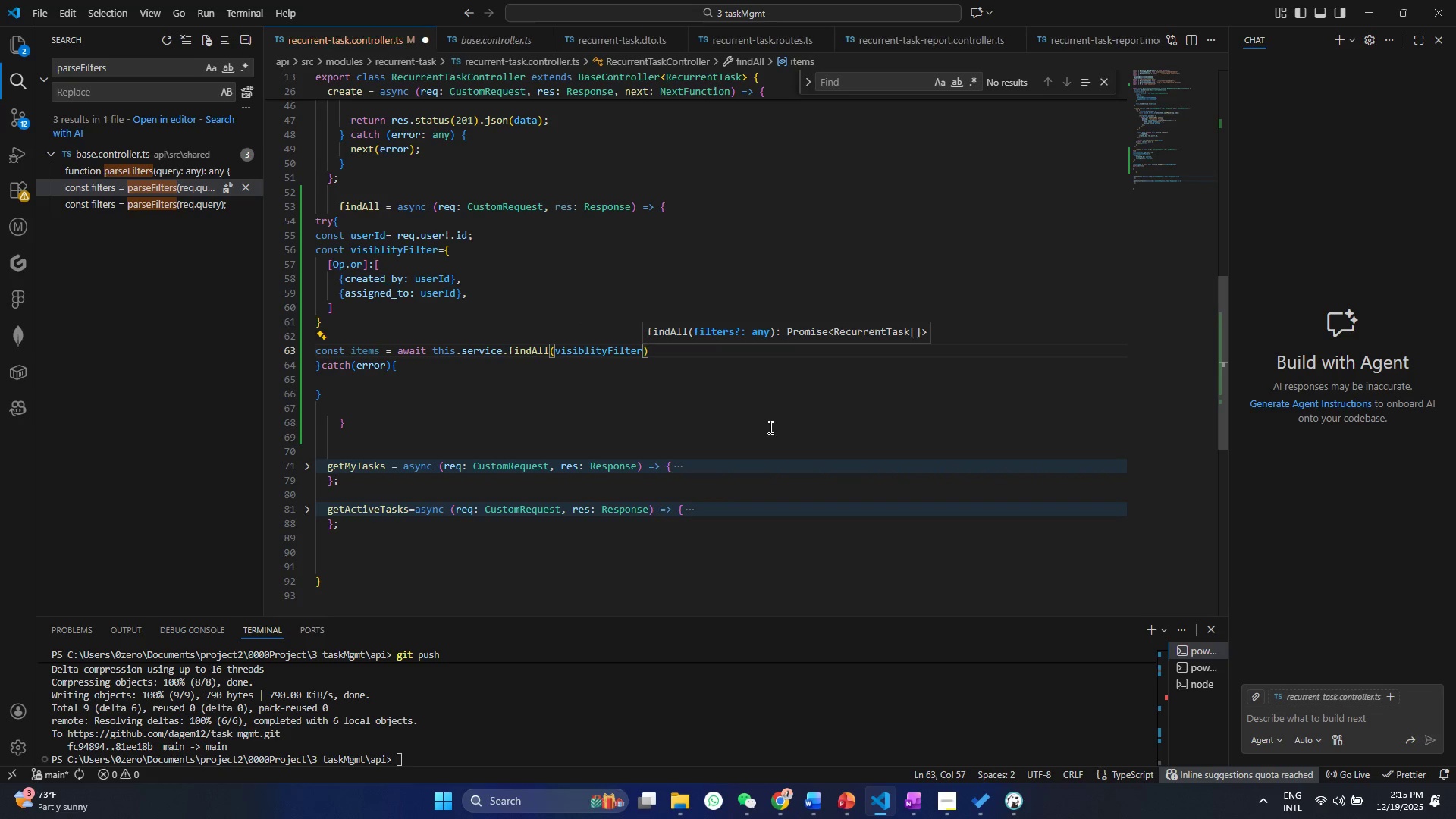 
key(Control+ControlLeft)
 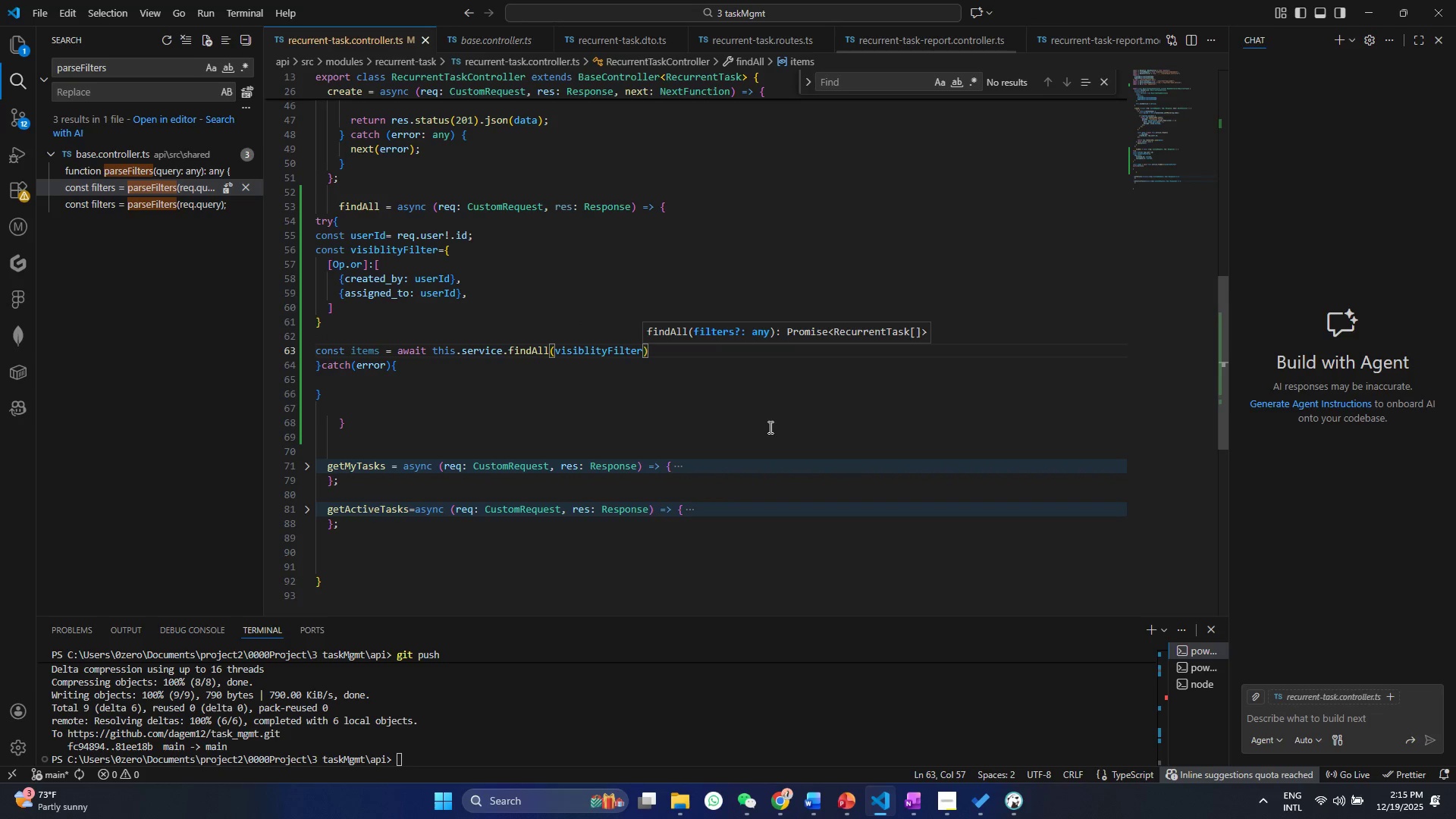 
key(Control+S)
 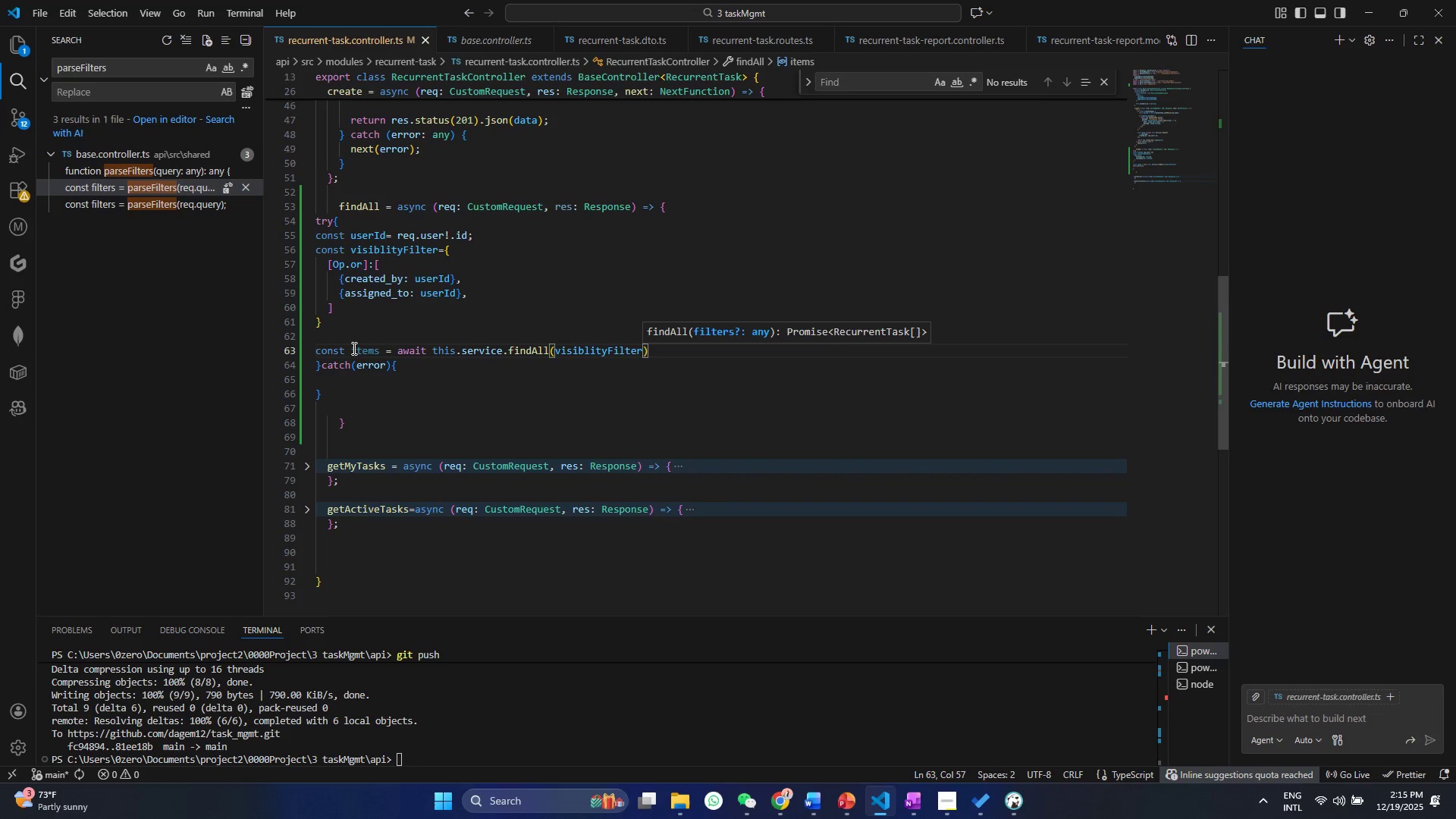 
double_click([369, 350])
 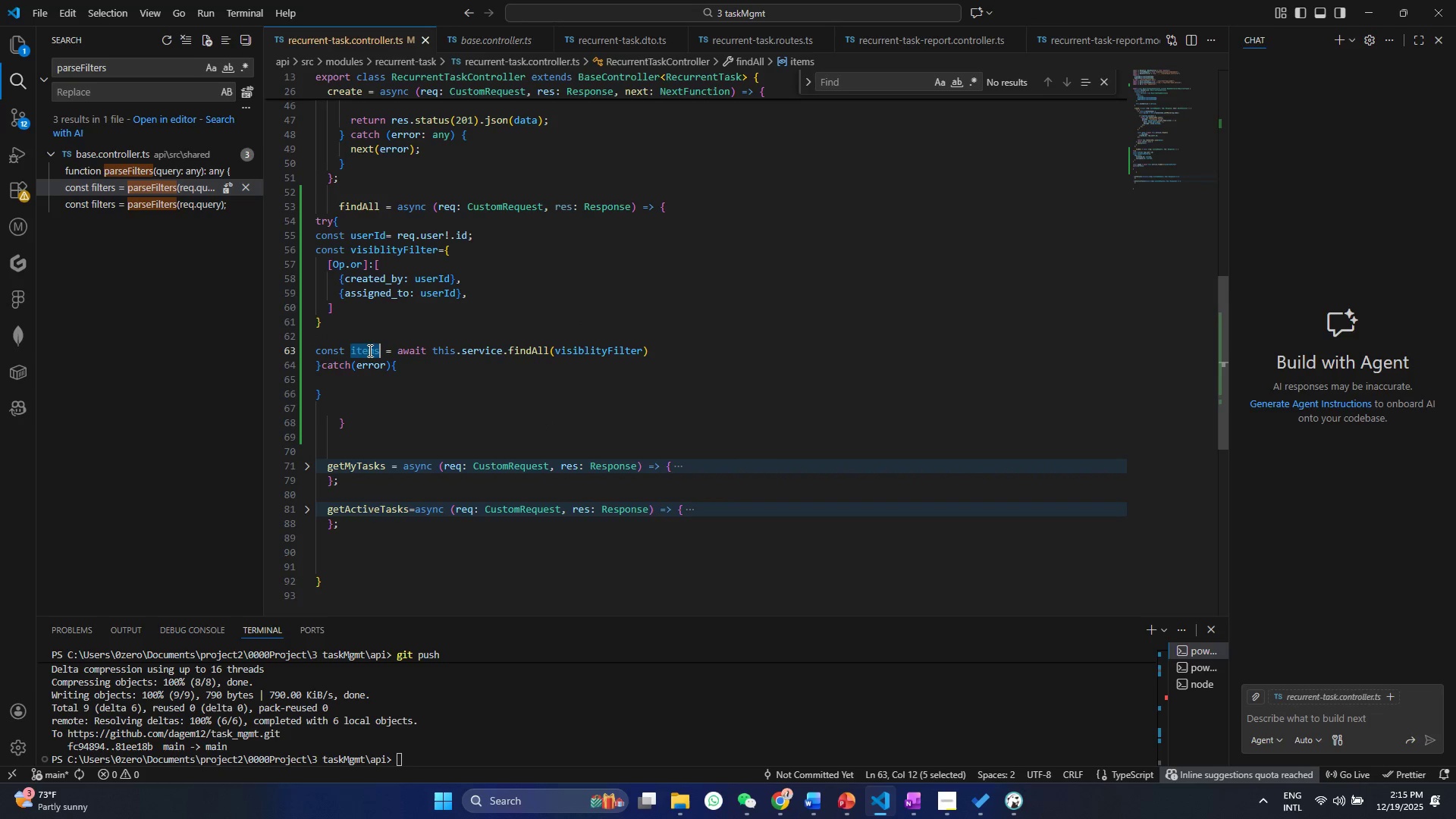 
key(Control+ControlLeft)
 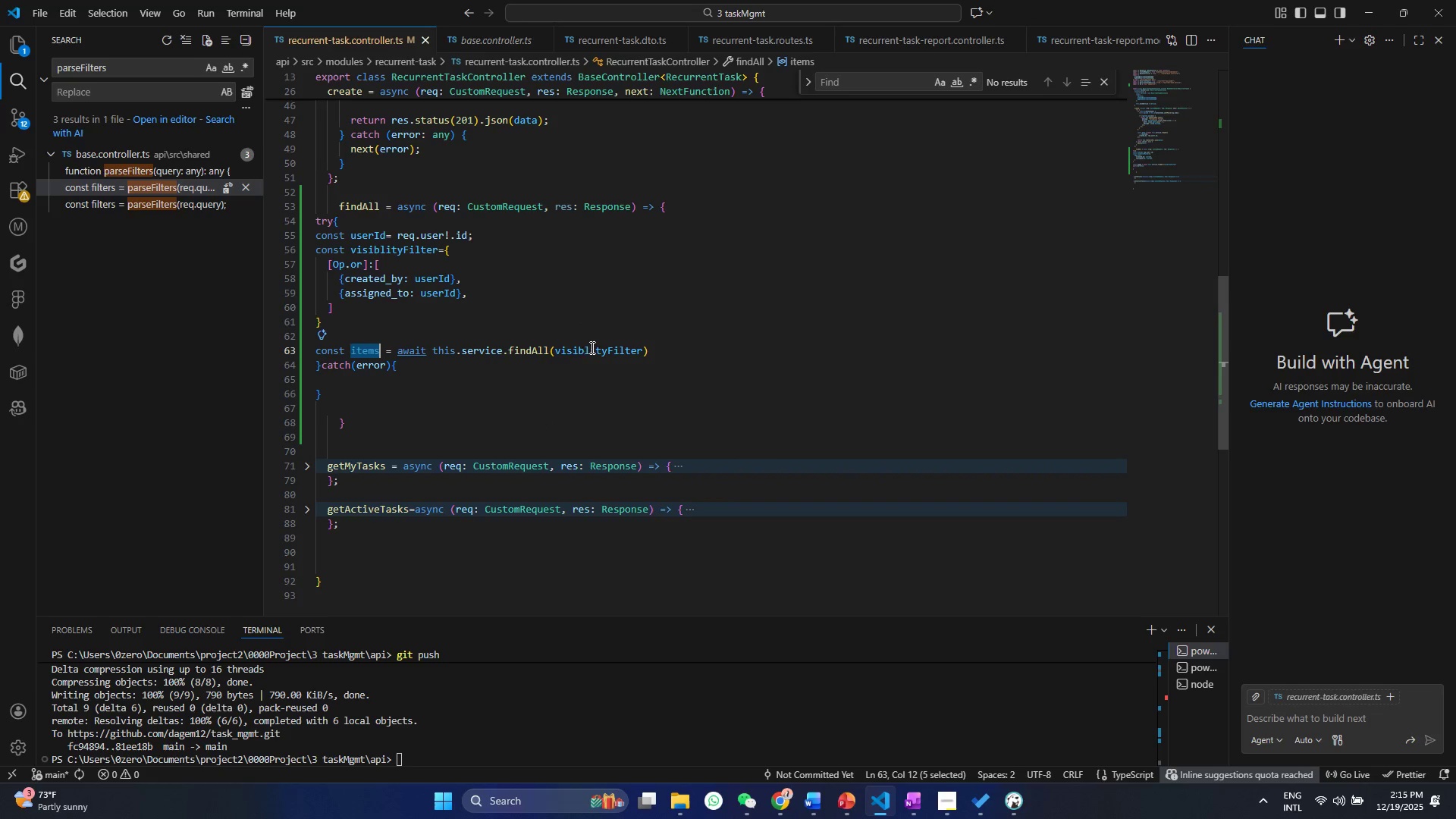 
key(Control+C)
 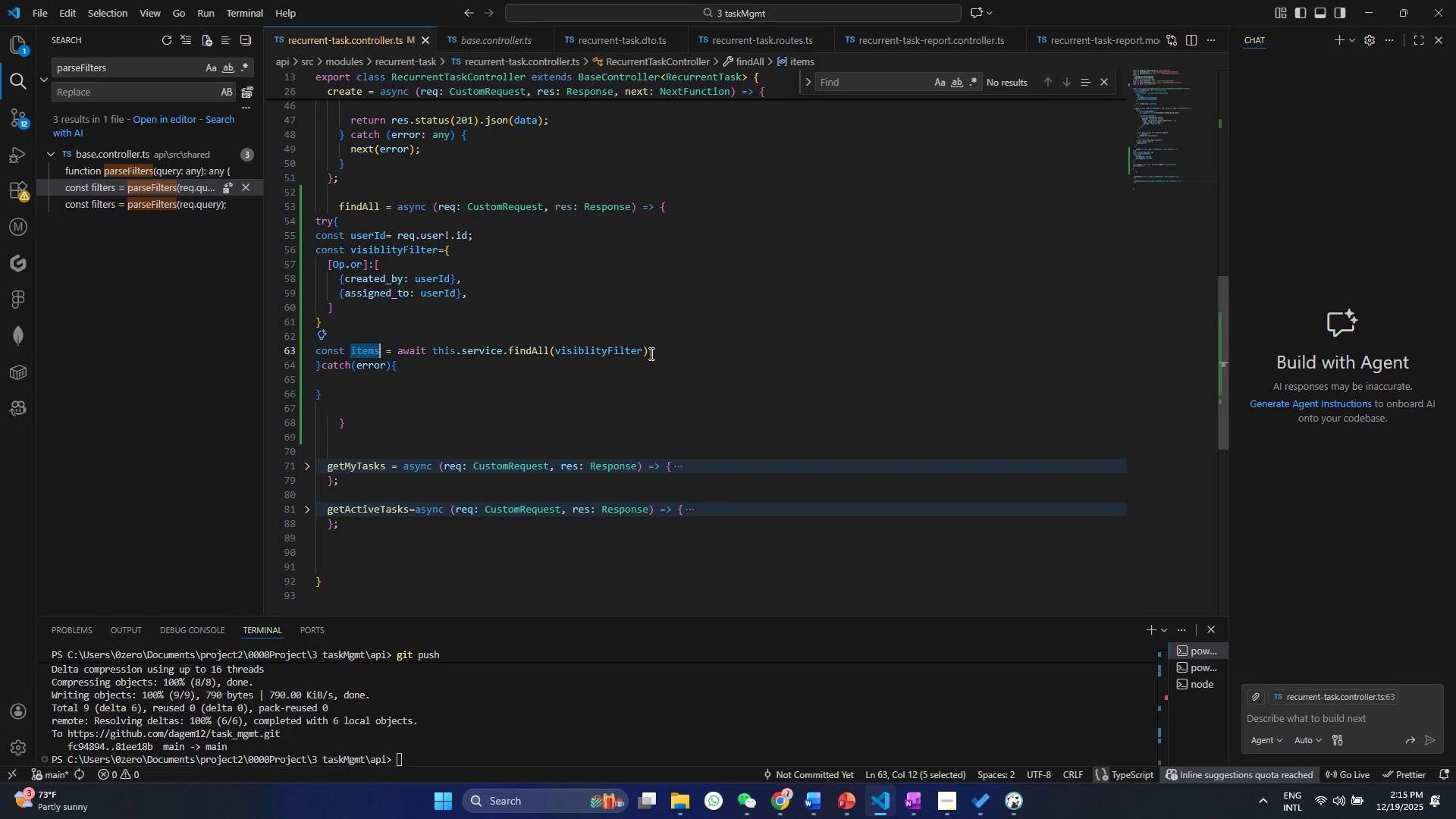 
left_click([650, 353])
 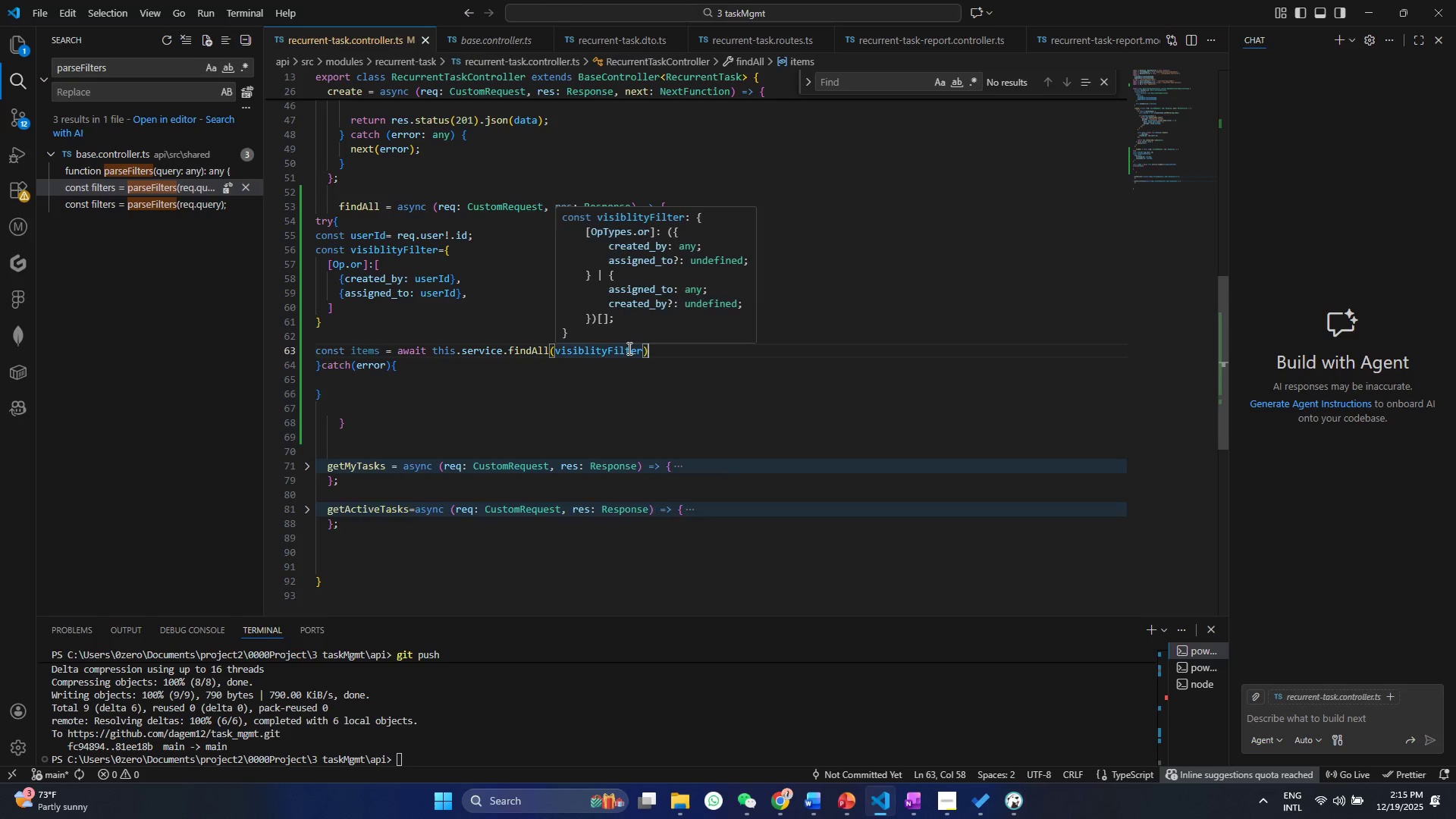 
key(Enter)
 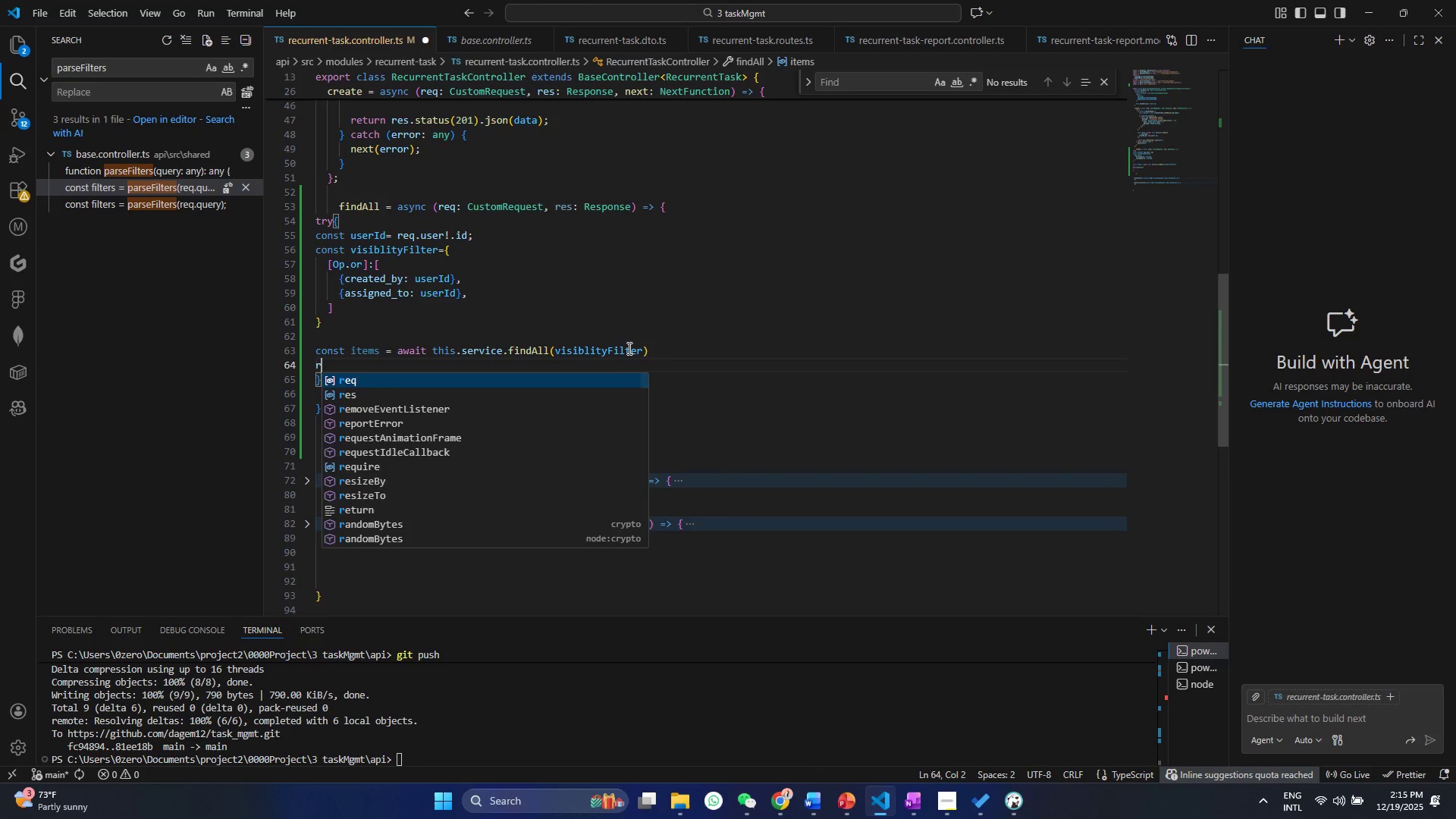 
type(res)
 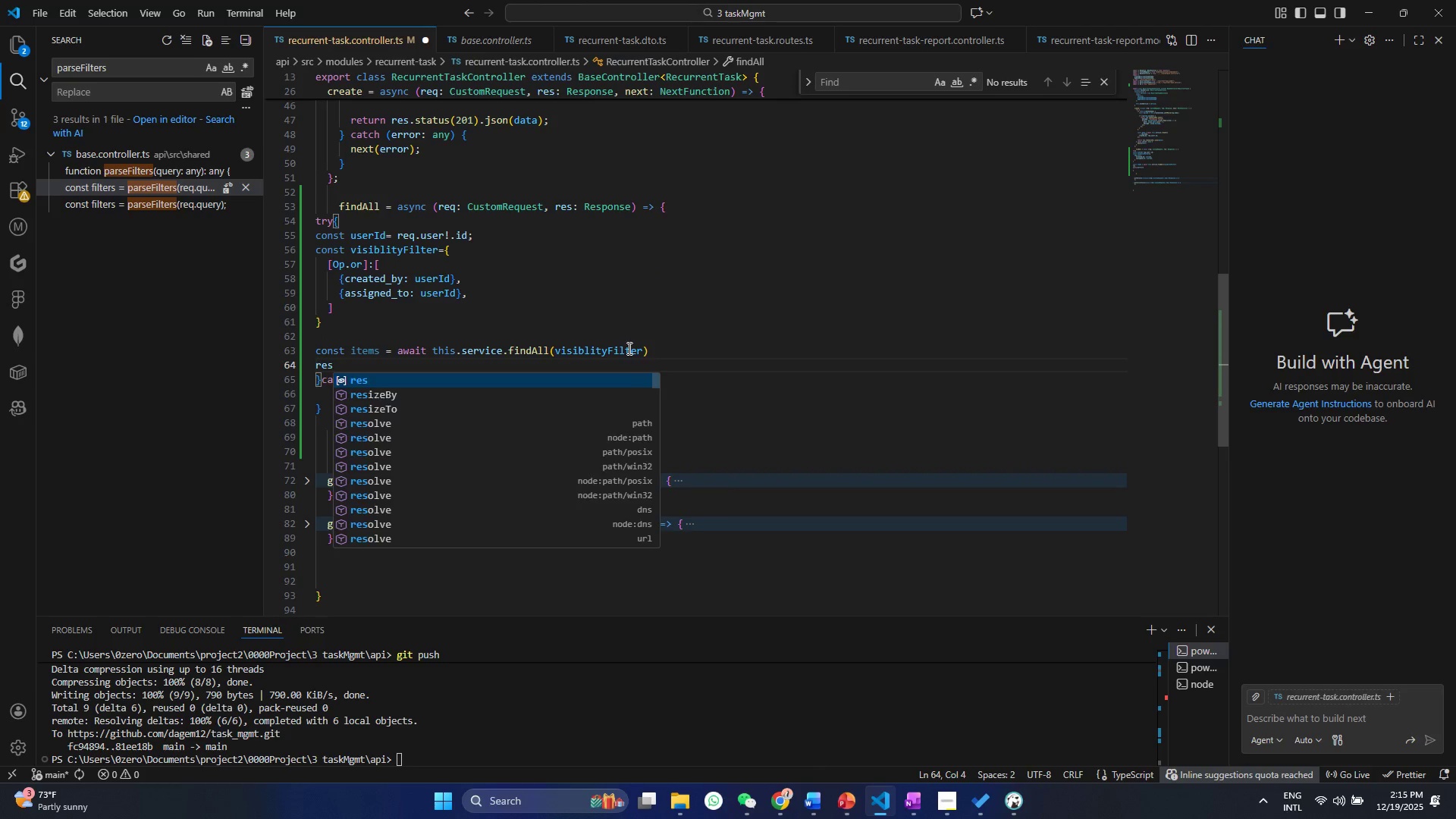 
key(Enter)
 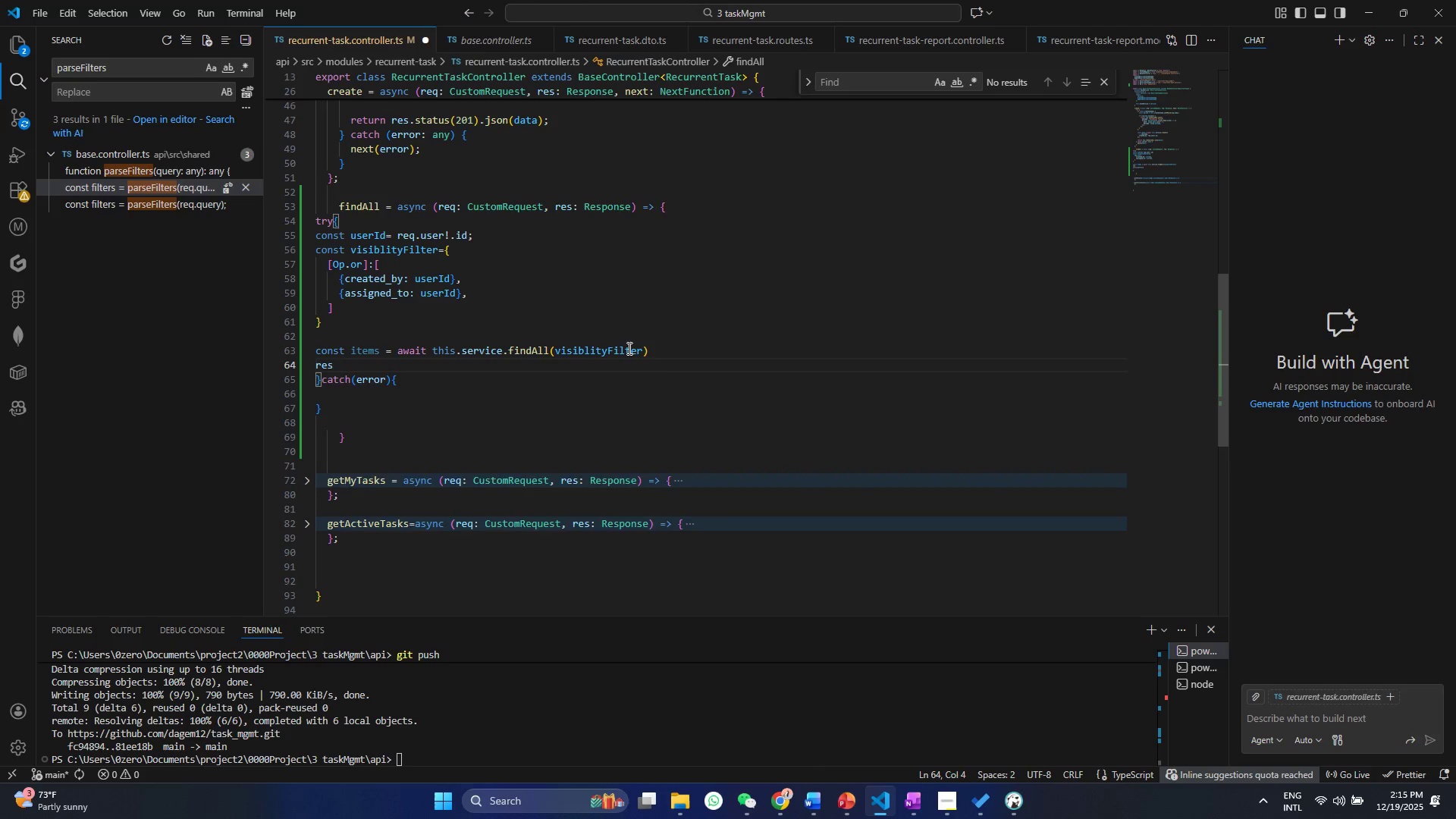 
type(.json)
 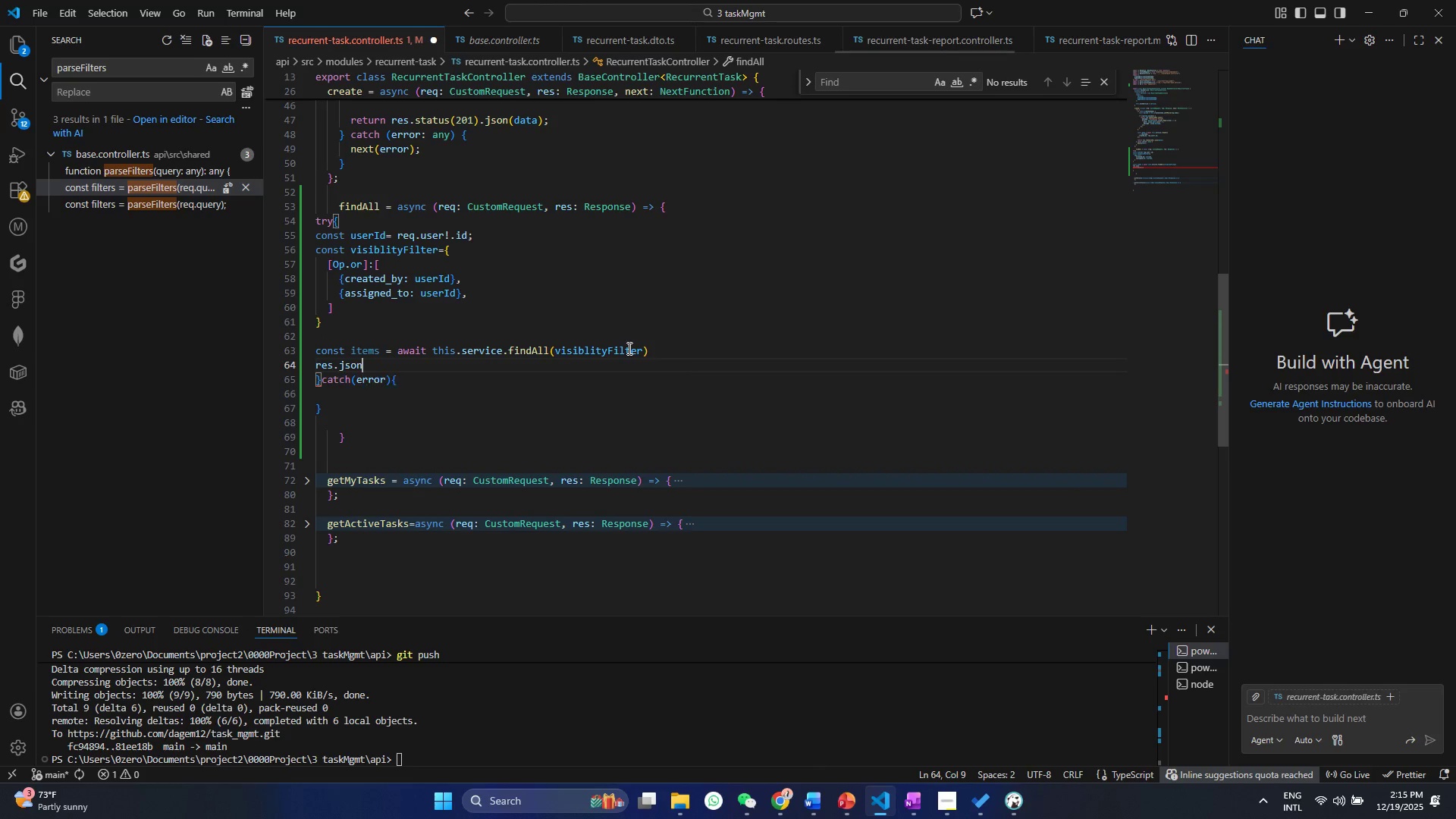 
key(Enter)
 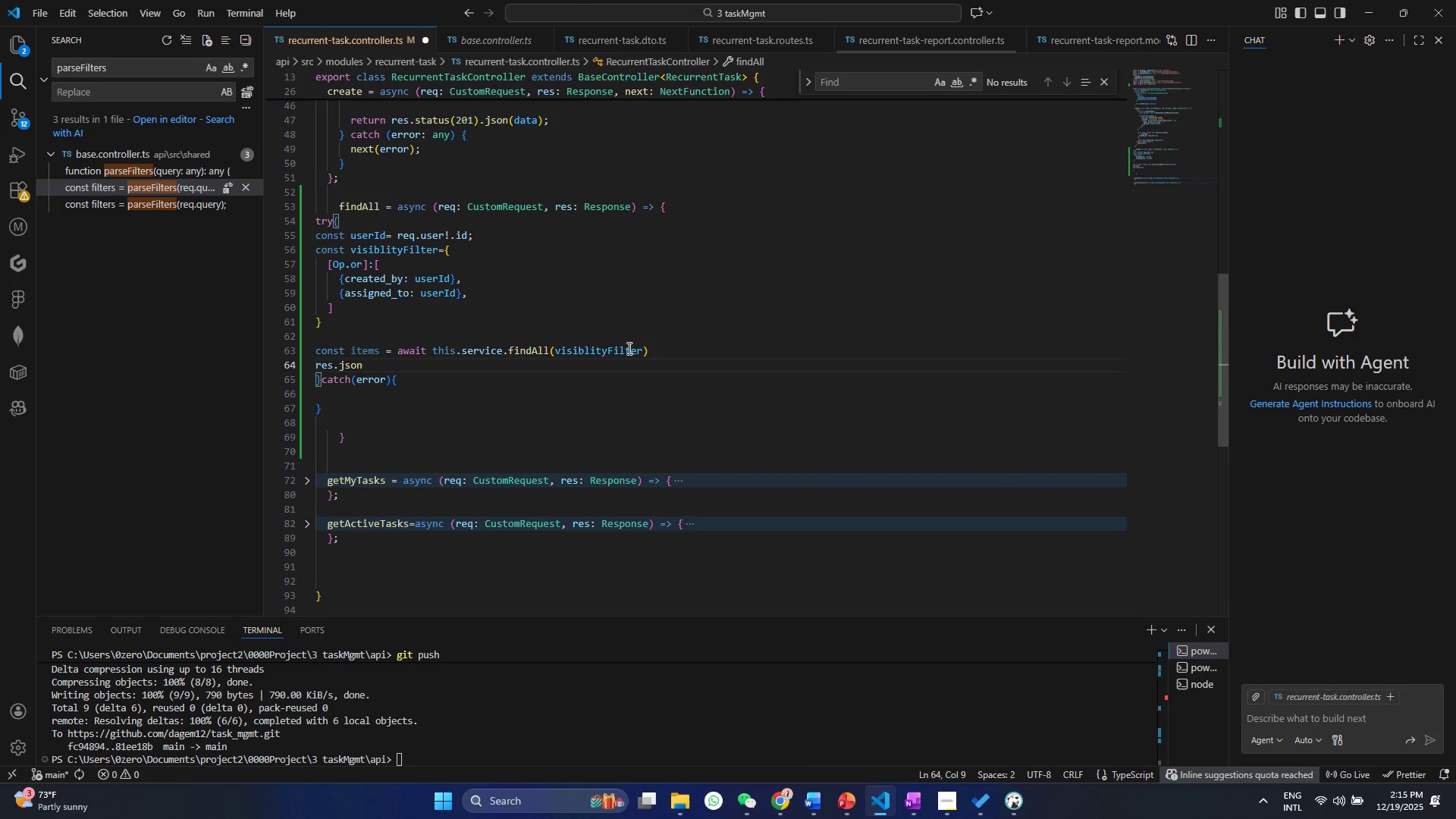 
type((items)
 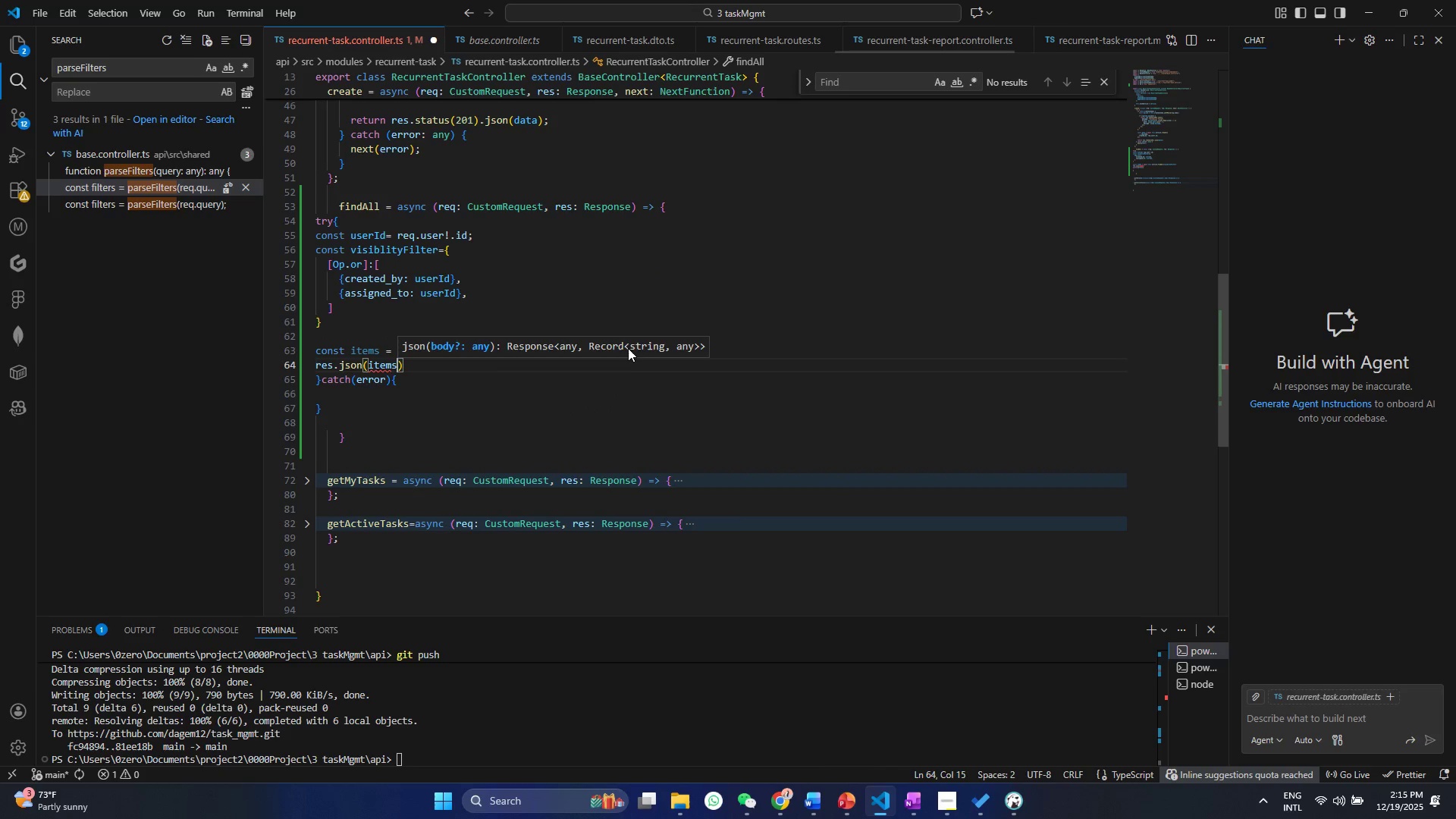 
key(Enter)
 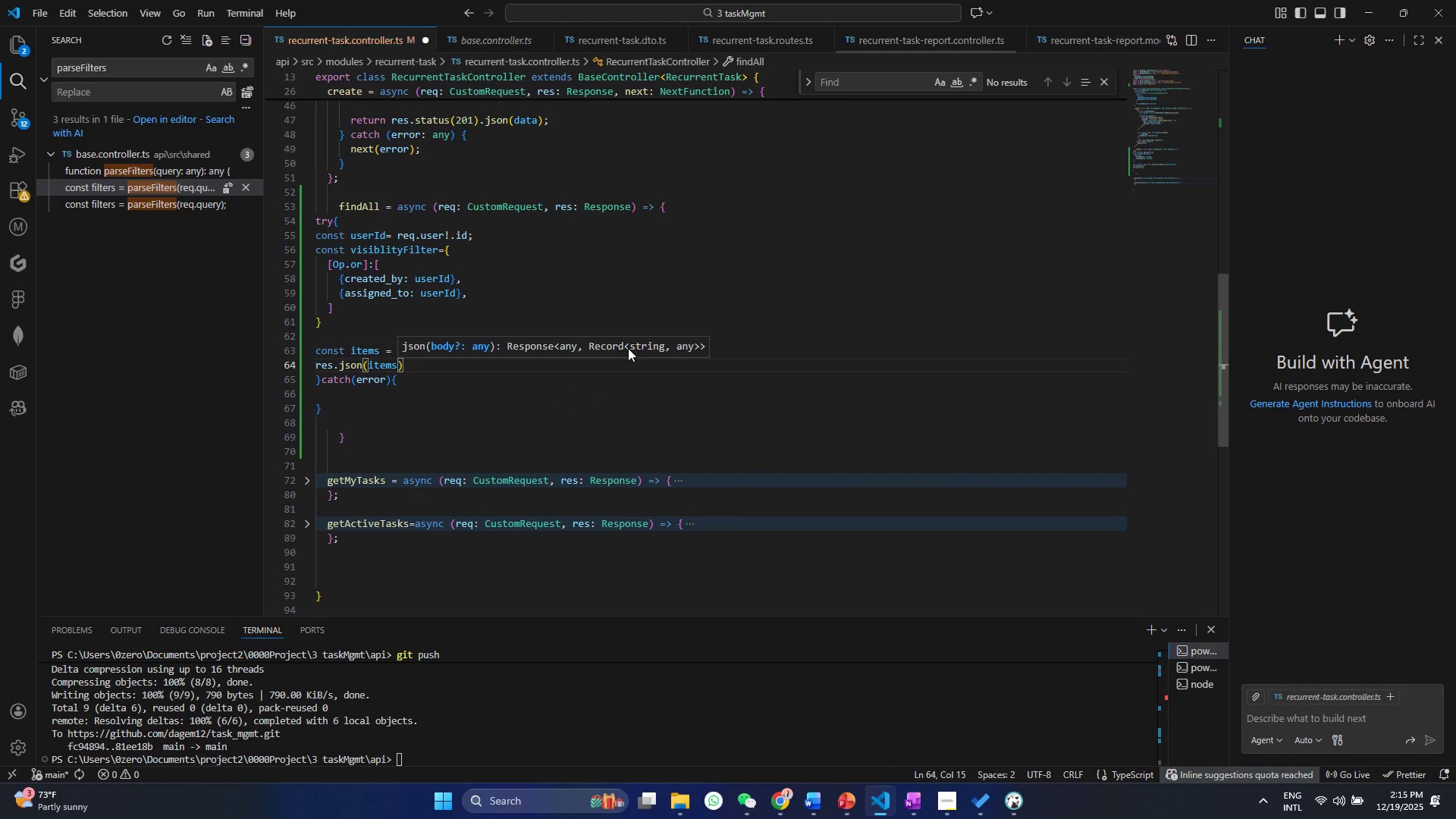 
key(Control+ControlLeft)
 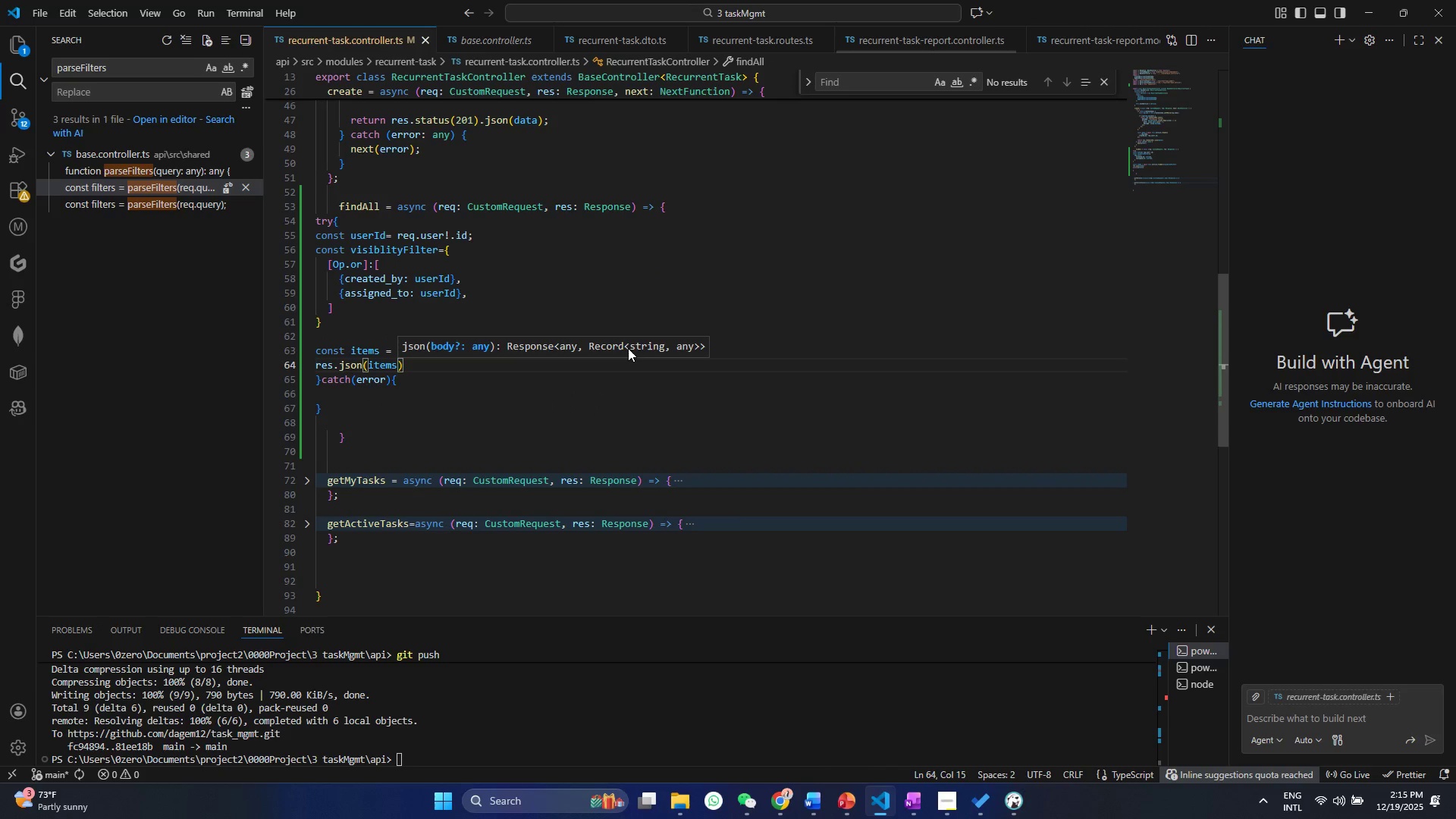 
key(Control+S)
 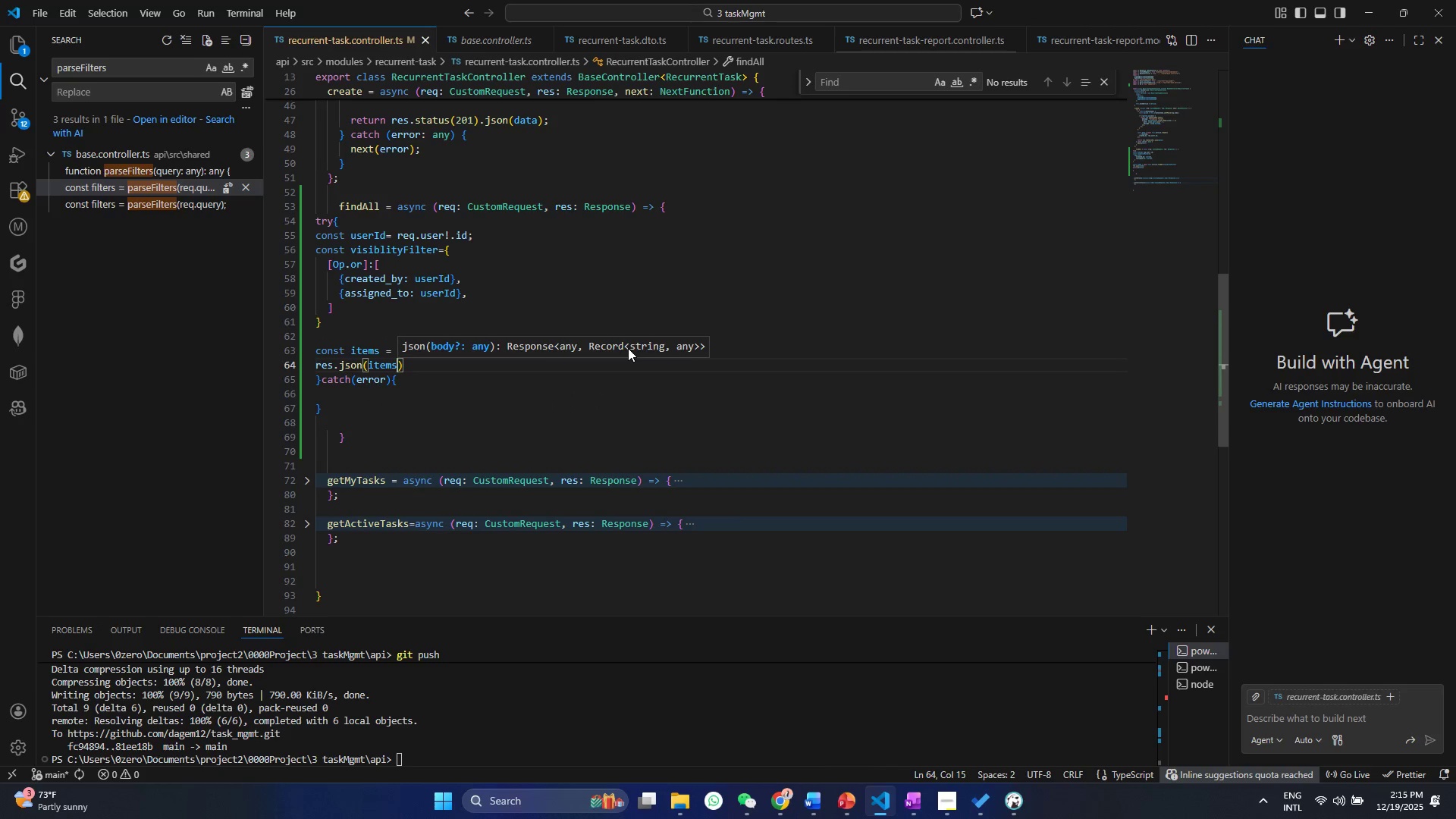 
key(ArrowRight)
 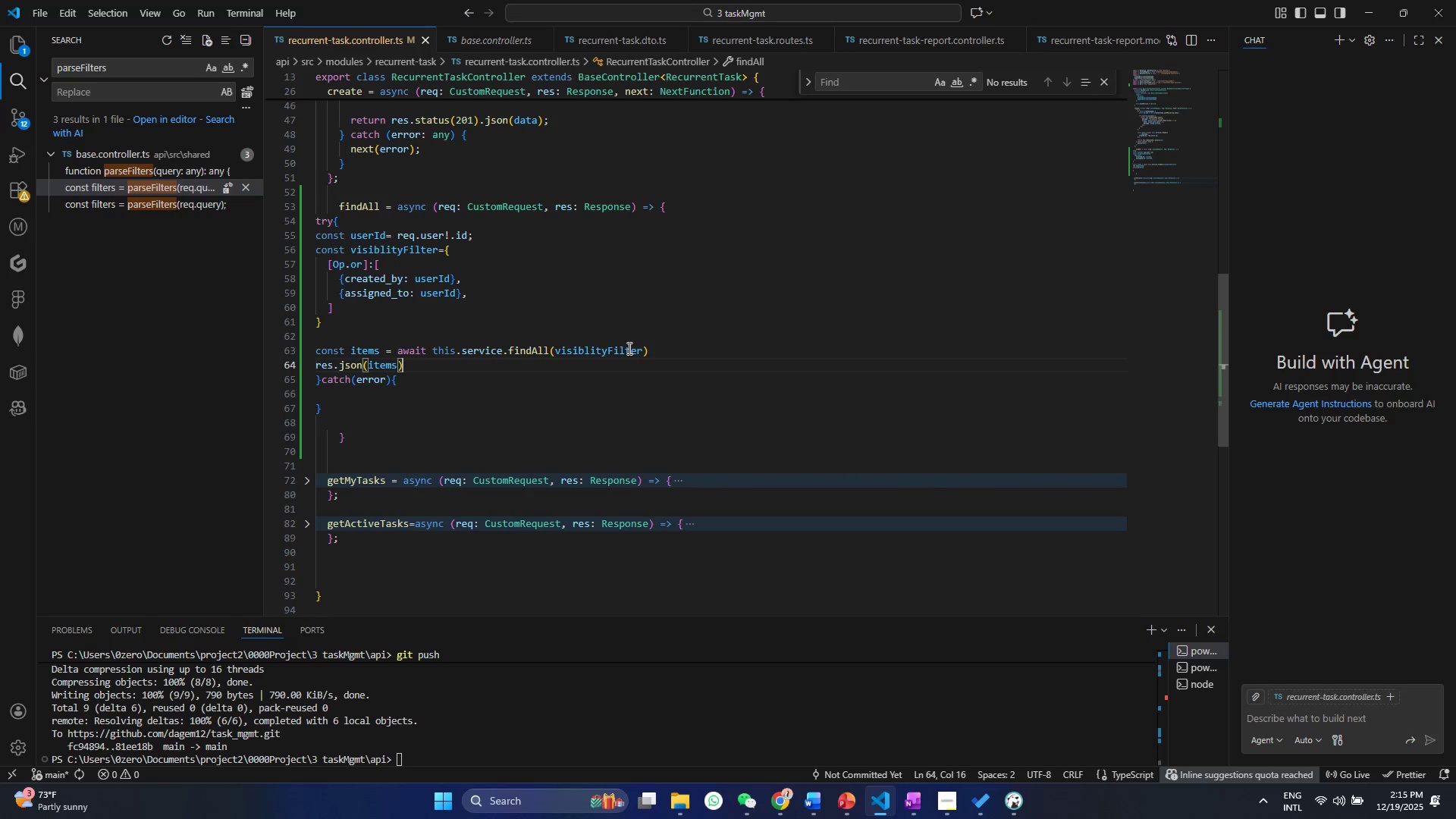 
key(Semicolon)
 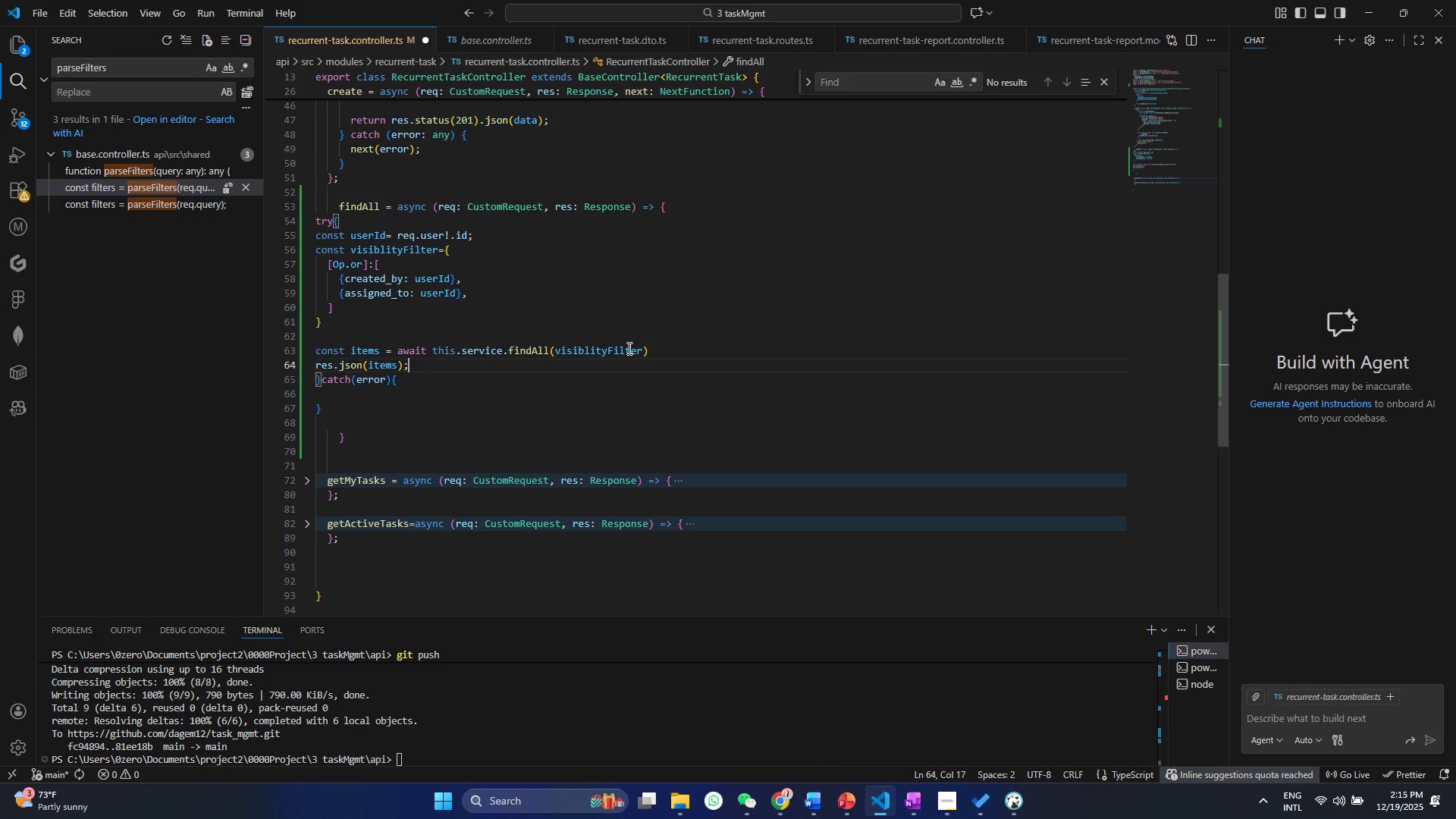 
key(Control+ControlLeft)
 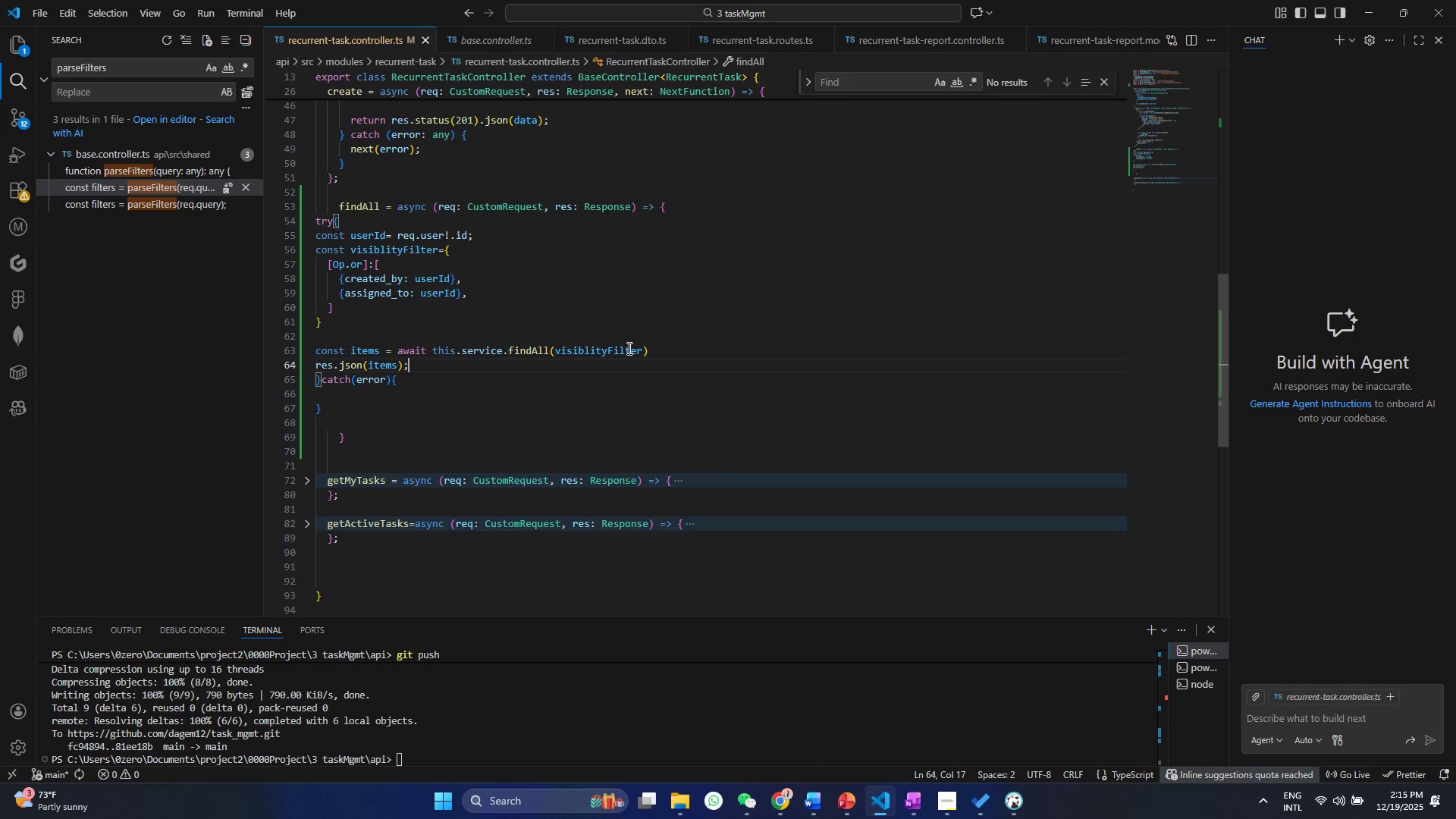 
key(Control+S)
 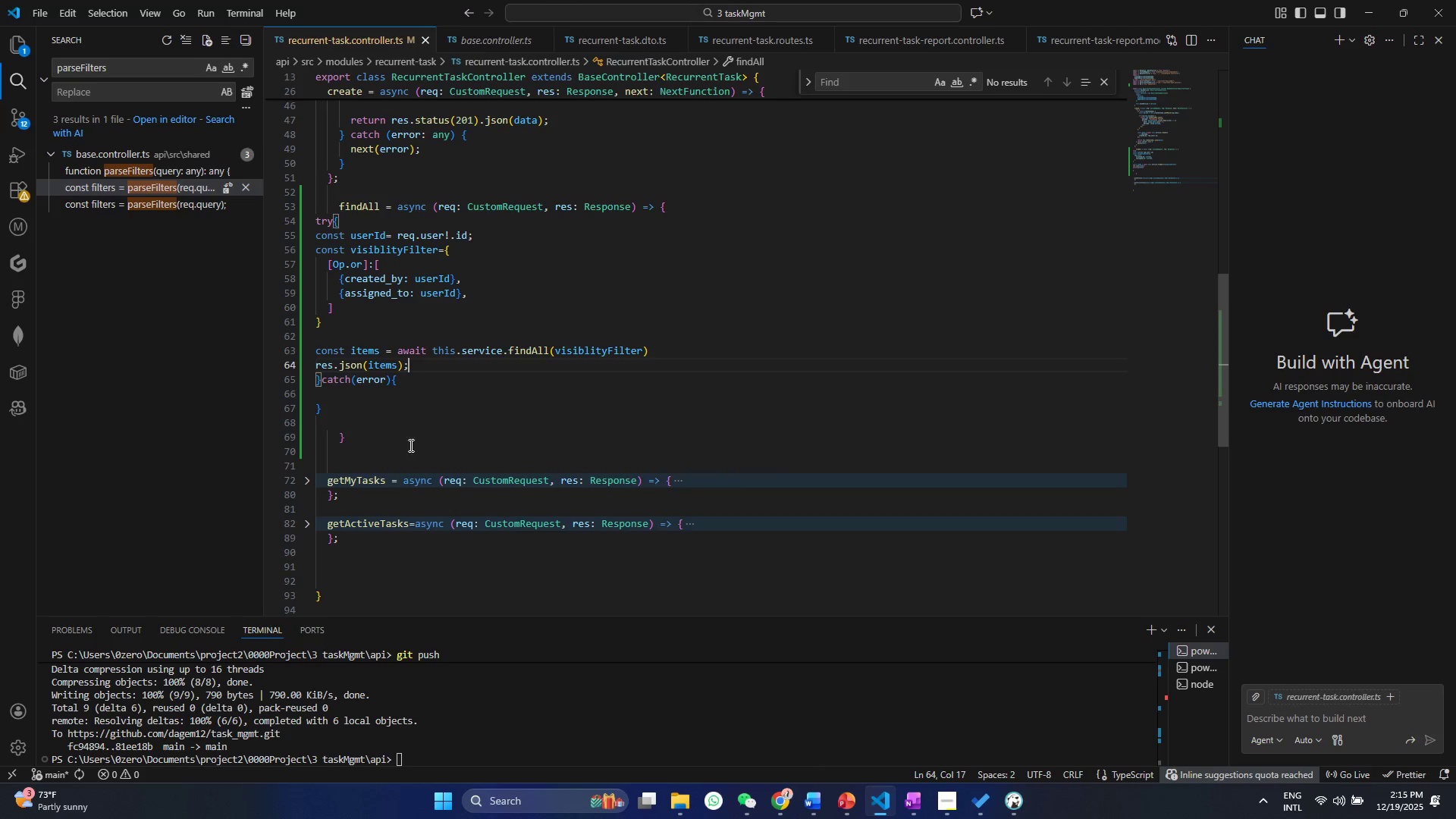 
left_click([347, 391])
 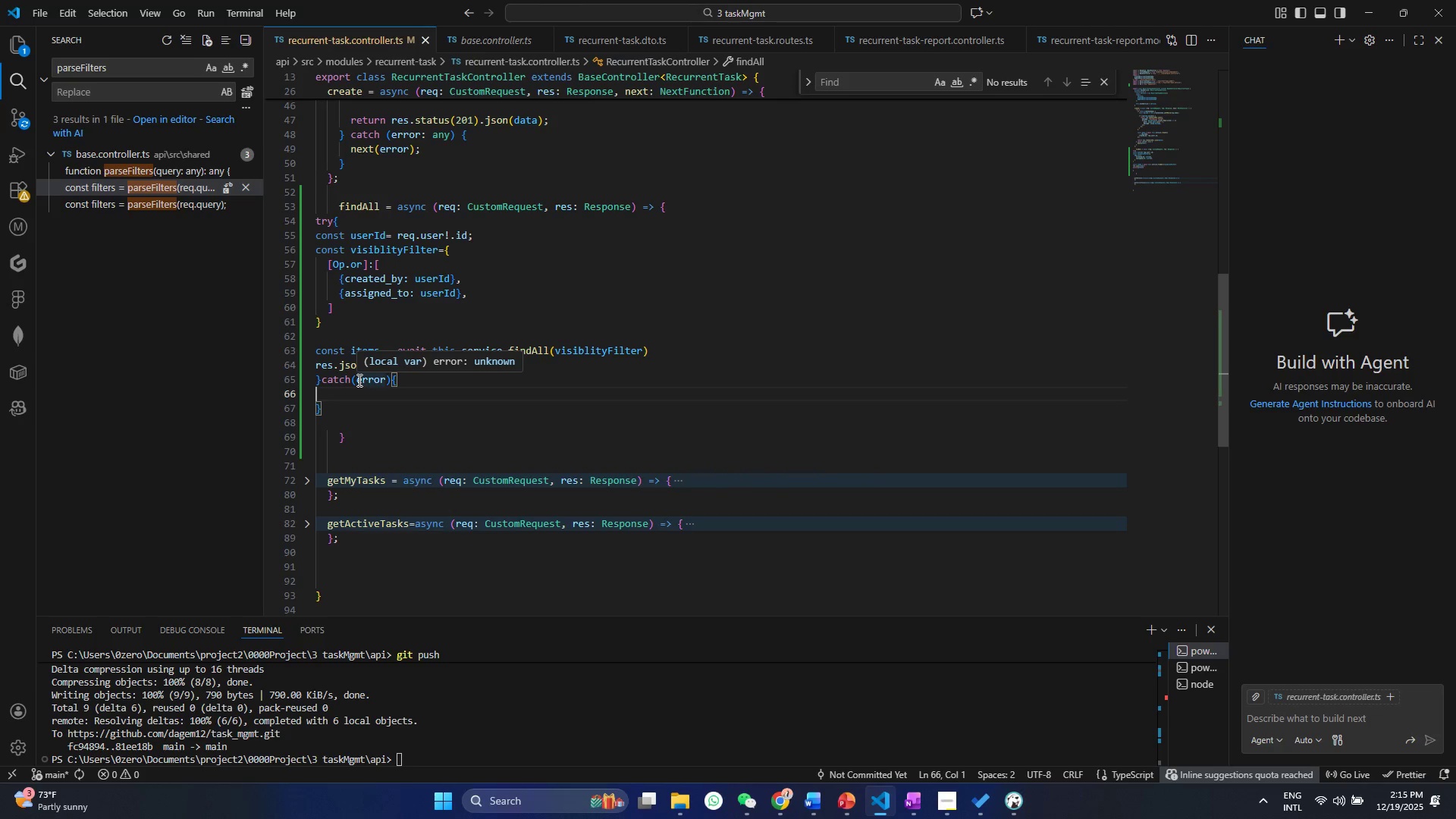 
type(rest)
key(Backspace)
type(.sta)
 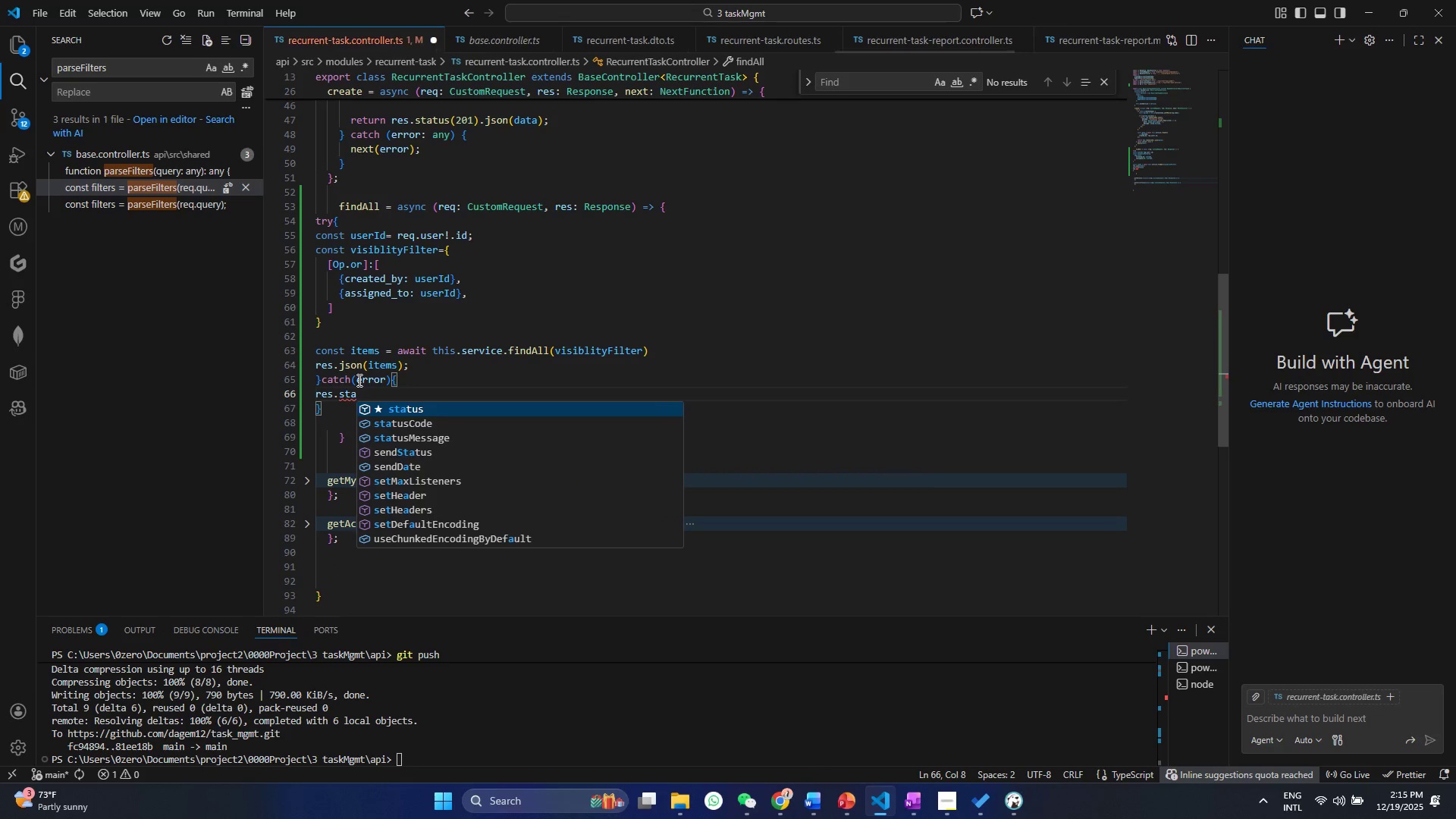 
key(Enter)
 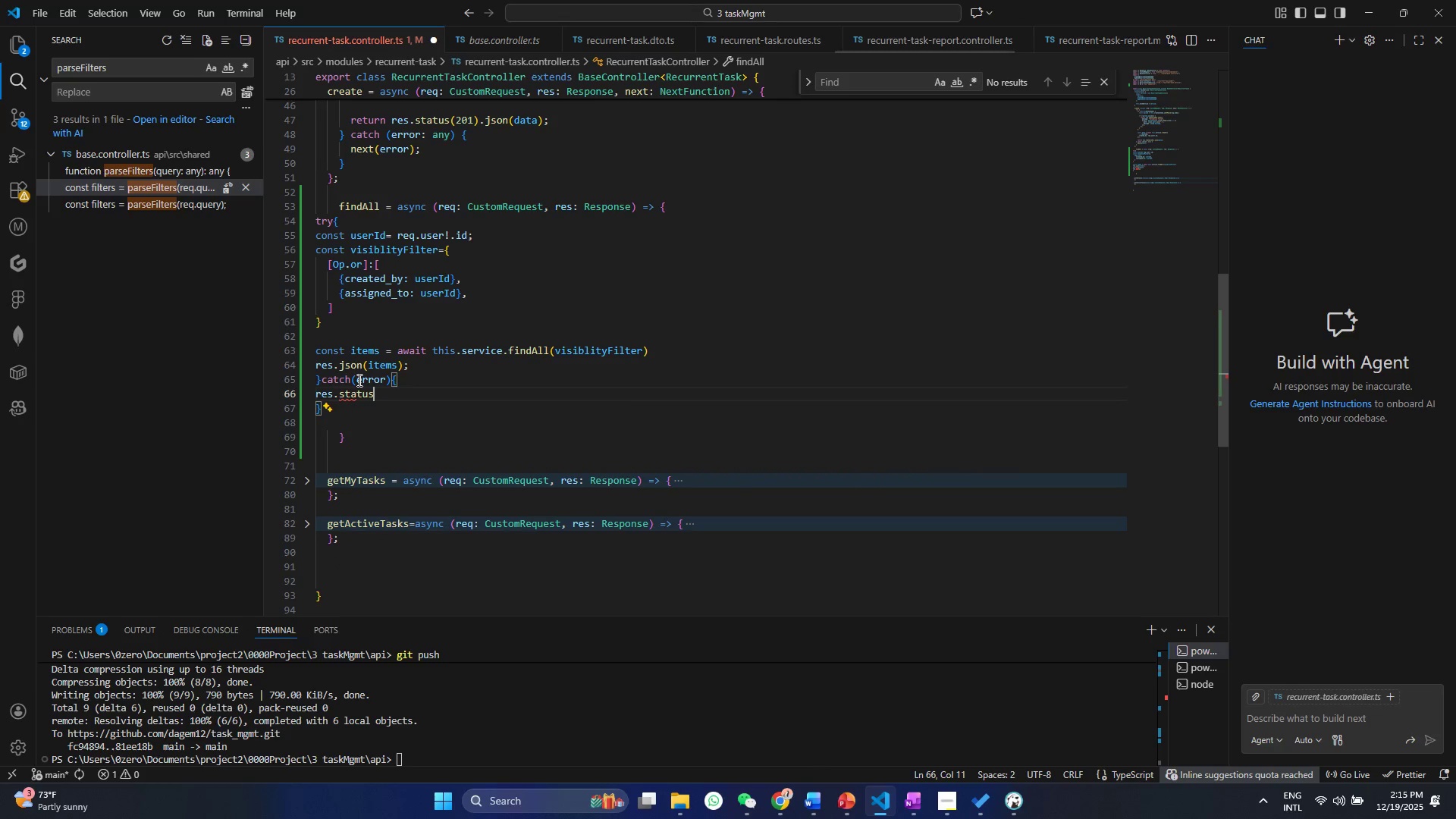 
type((500)
 